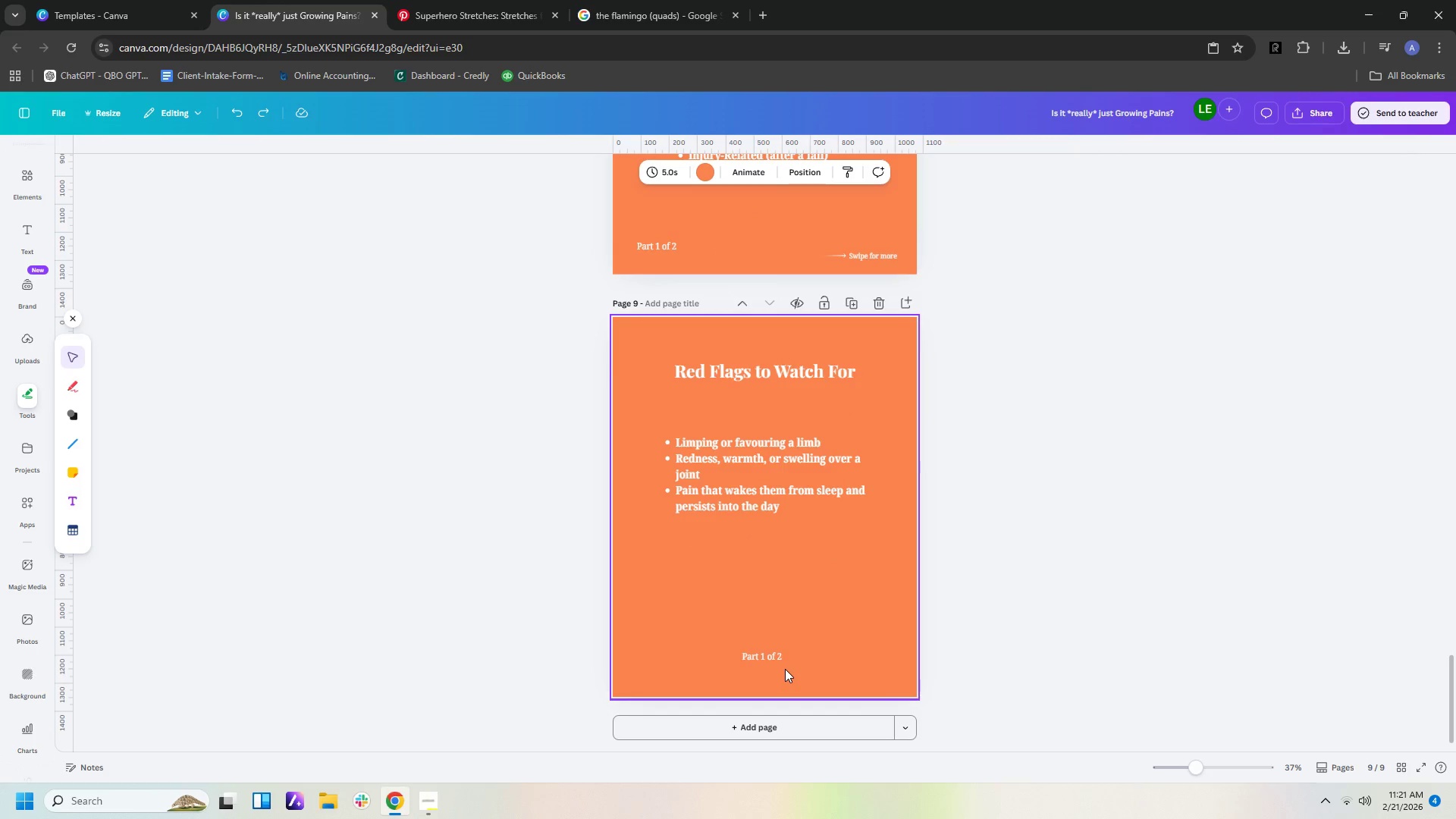 
key(Control+V)
 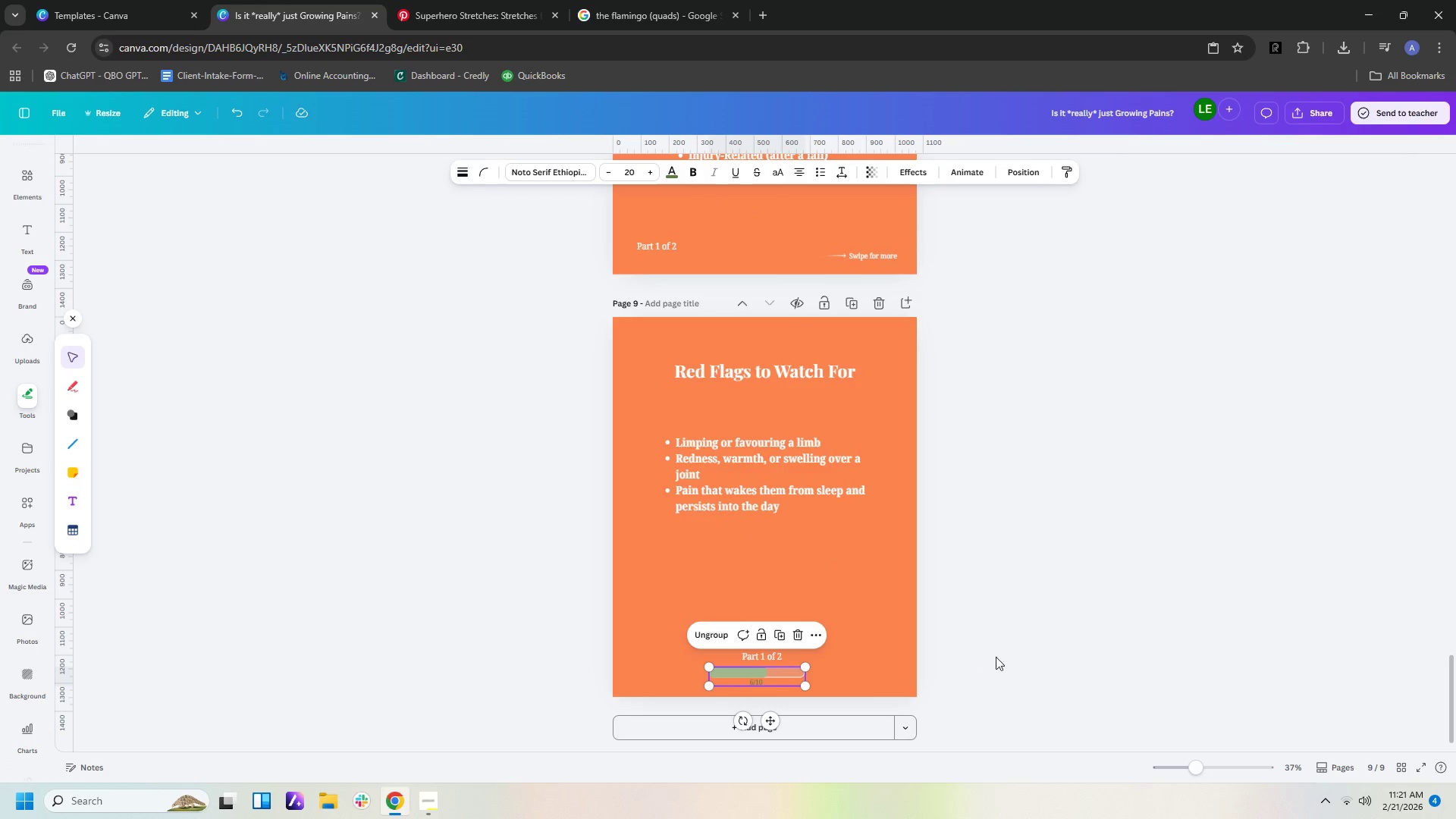 
left_click([1019, 658])
 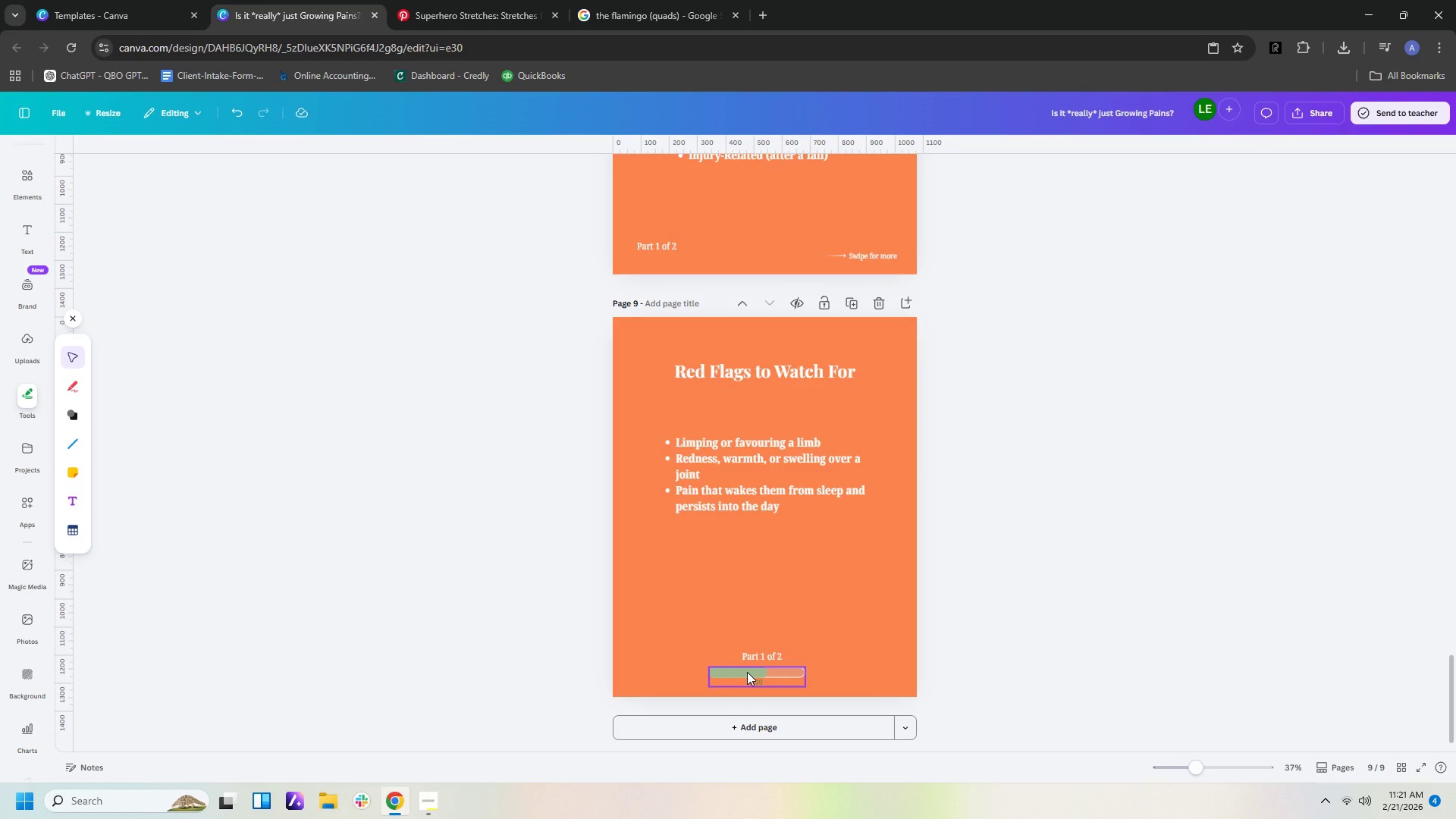 
left_click([747, 672])
 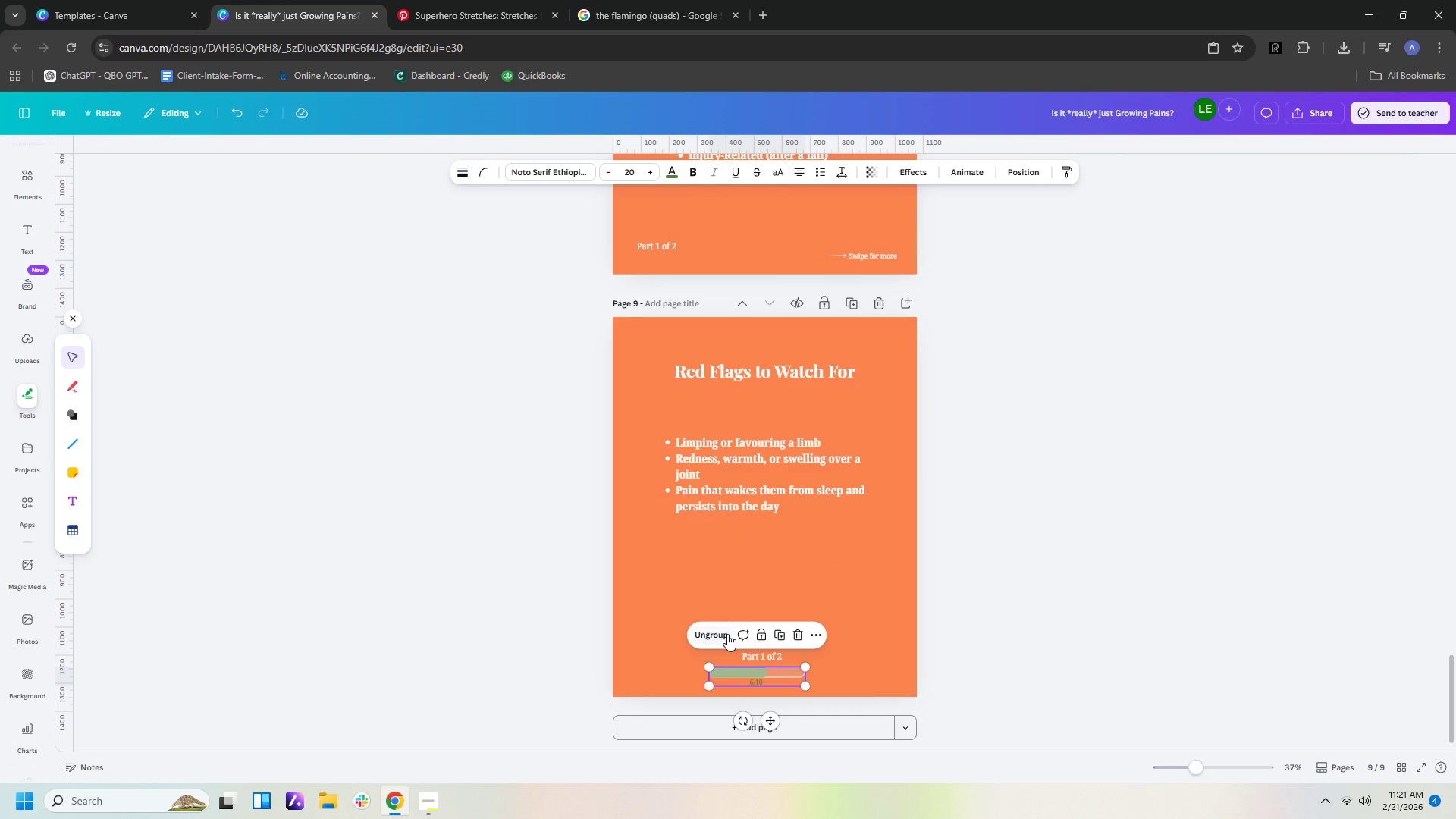 
left_click([726, 634])
 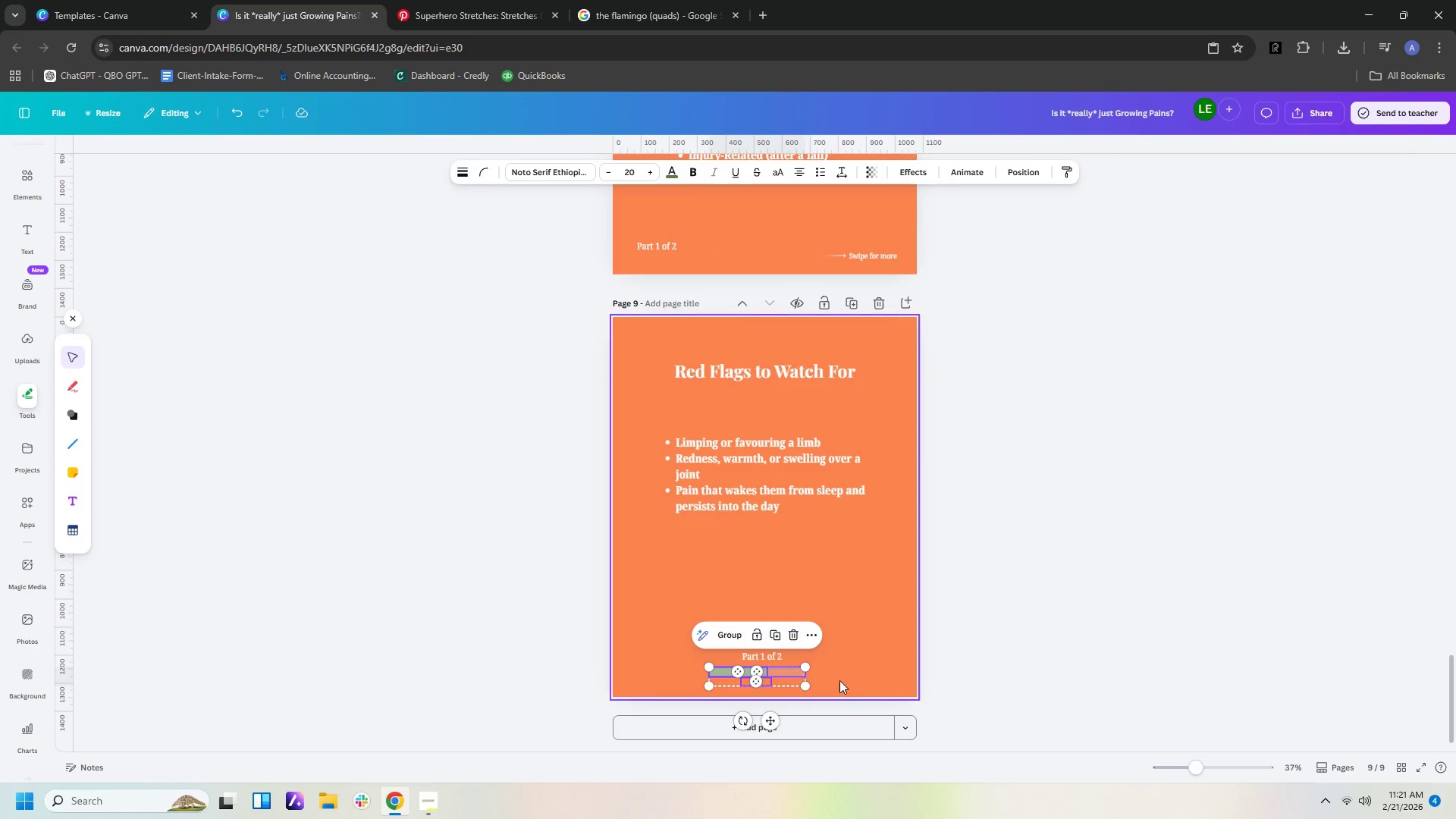 
left_click([1015, 691])
 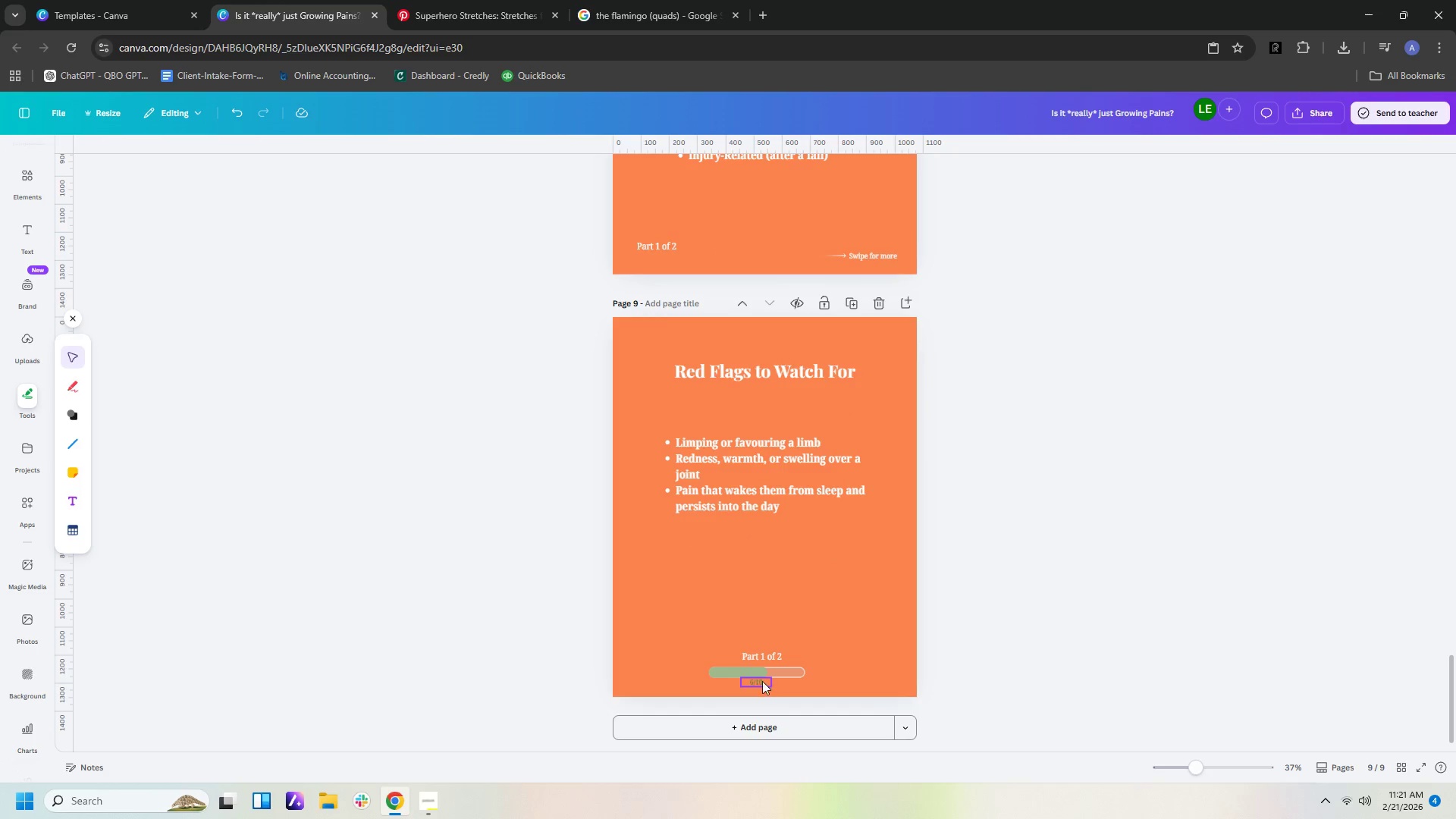 
left_click([753, 681])
 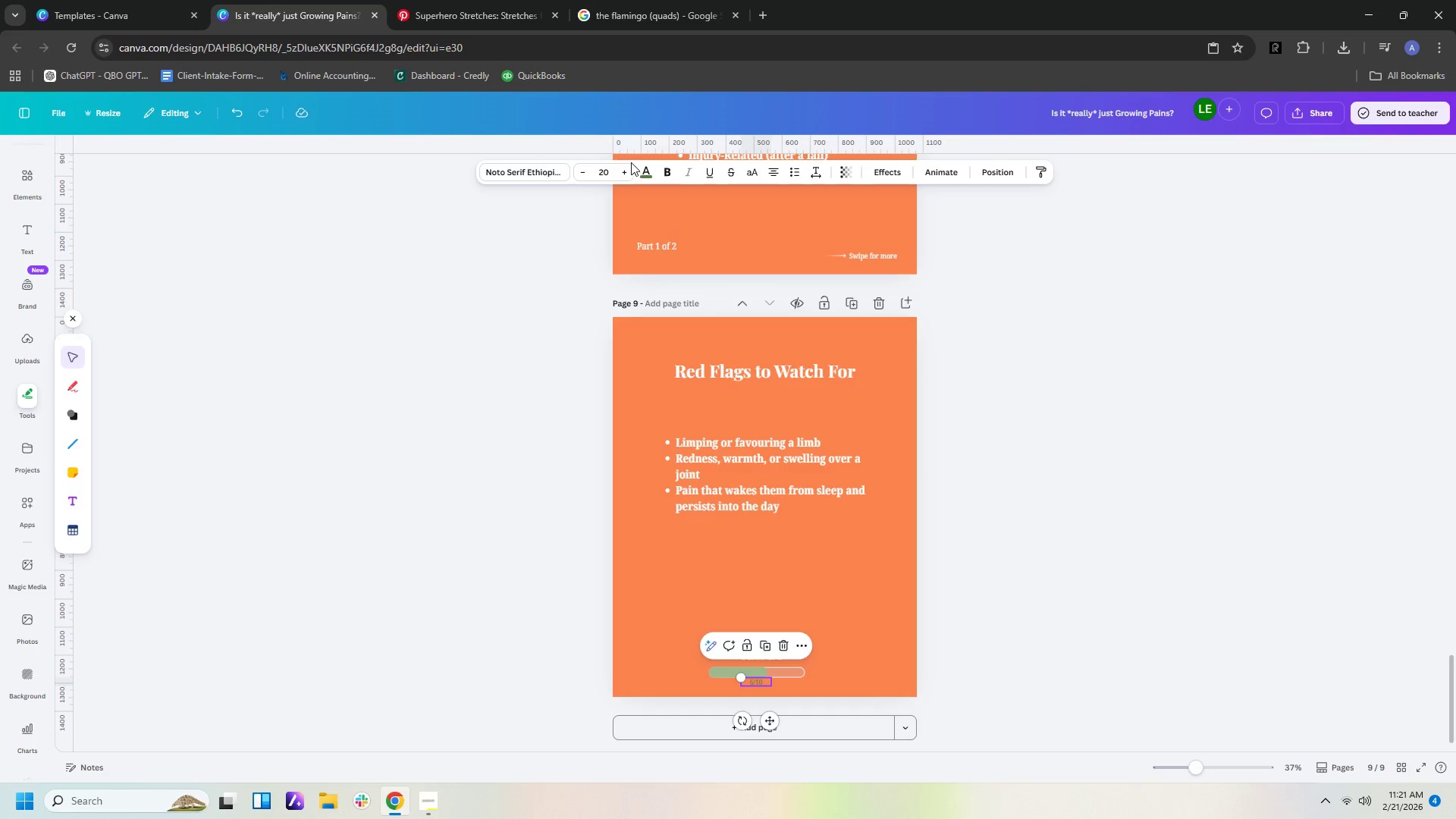 
left_click([645, 175])
 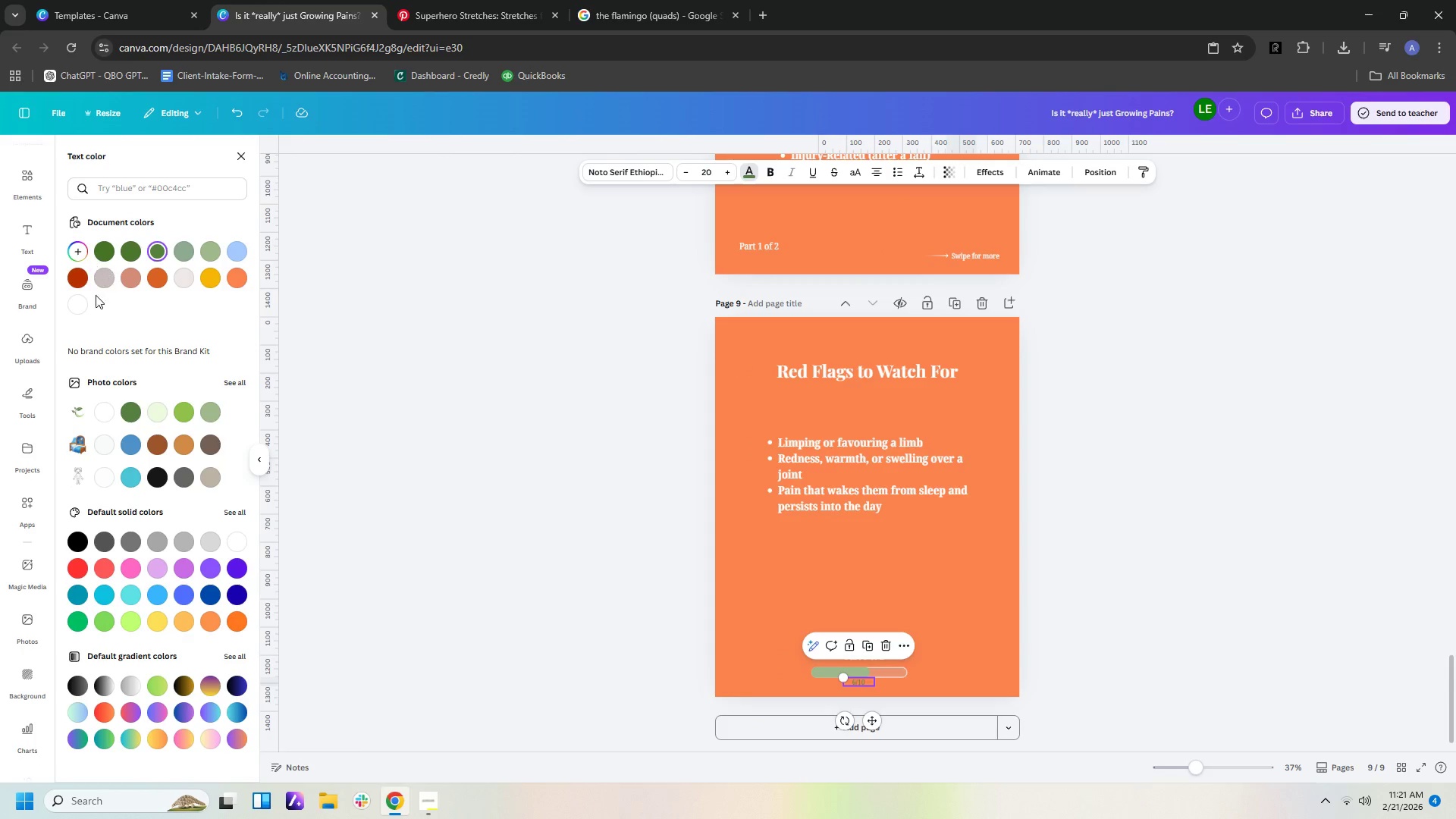 
left_click([83, 306])
 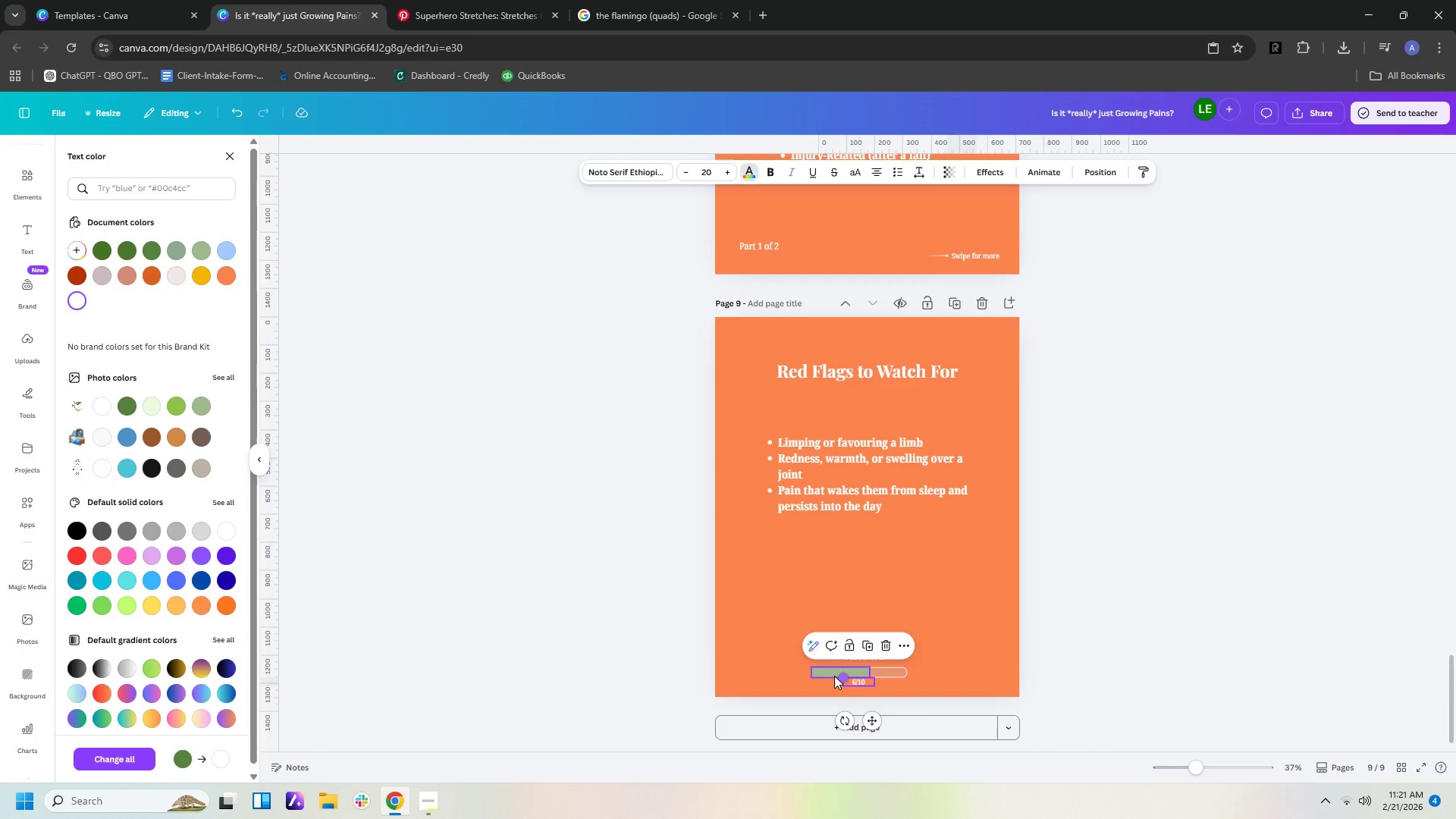 
left_click([827, 674])
 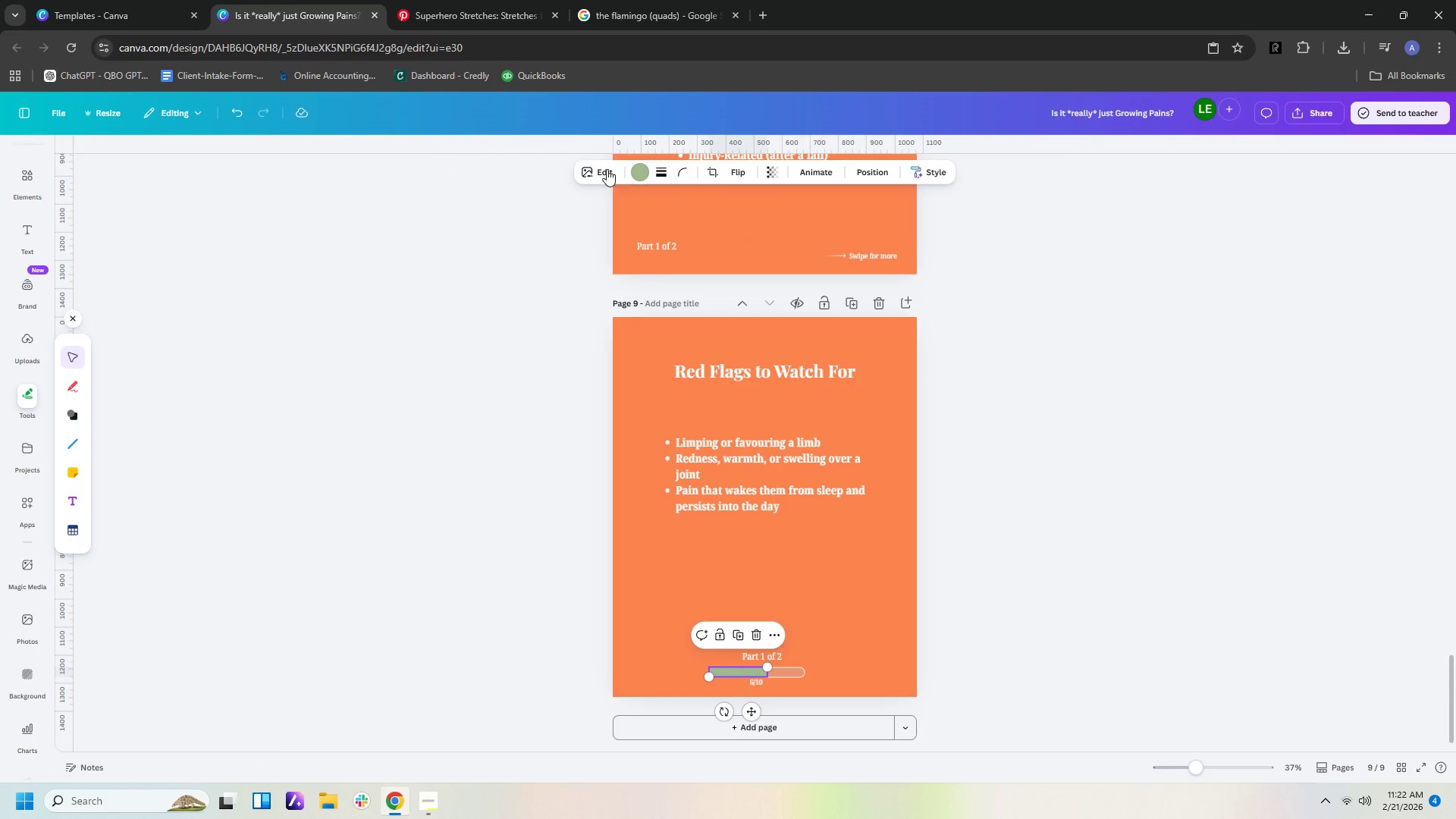 
left_click([650, 175])
 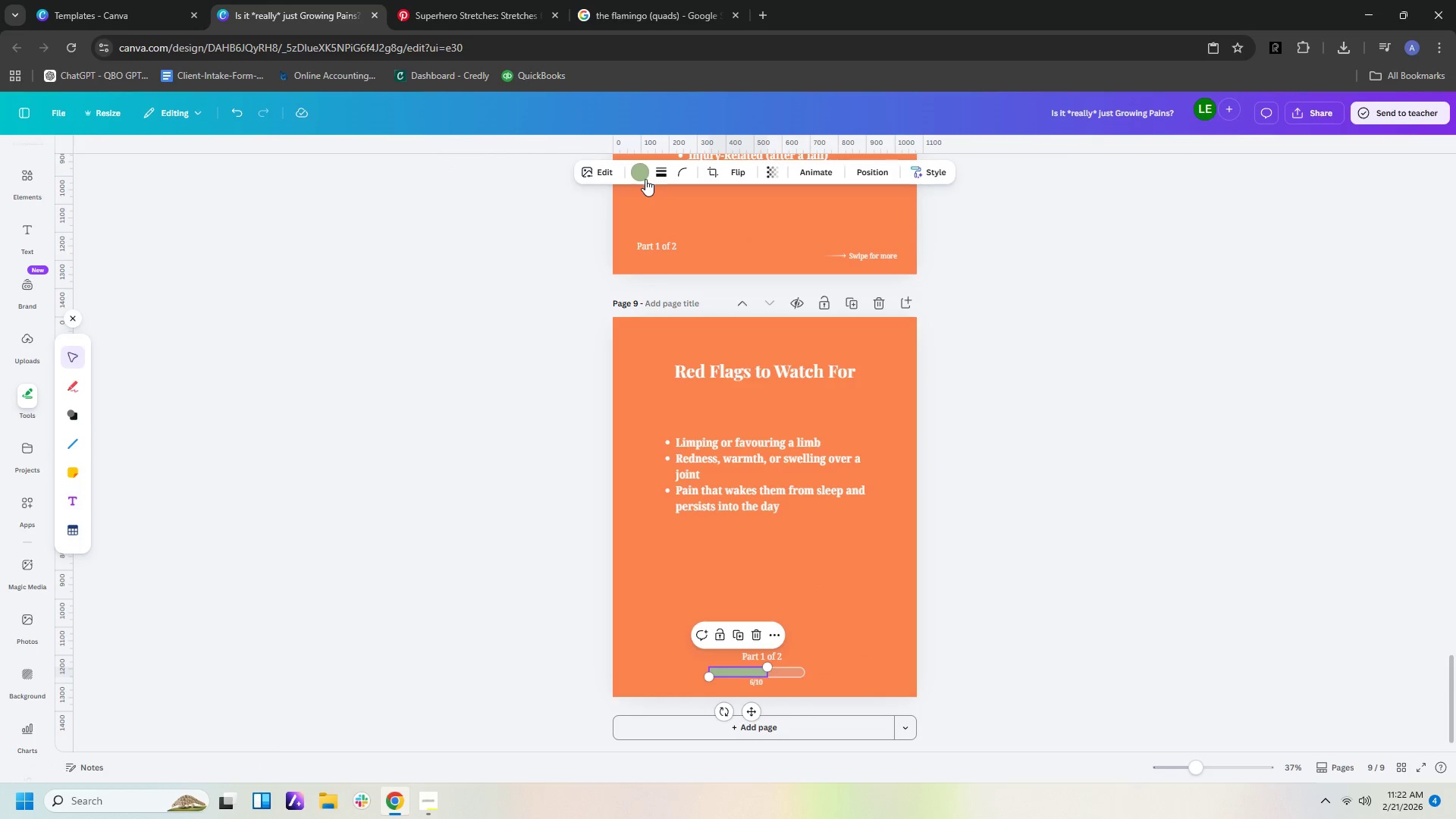 
left_click([645, 179])
 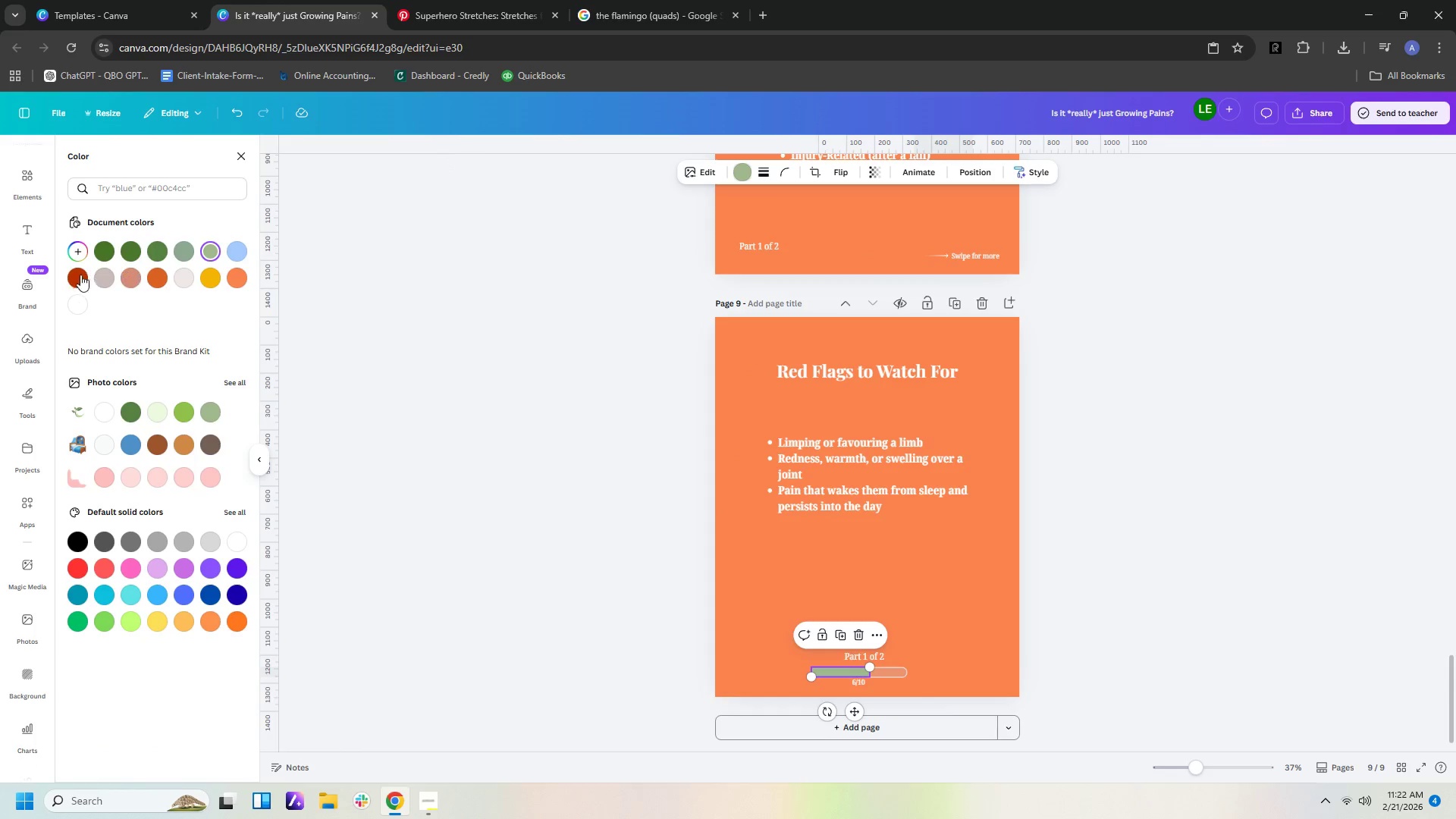 
left_click([80, 303])
 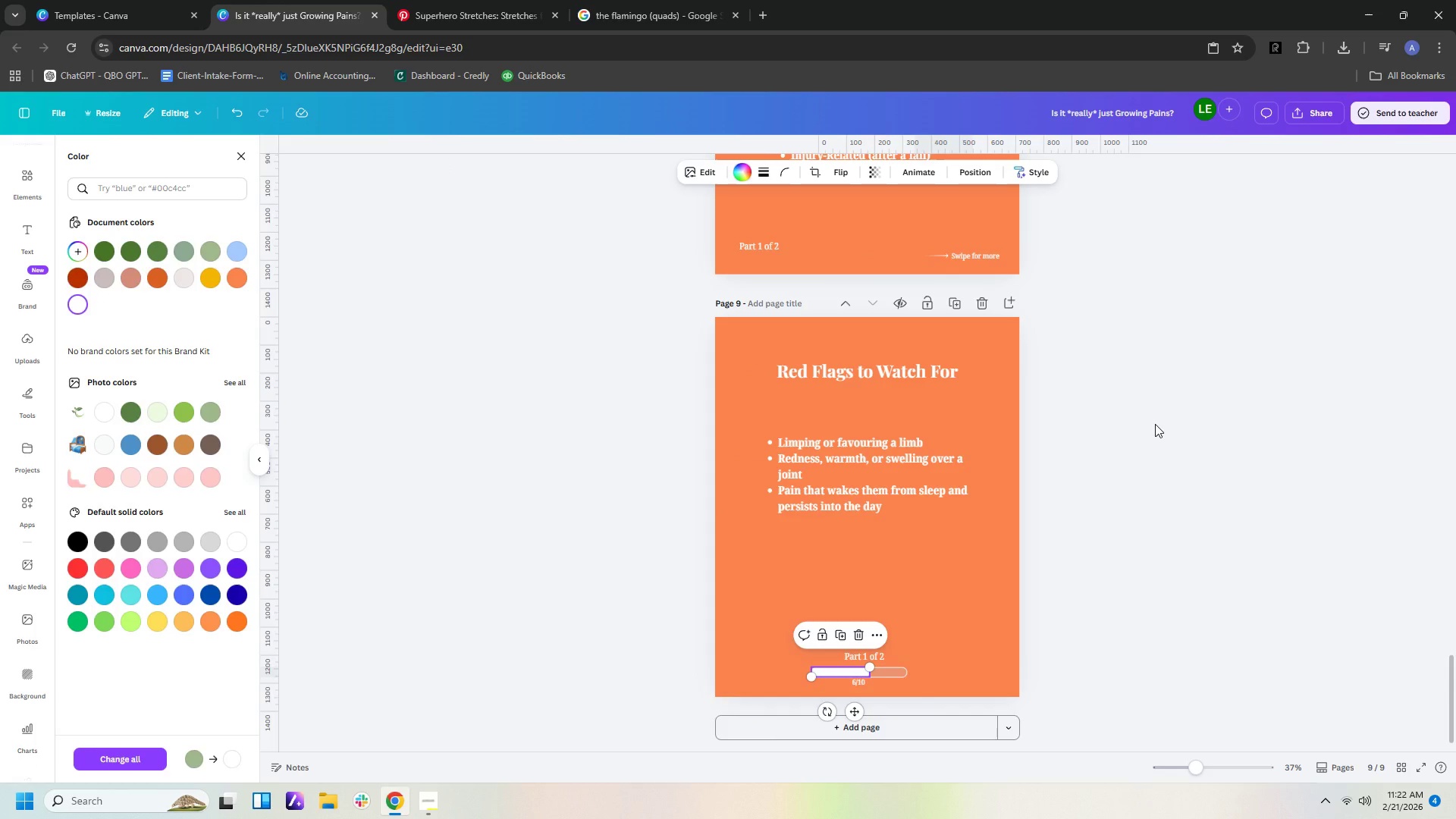 
left_click([1155, 424])
 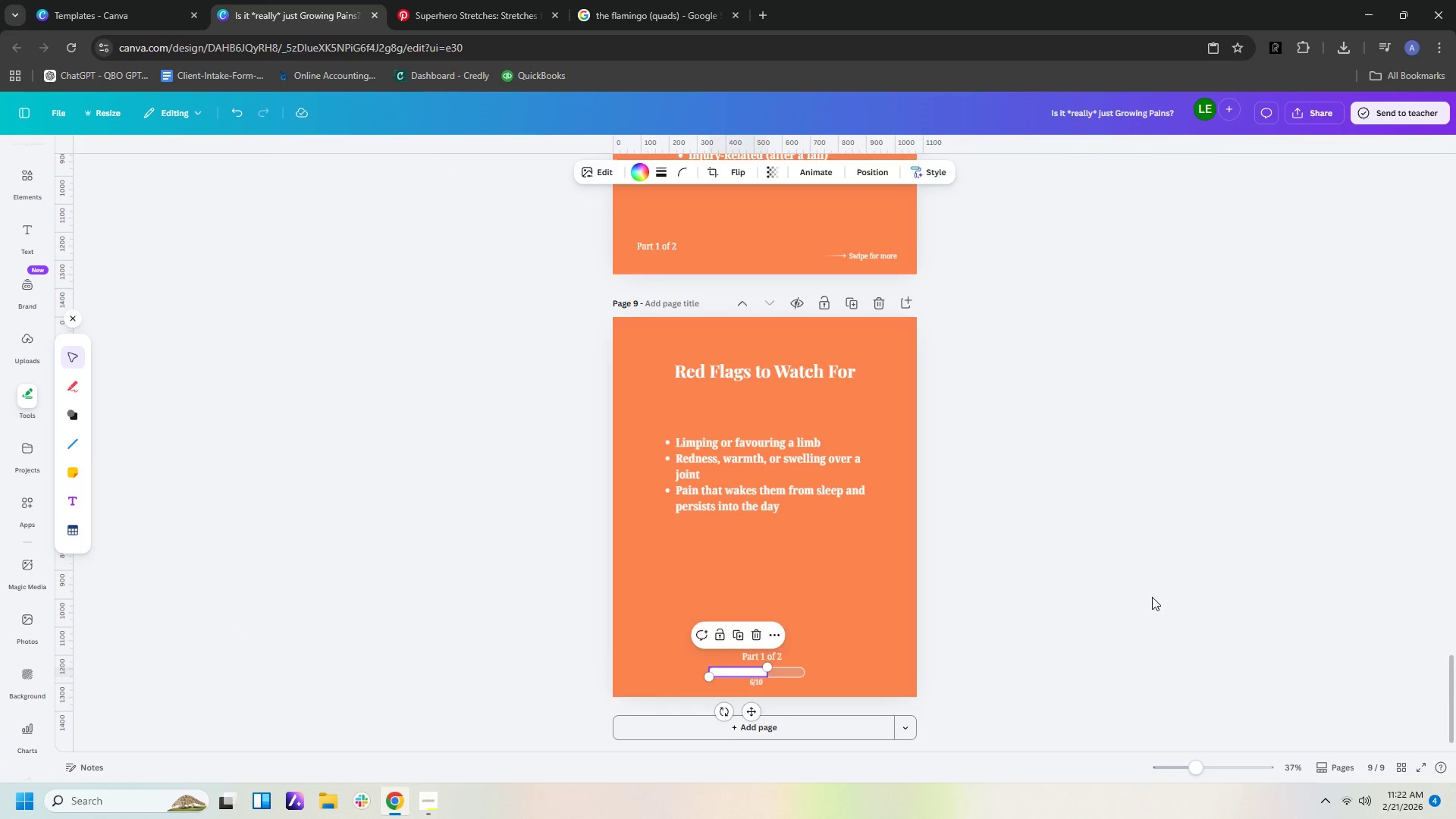 
left_click([1151, 596])
 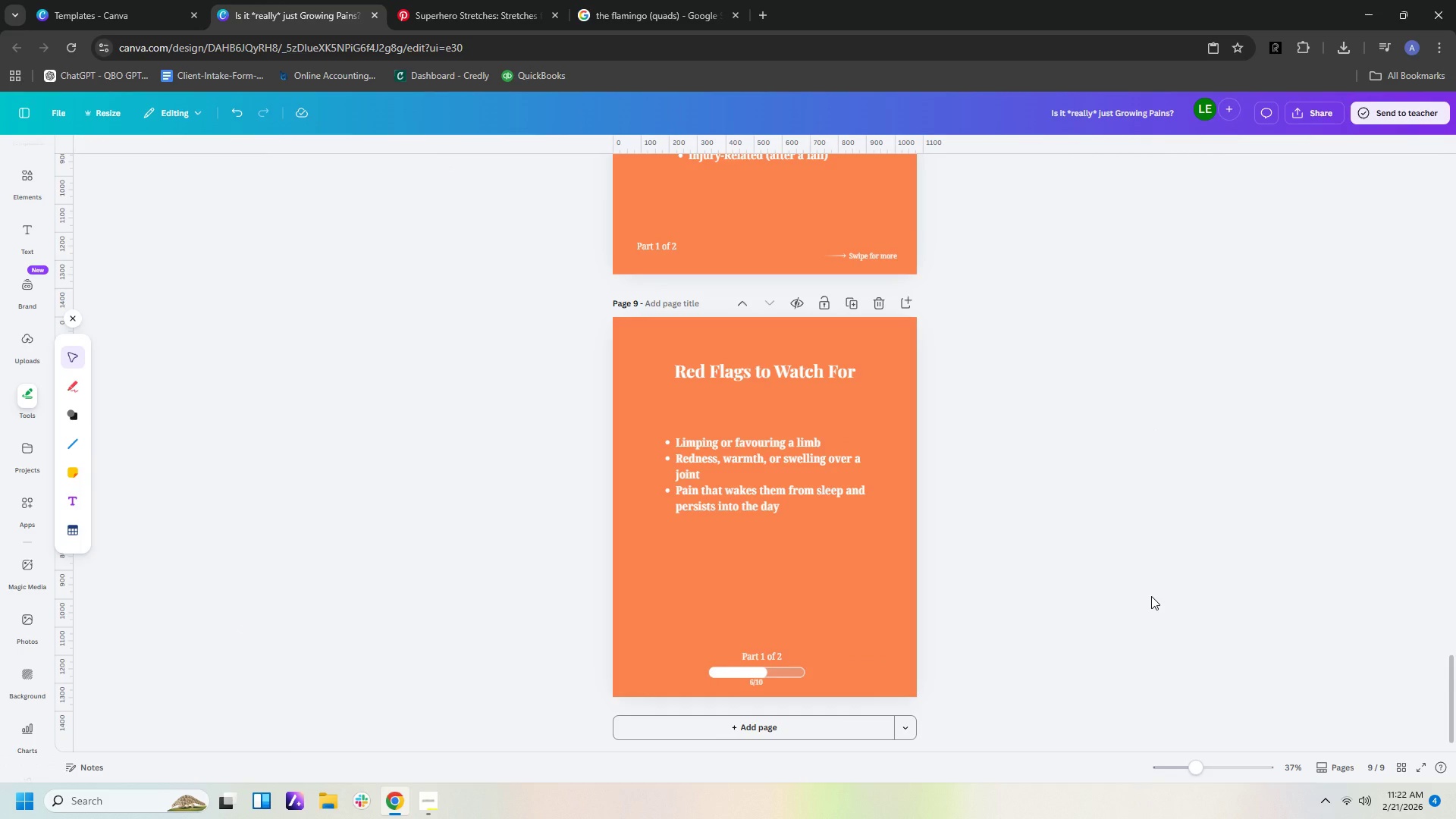 
scroll: coordinate [1151, 596], scroll_direction: down, amount: 1.0
 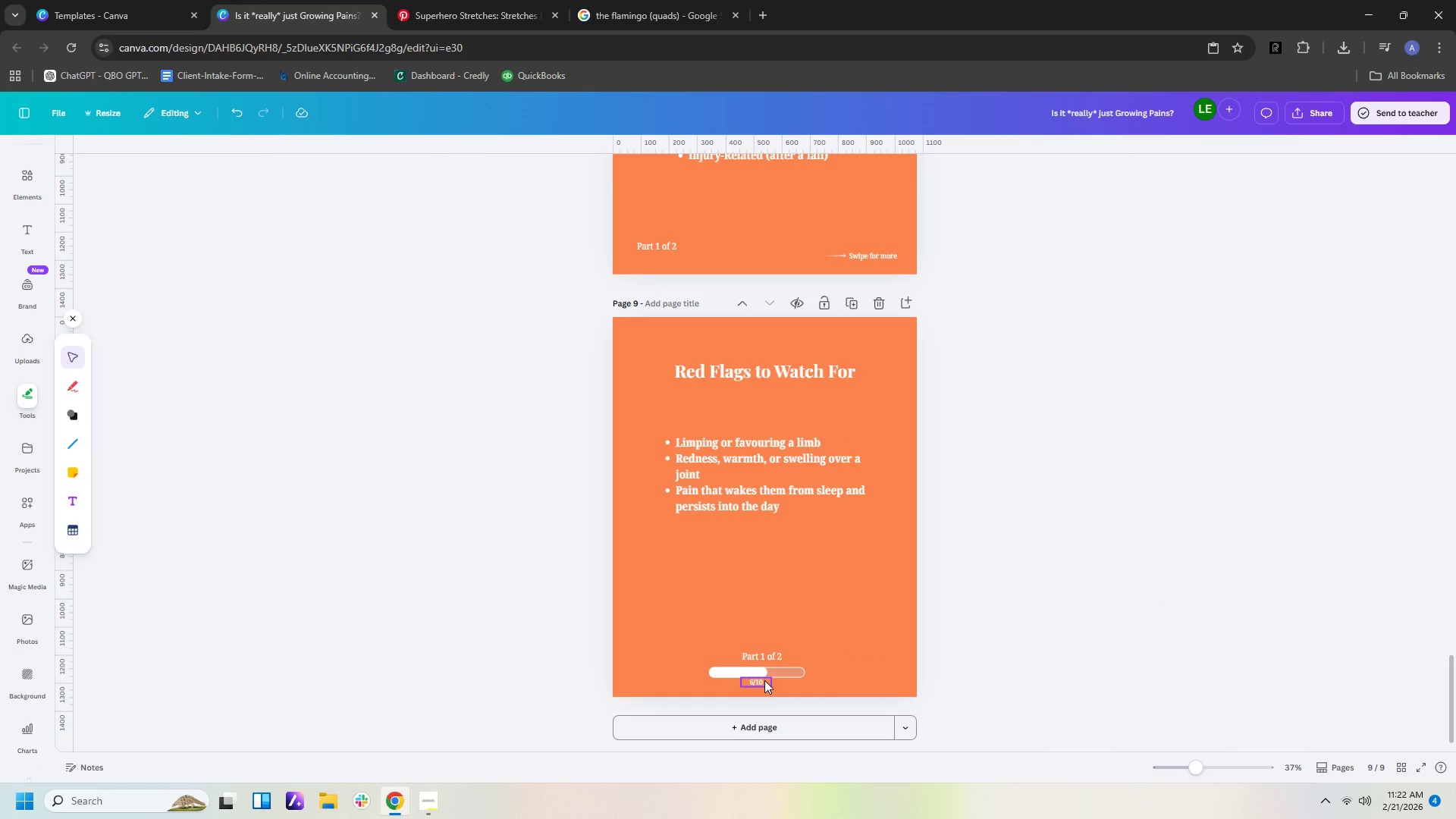 
double_click([764, 680])
 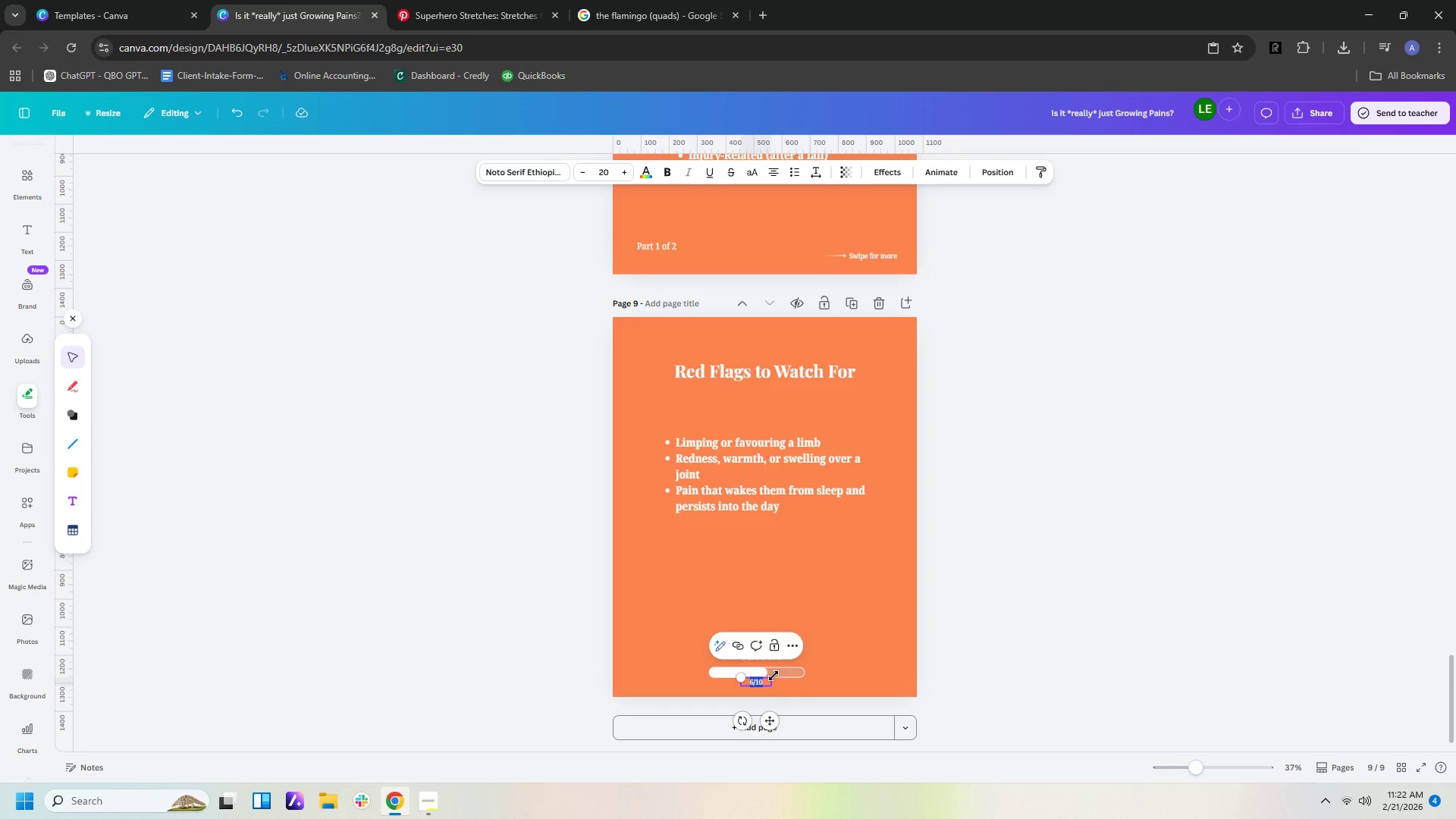 
key(ArrowLeft)
 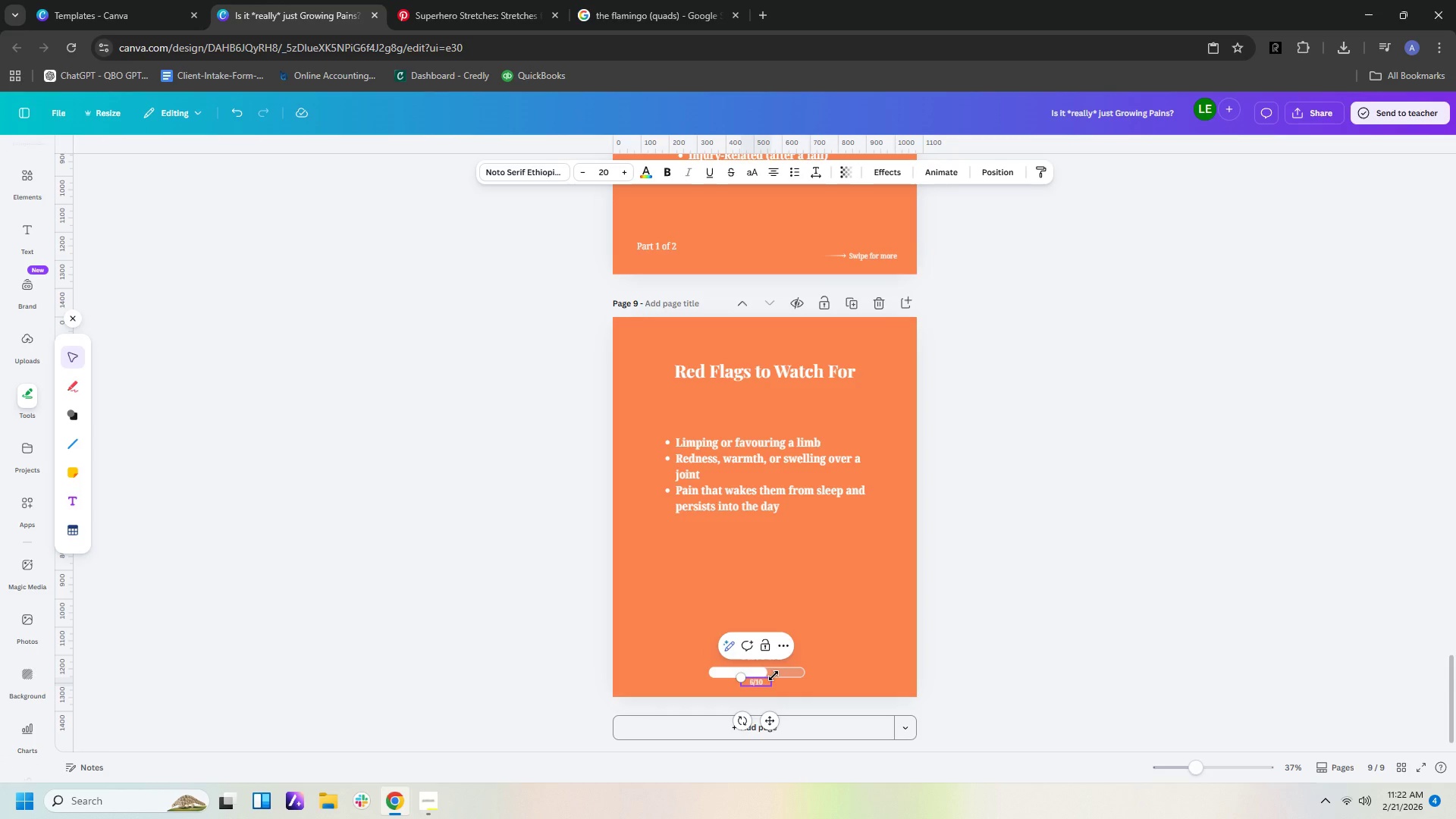 
key(Delete)
 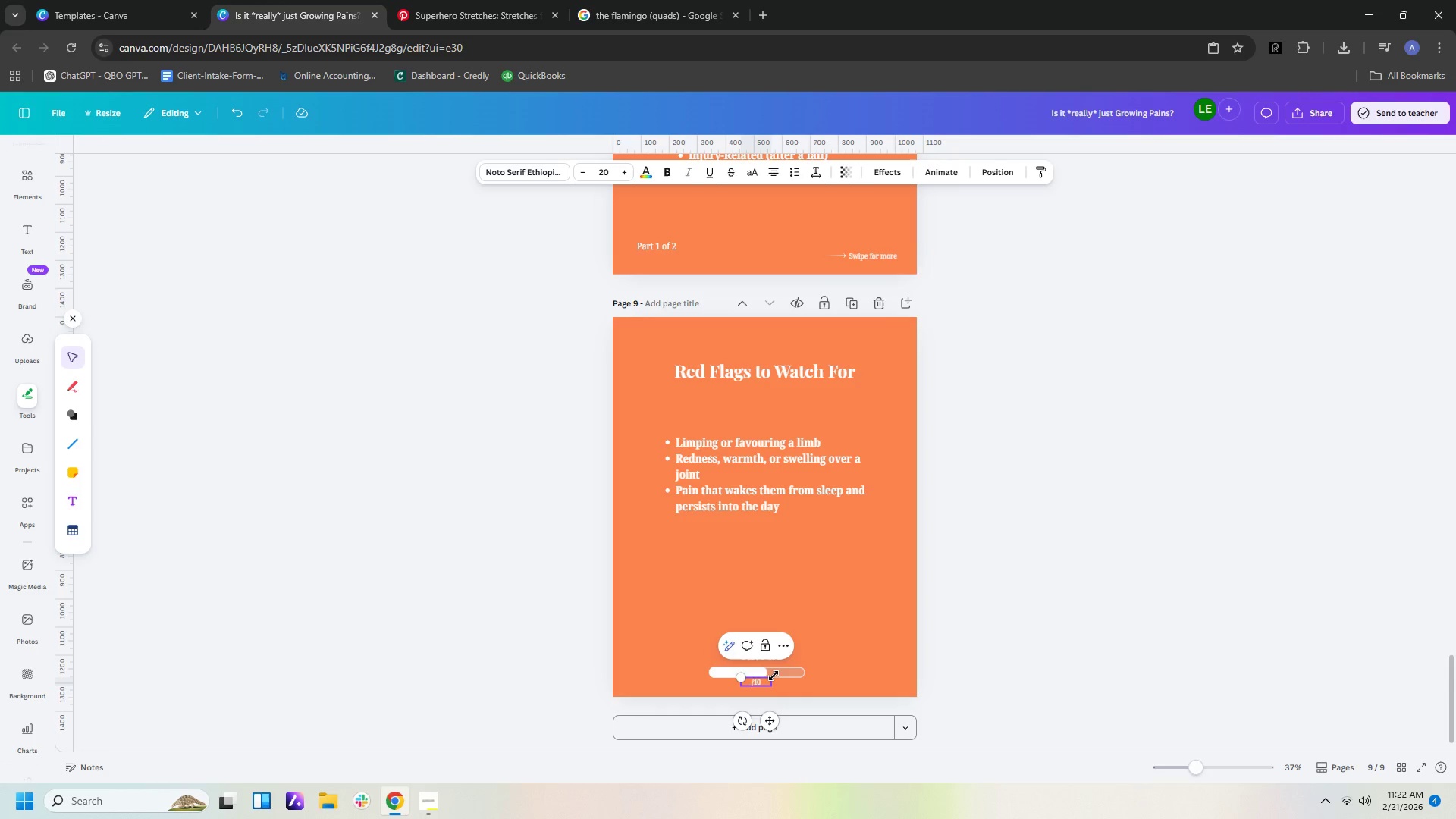 
key(9)
 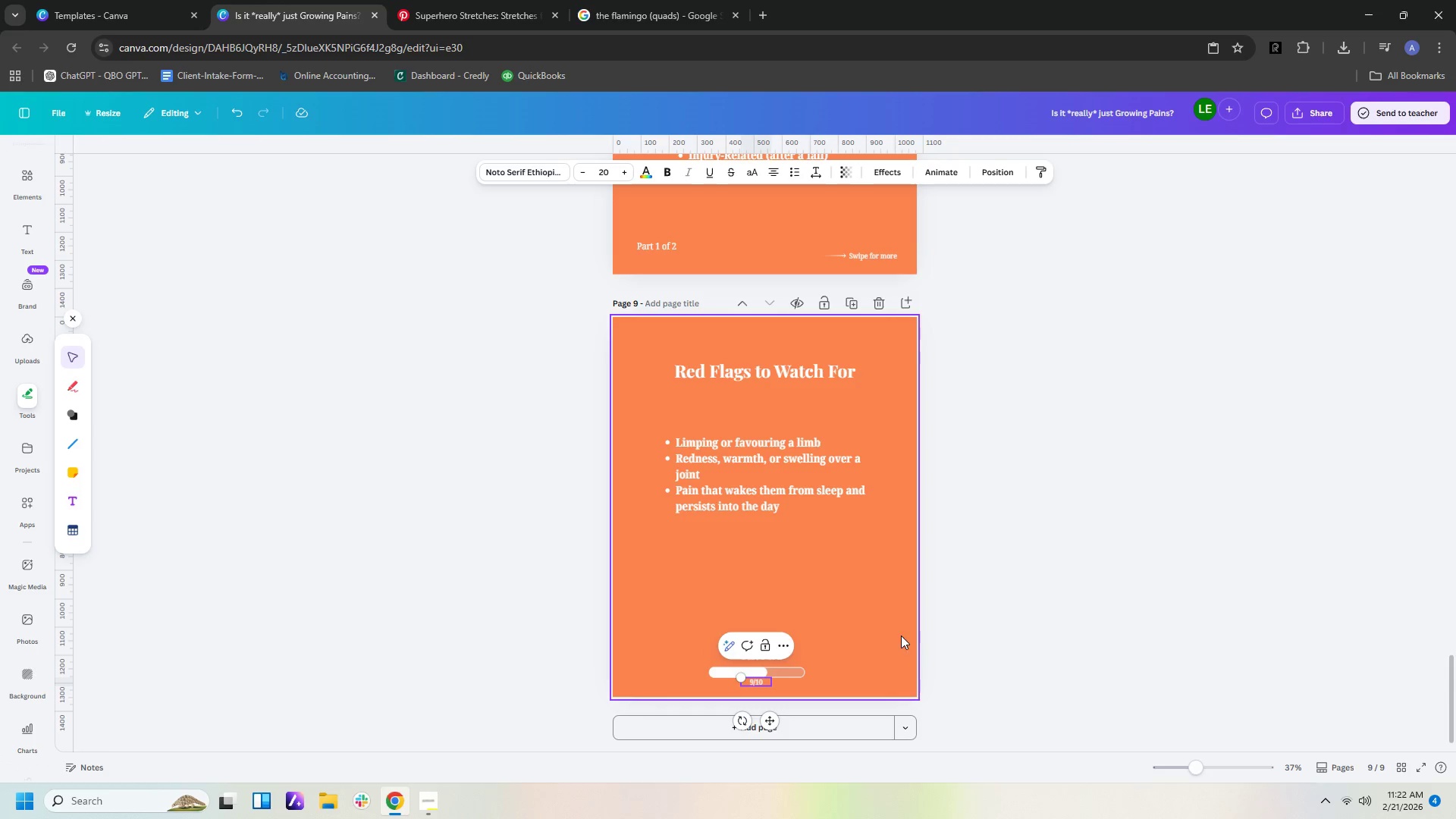 
left_click([1004, 635])
 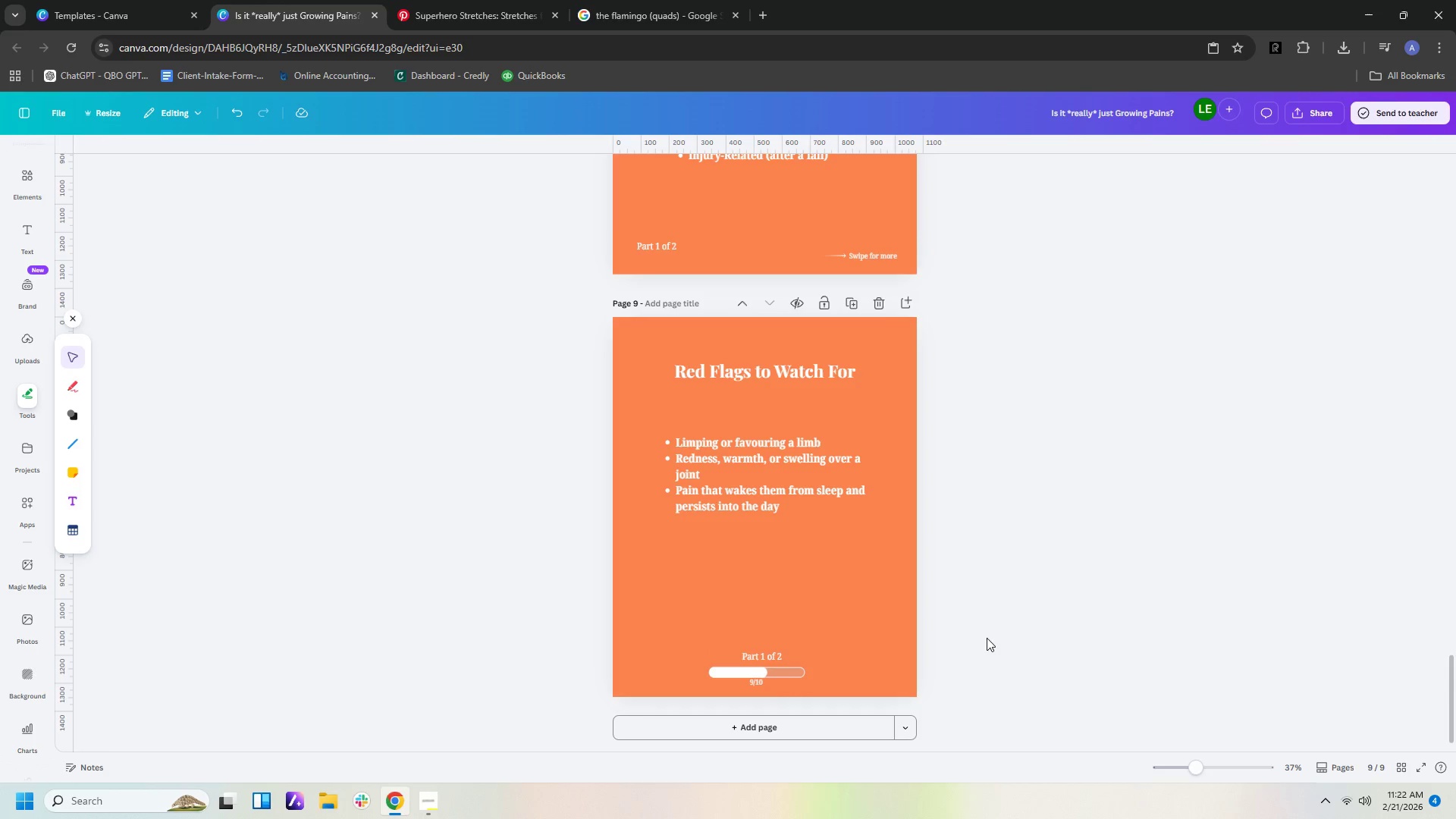 
left_click([1025, 638])
 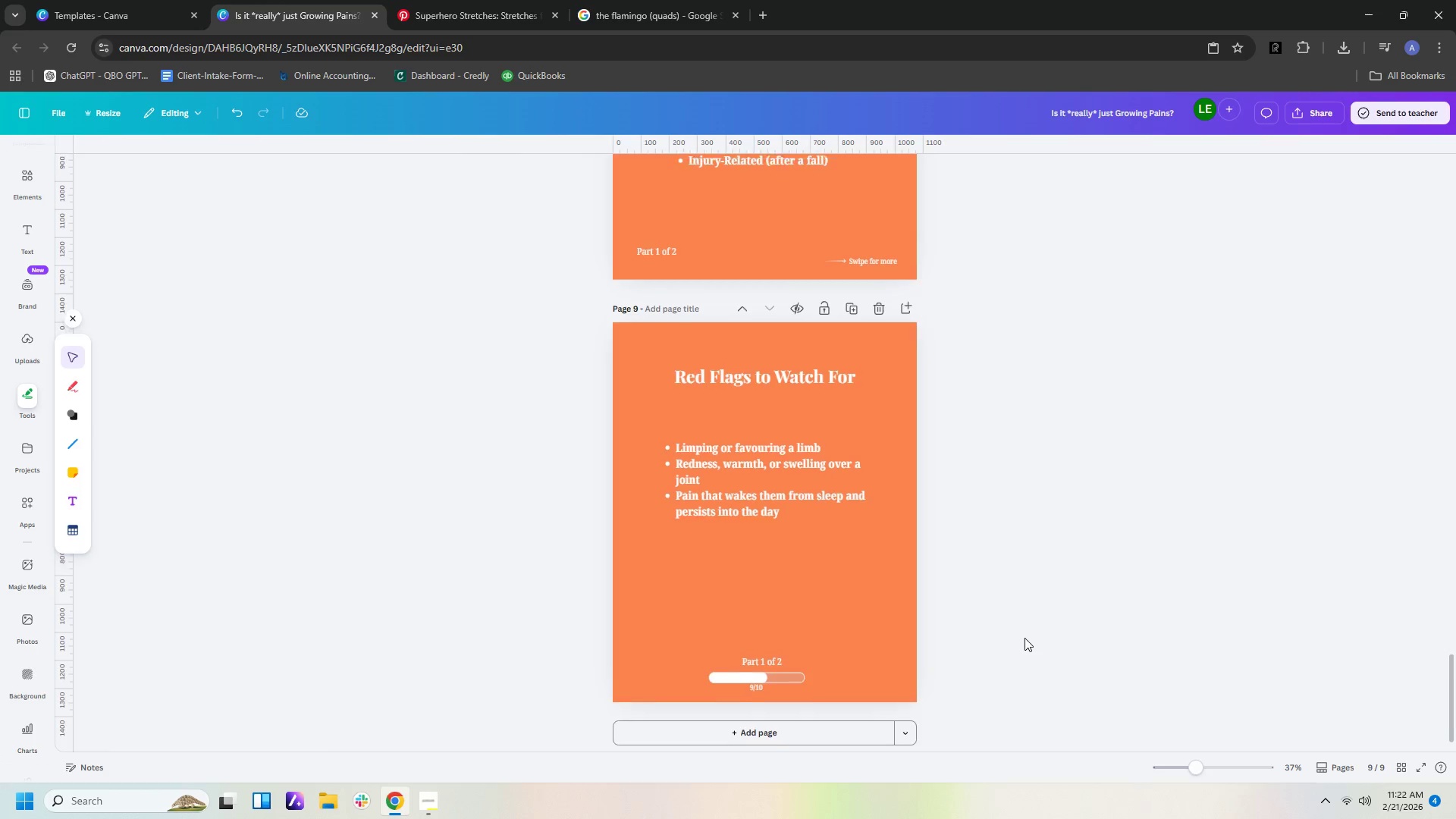 
scroll: coordinate [1025, 638], scroll_direction: up, amount: 7.0
 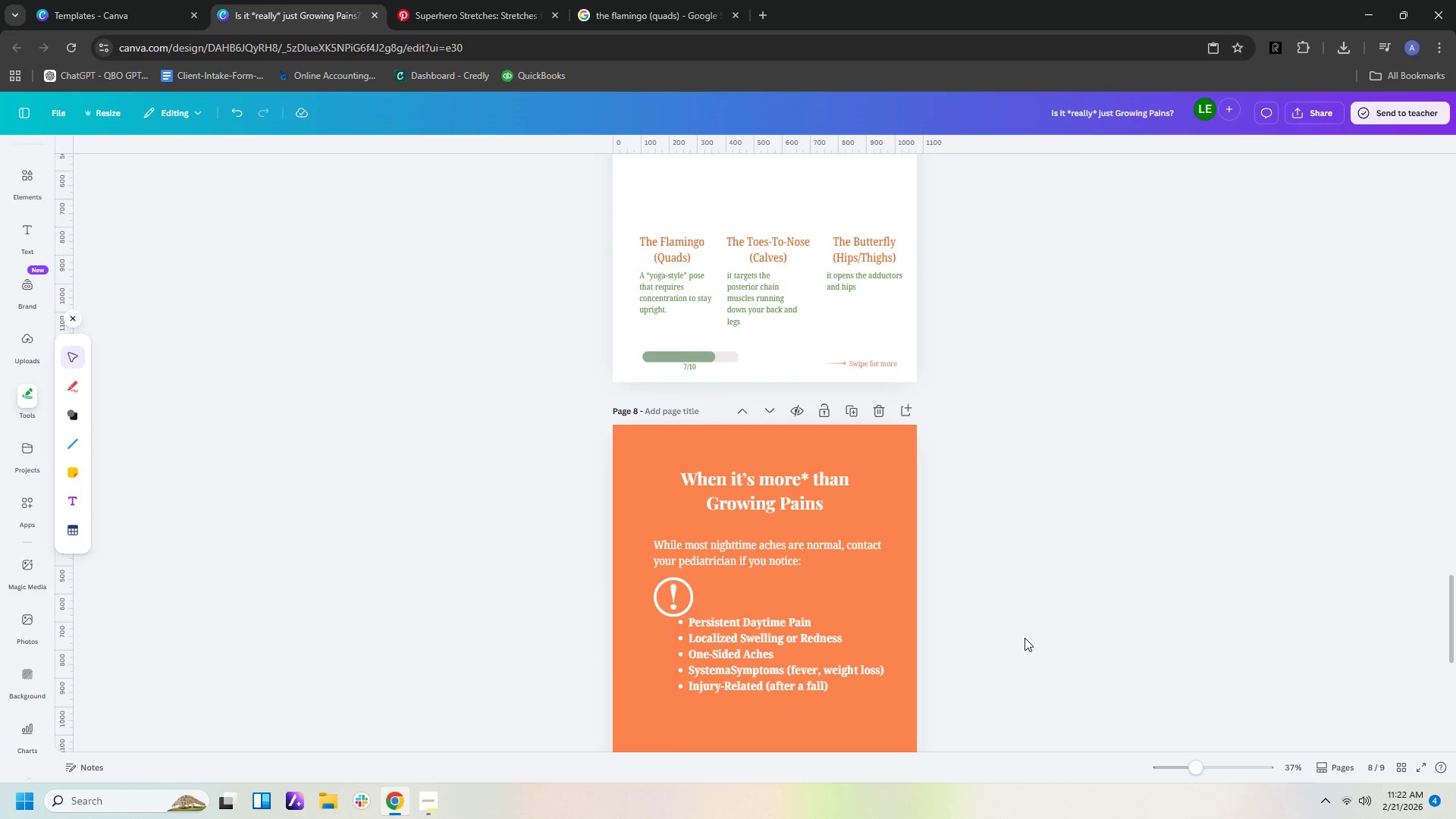 
scroll: coordinate [1025, 638], scroll_direction: down, amount: 9.0
 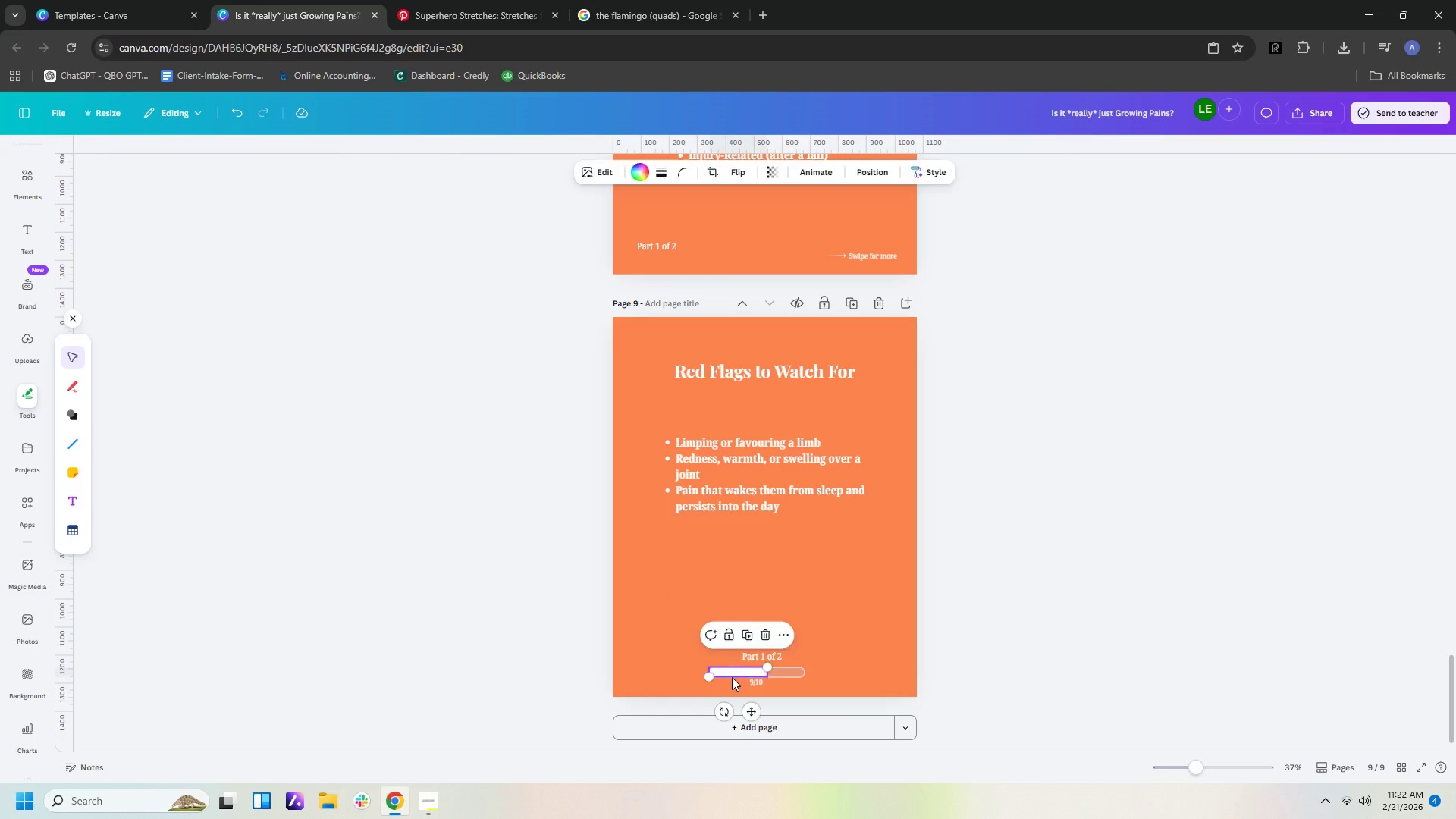 
double_click([732, 674])
 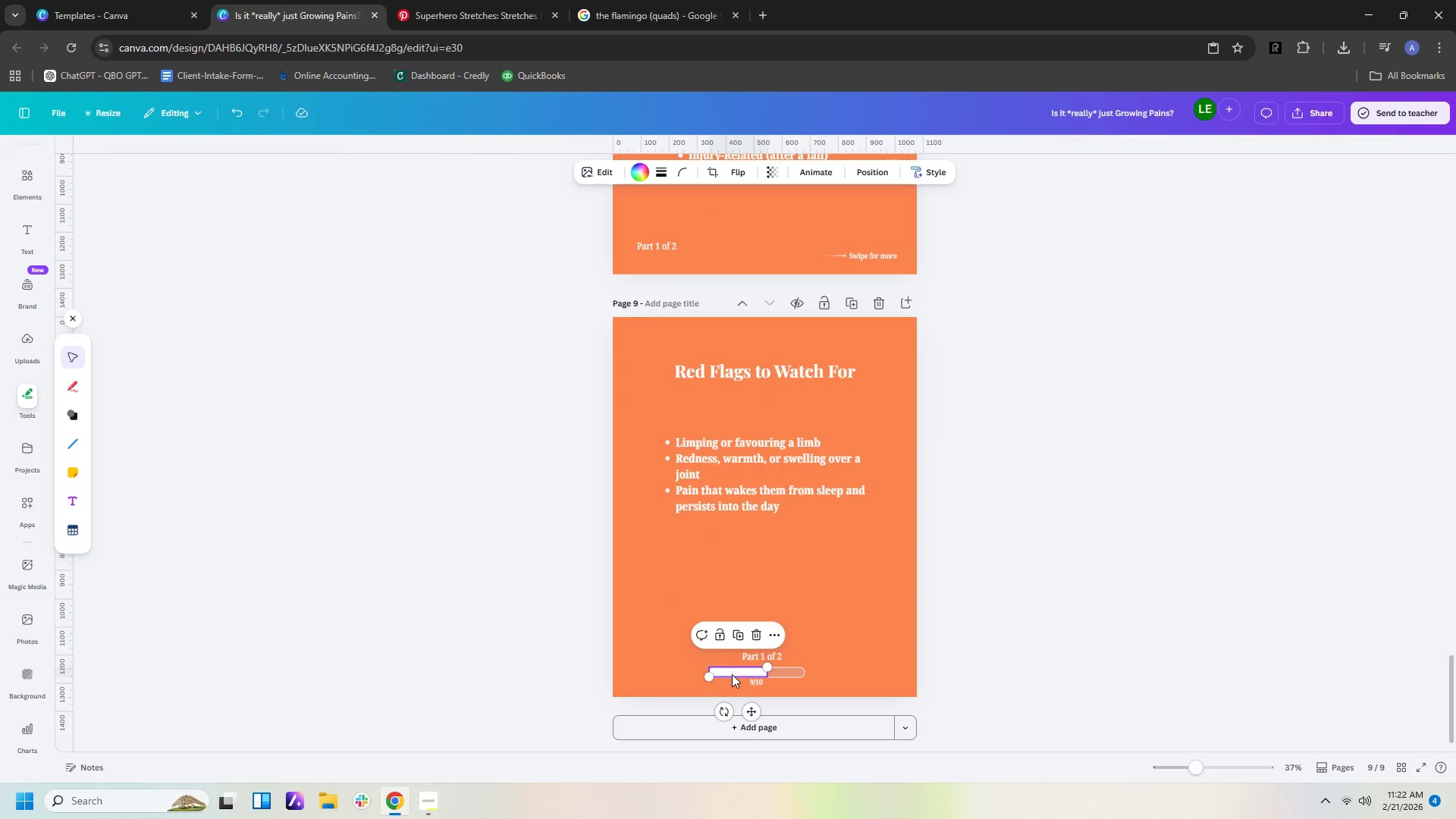 
triple_click([732, 674])
 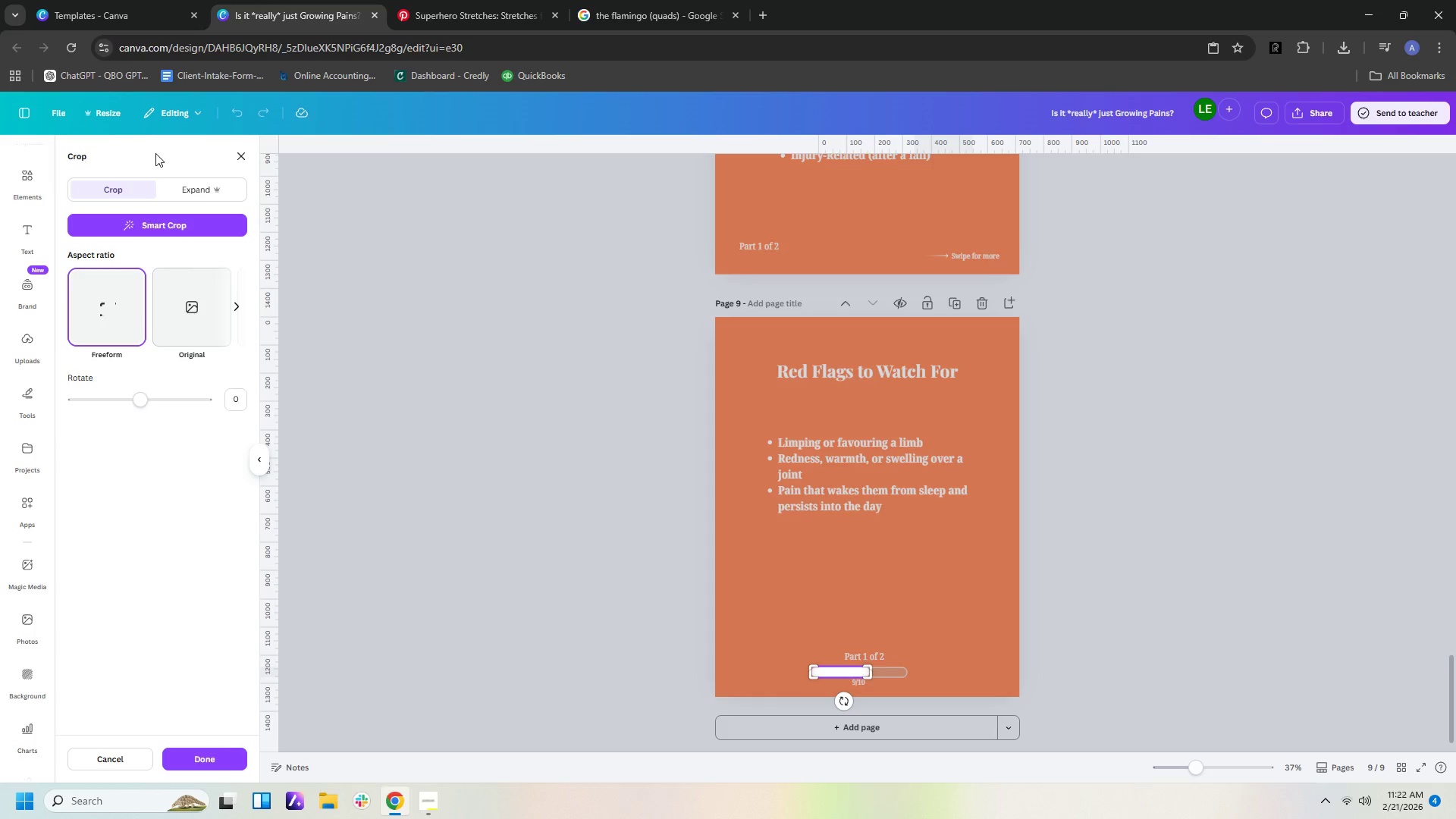 
left_click([231, 155])
 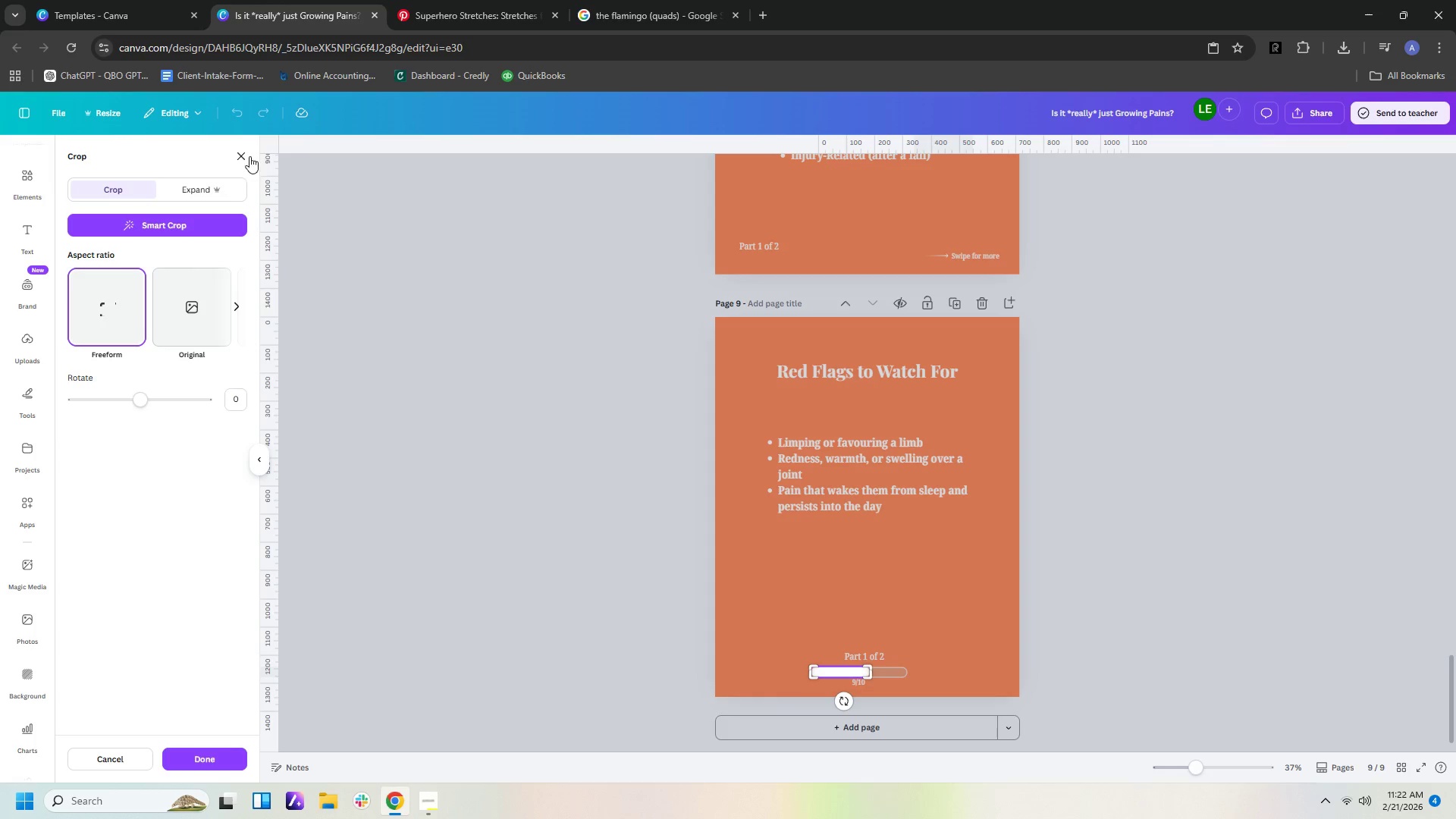 
double_click([231, 153])
 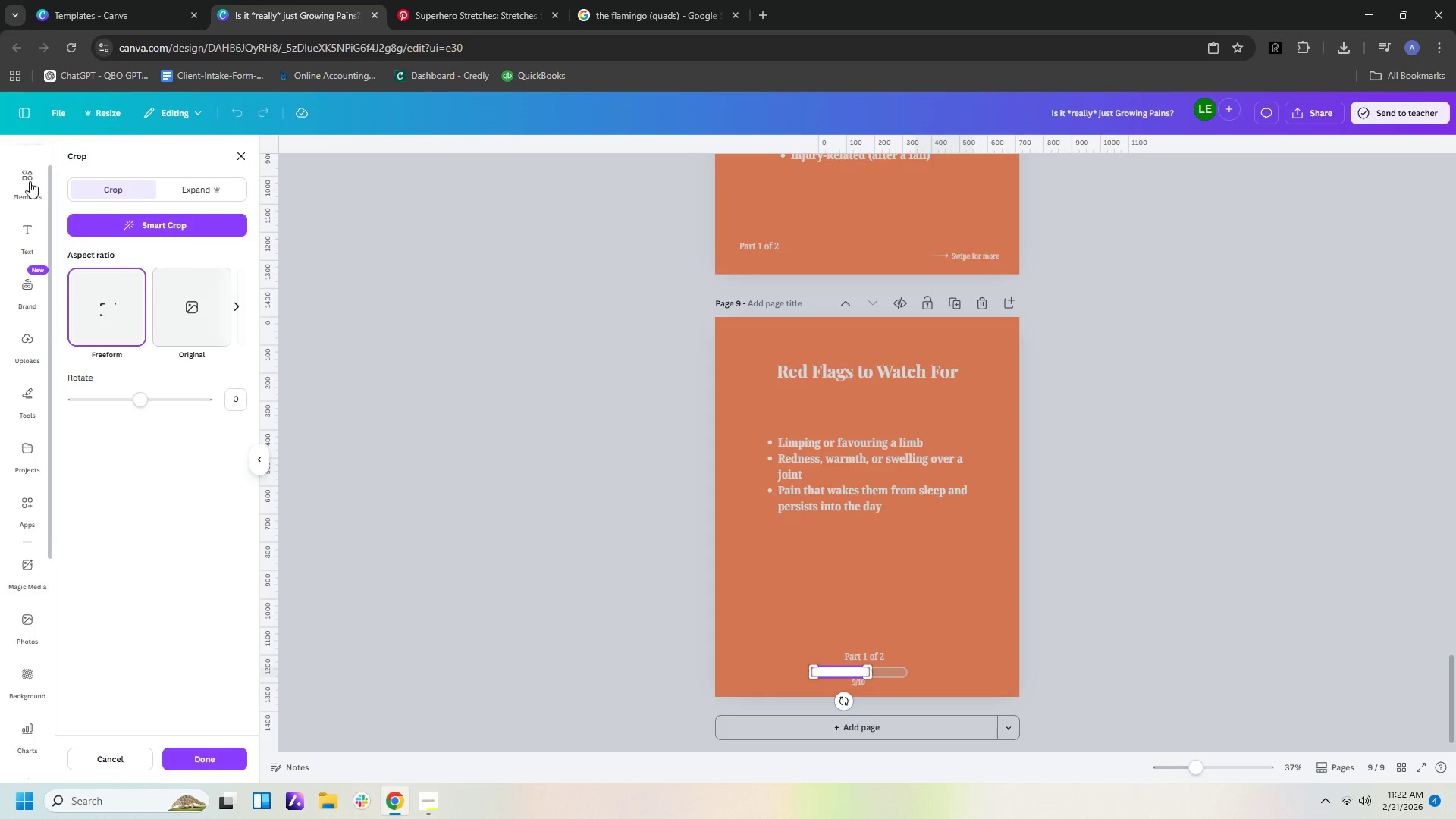 
left_click([30, 168])
 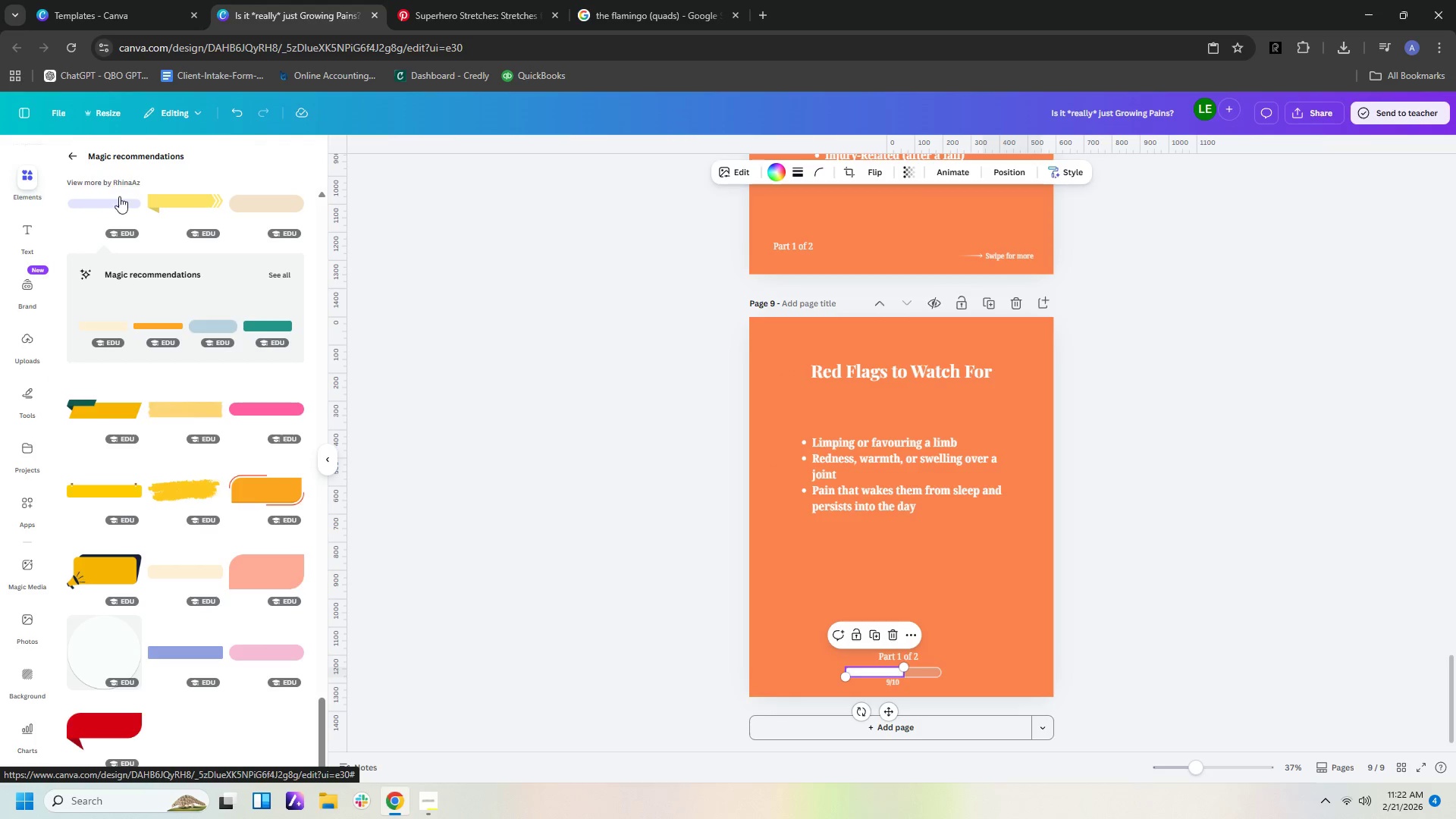 
left_click([122, 202])
 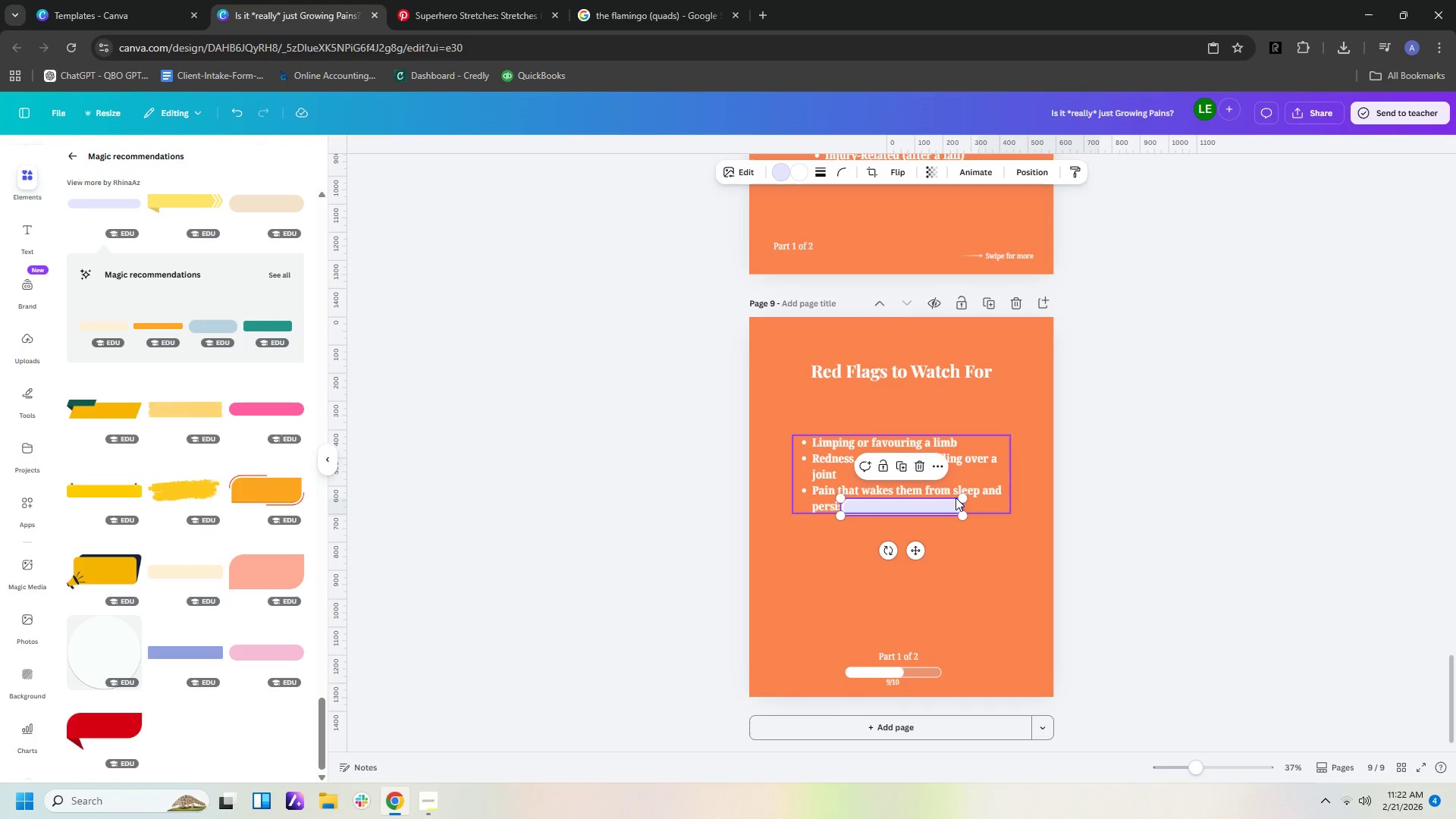 
left_click_drag(start_coordinate=[962, 499], to_coordinate=[925, 519])
 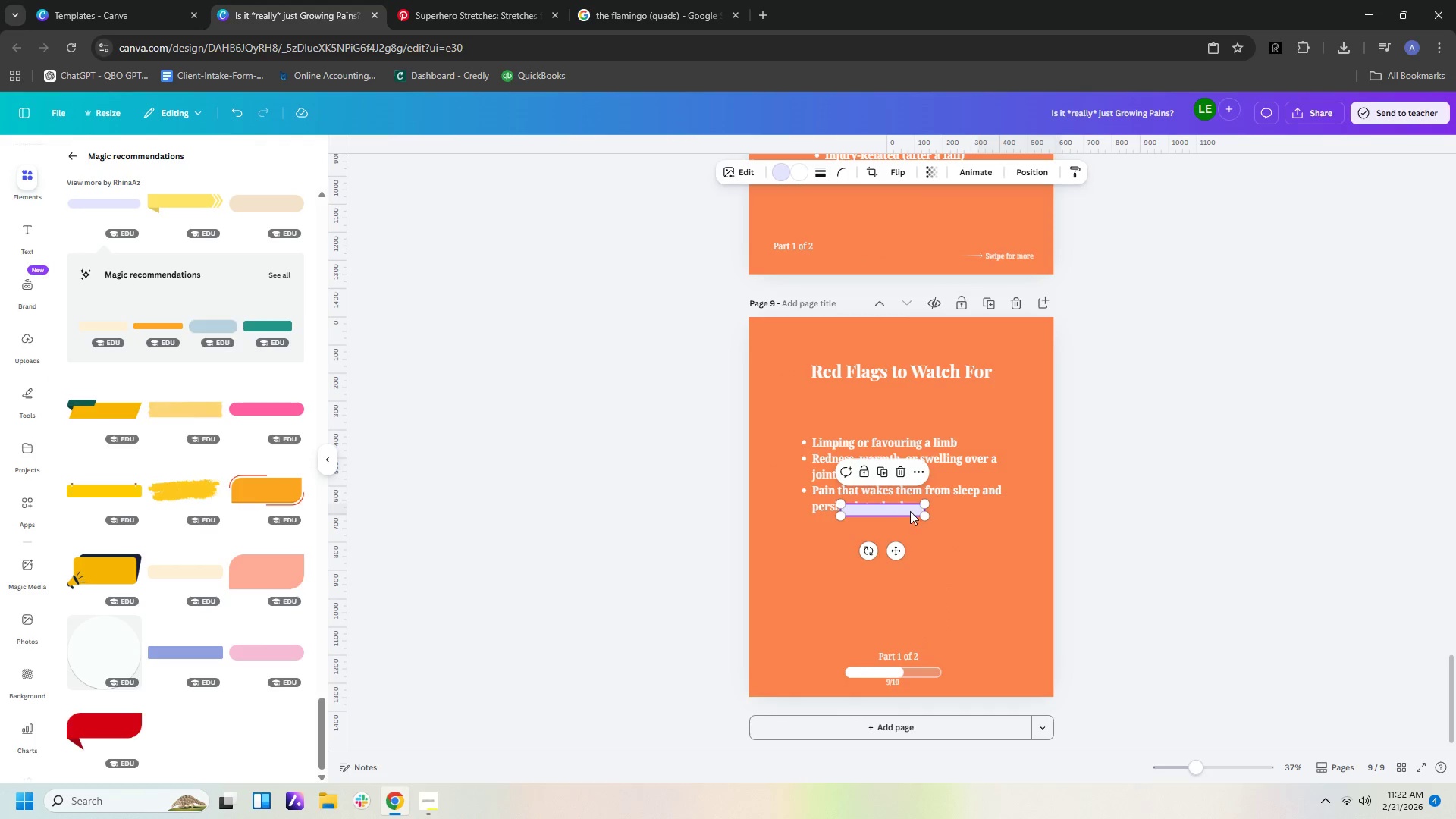 
left_click_drag(start_coordinate=[910, 511], to_coordinate=[926, 638])
 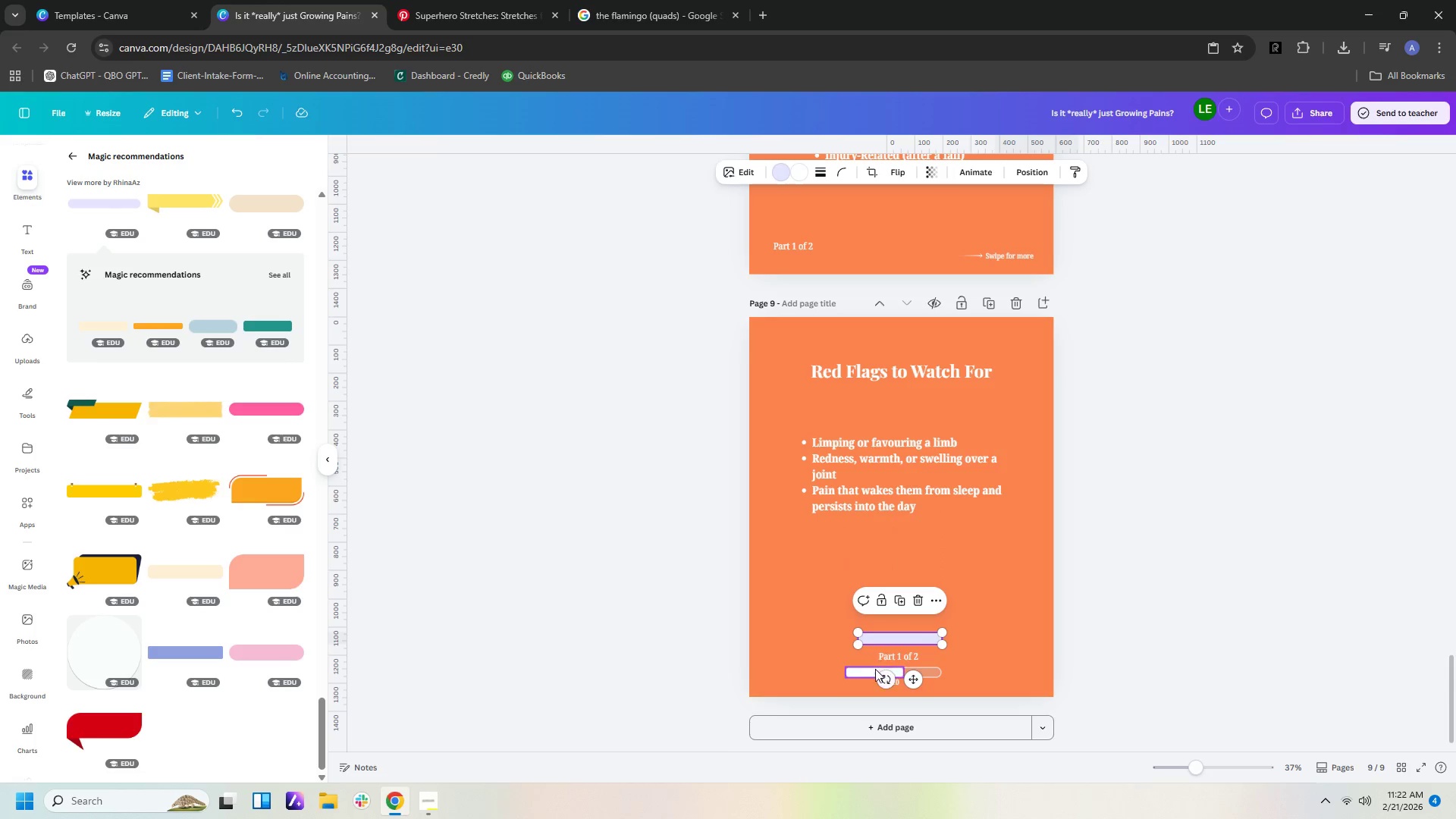 
left_click([869, 670])
 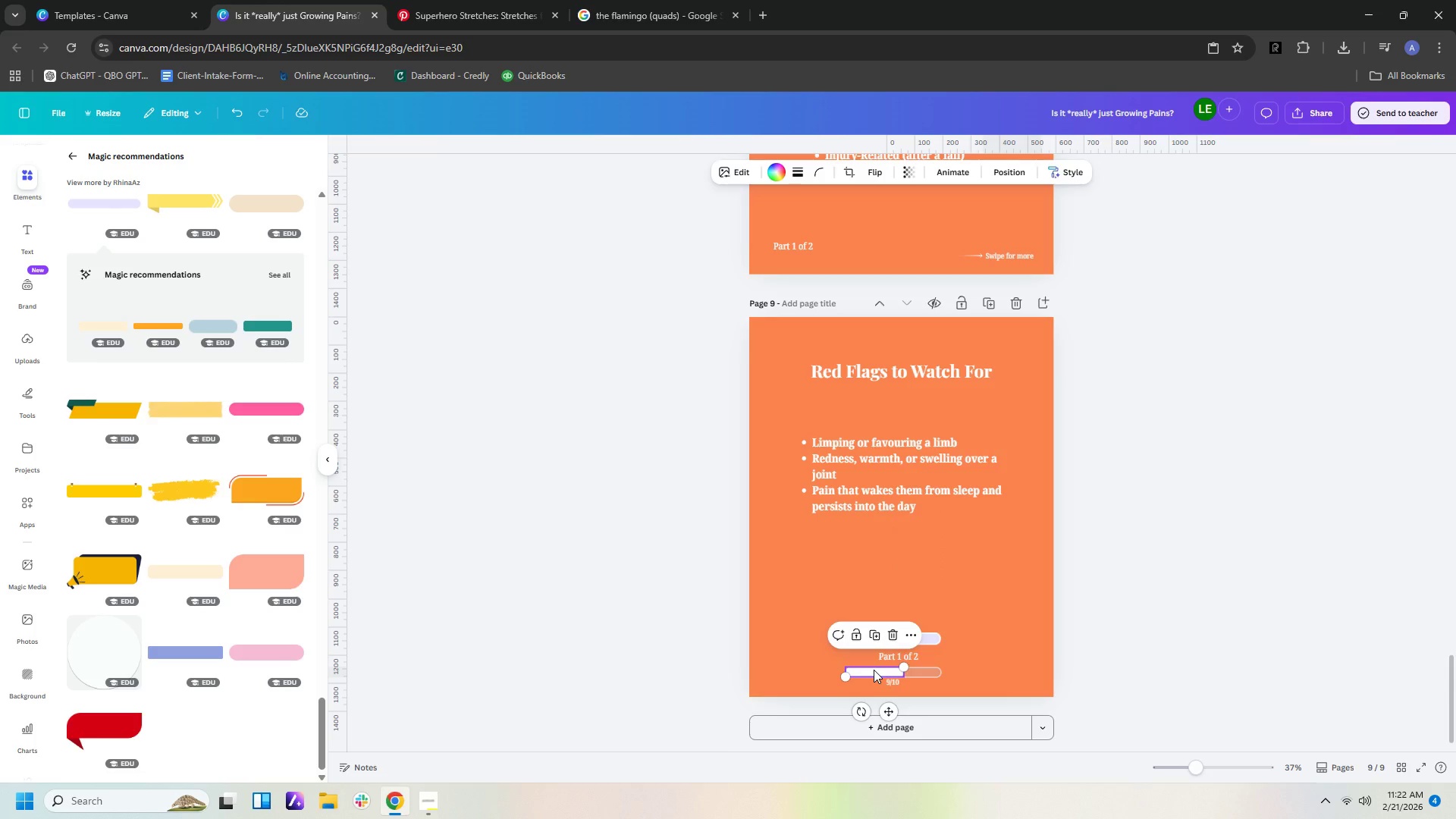 
key(Delete)
 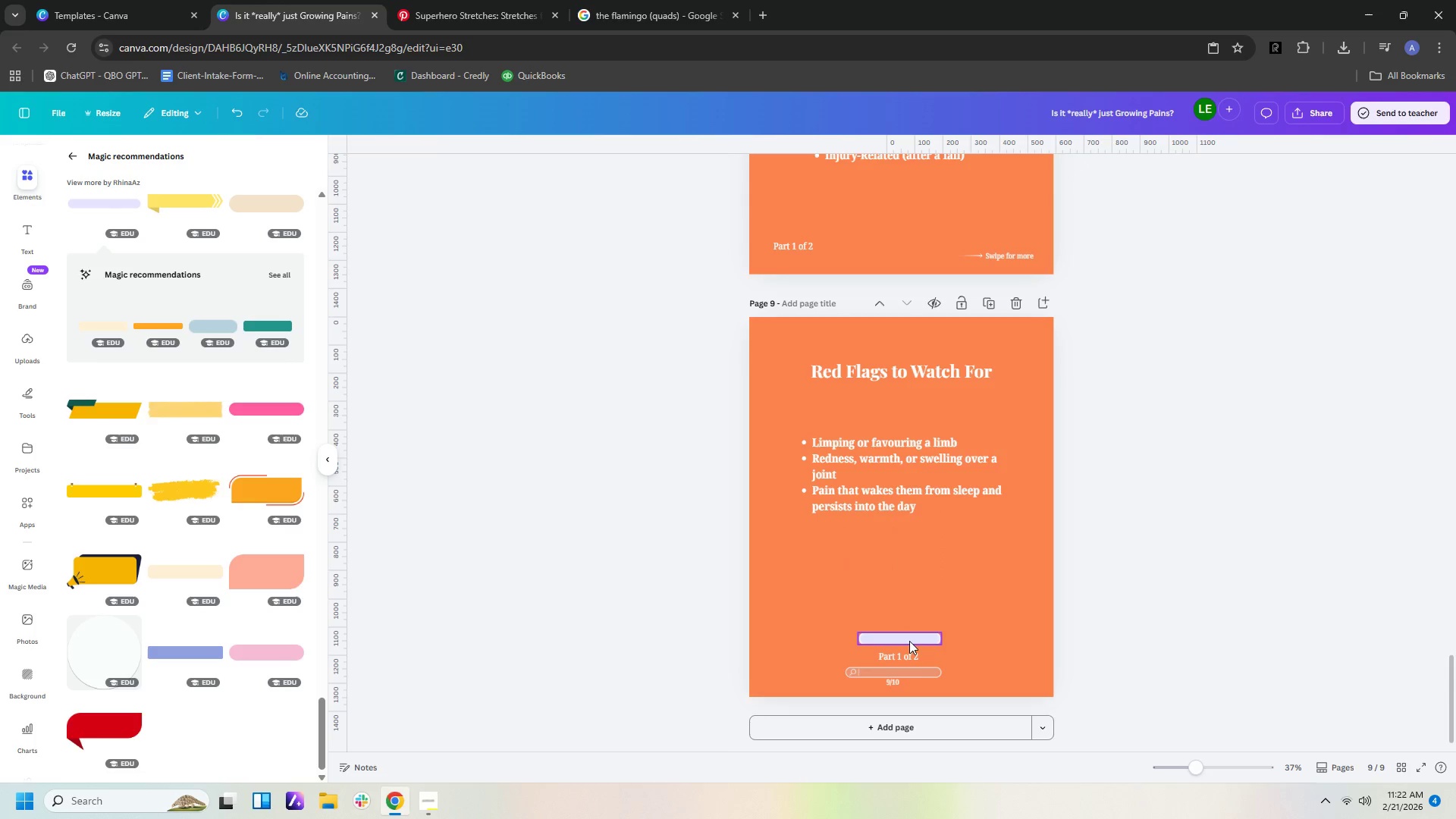 
left_click_drag(start_coordinate=[909, 641], to_coordinate=[896, 673])
 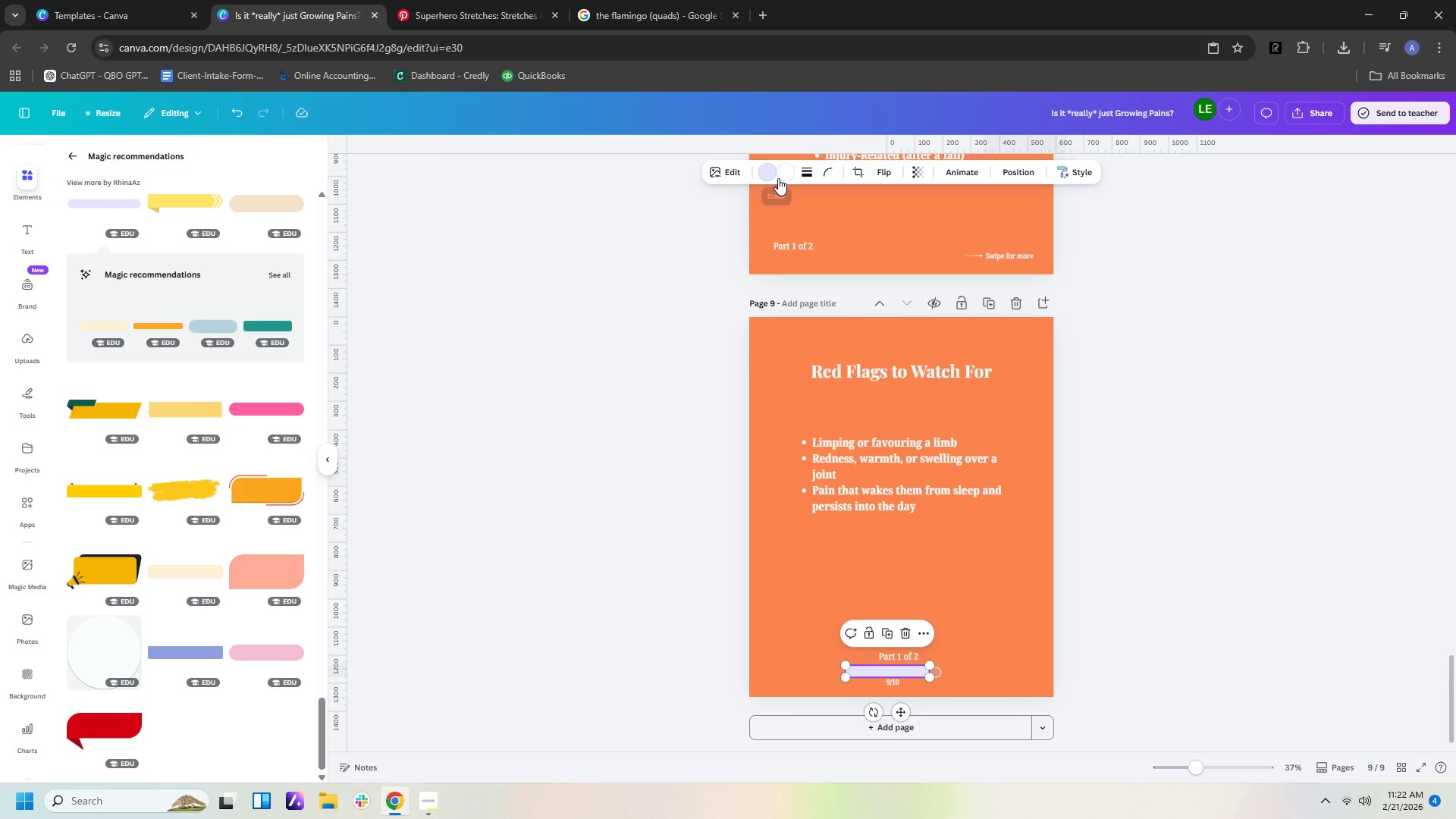 
left_click([771, 176])
 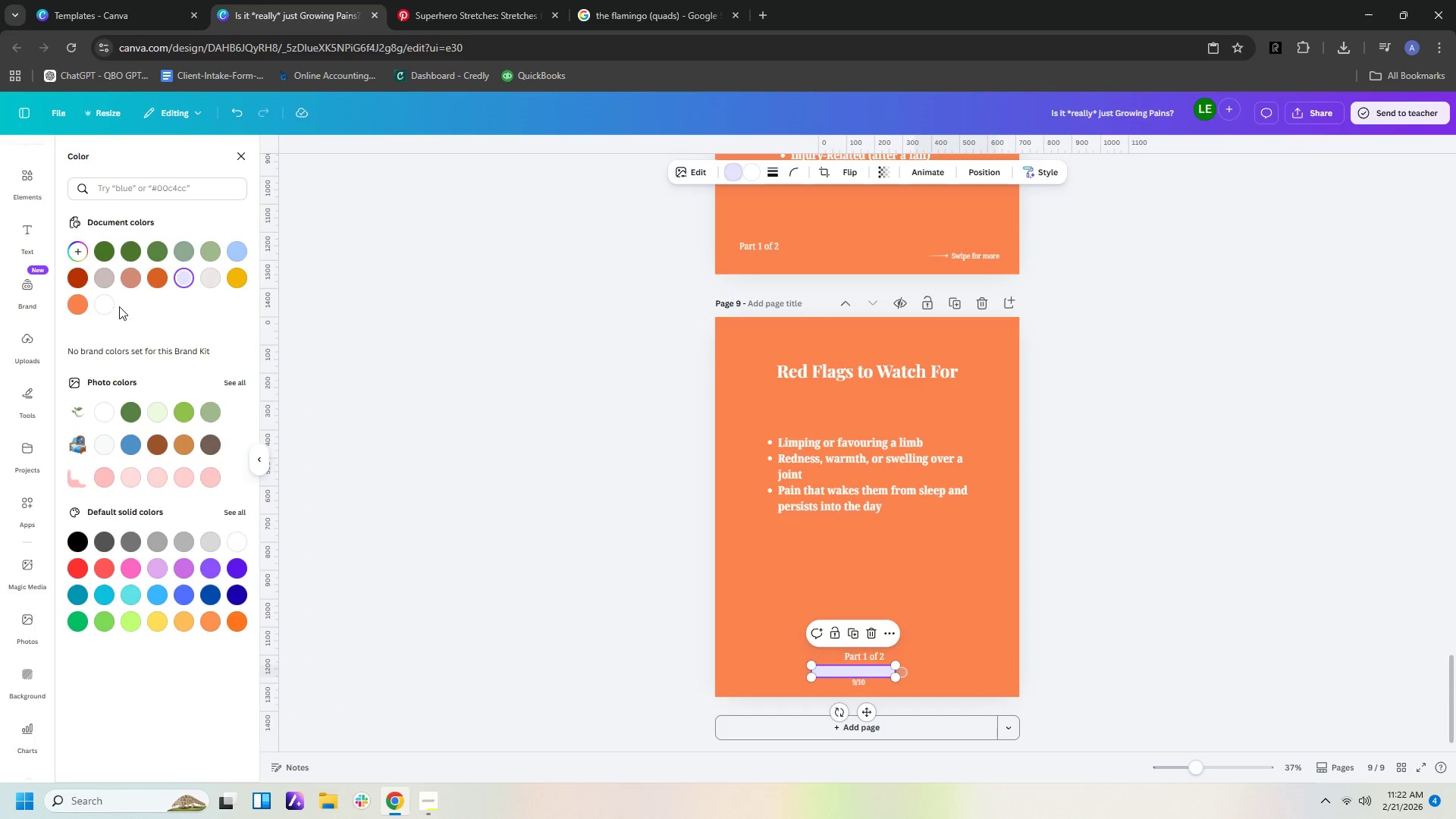 
left_click([102, 305])
 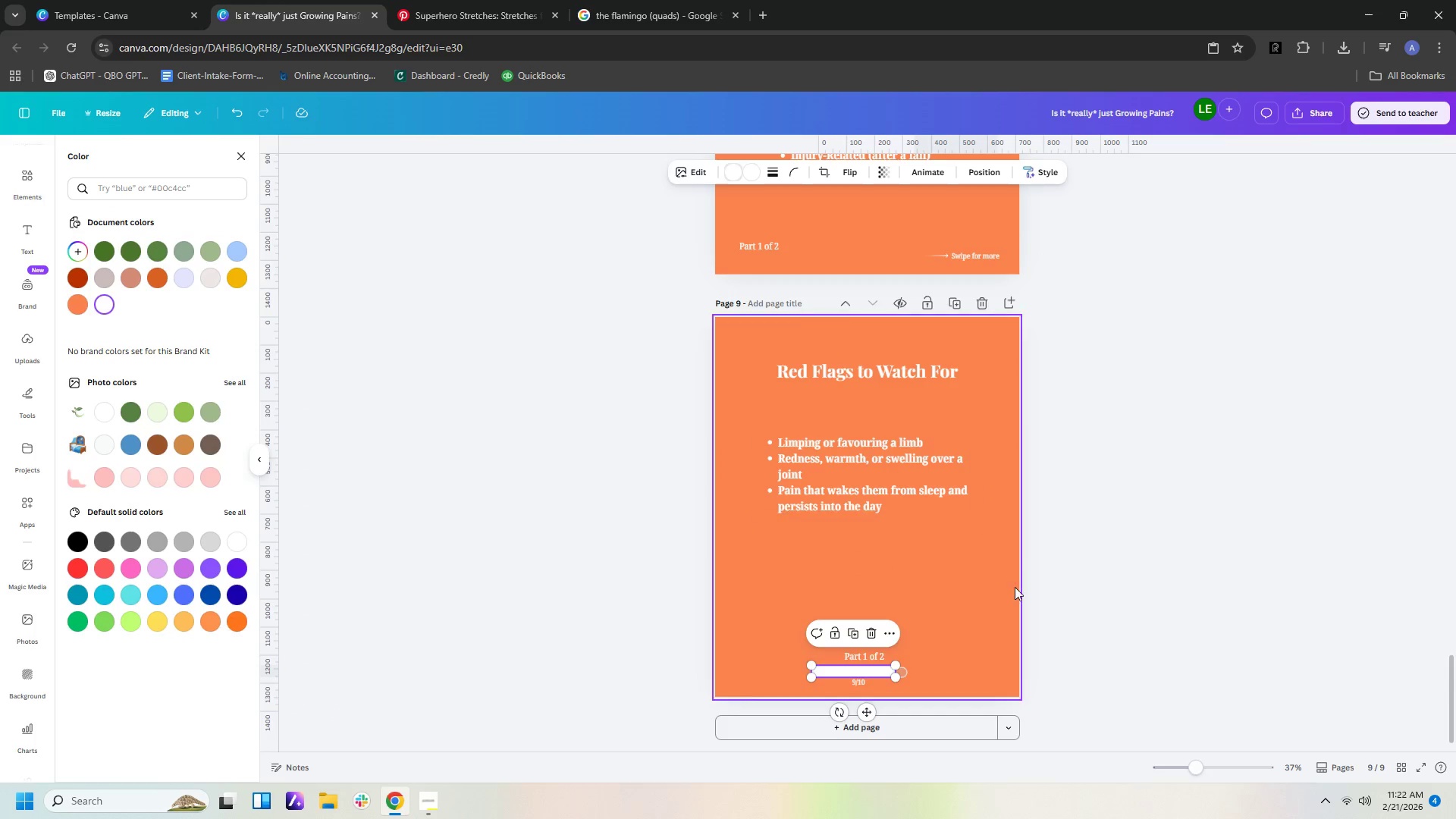 
left_click([1015, 592])
 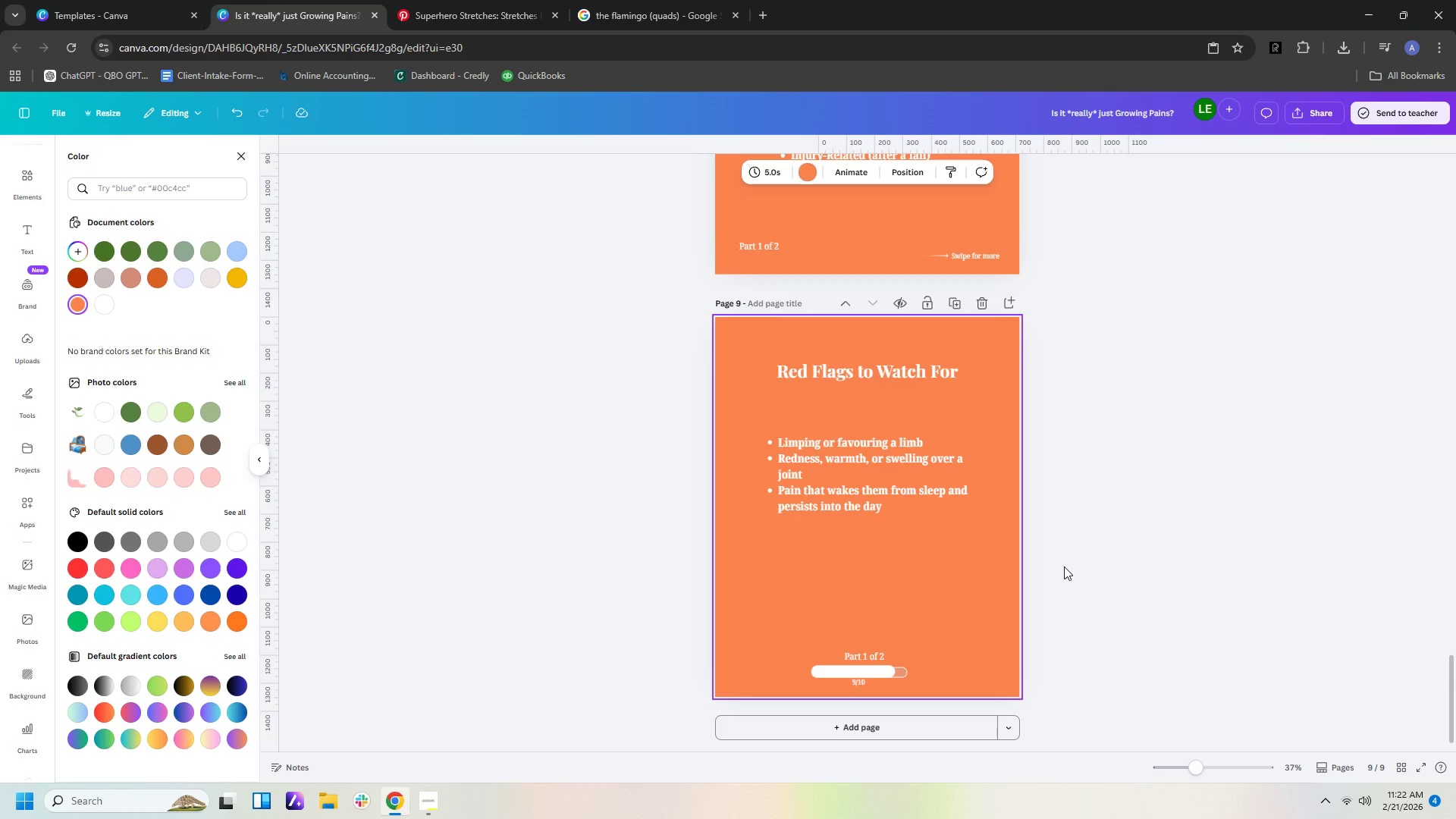 
hold_key(key=ControlLeft, duration=0.64)
scroll: coordinate [1066, 566], scroll_direction: up, amount: 1.0
 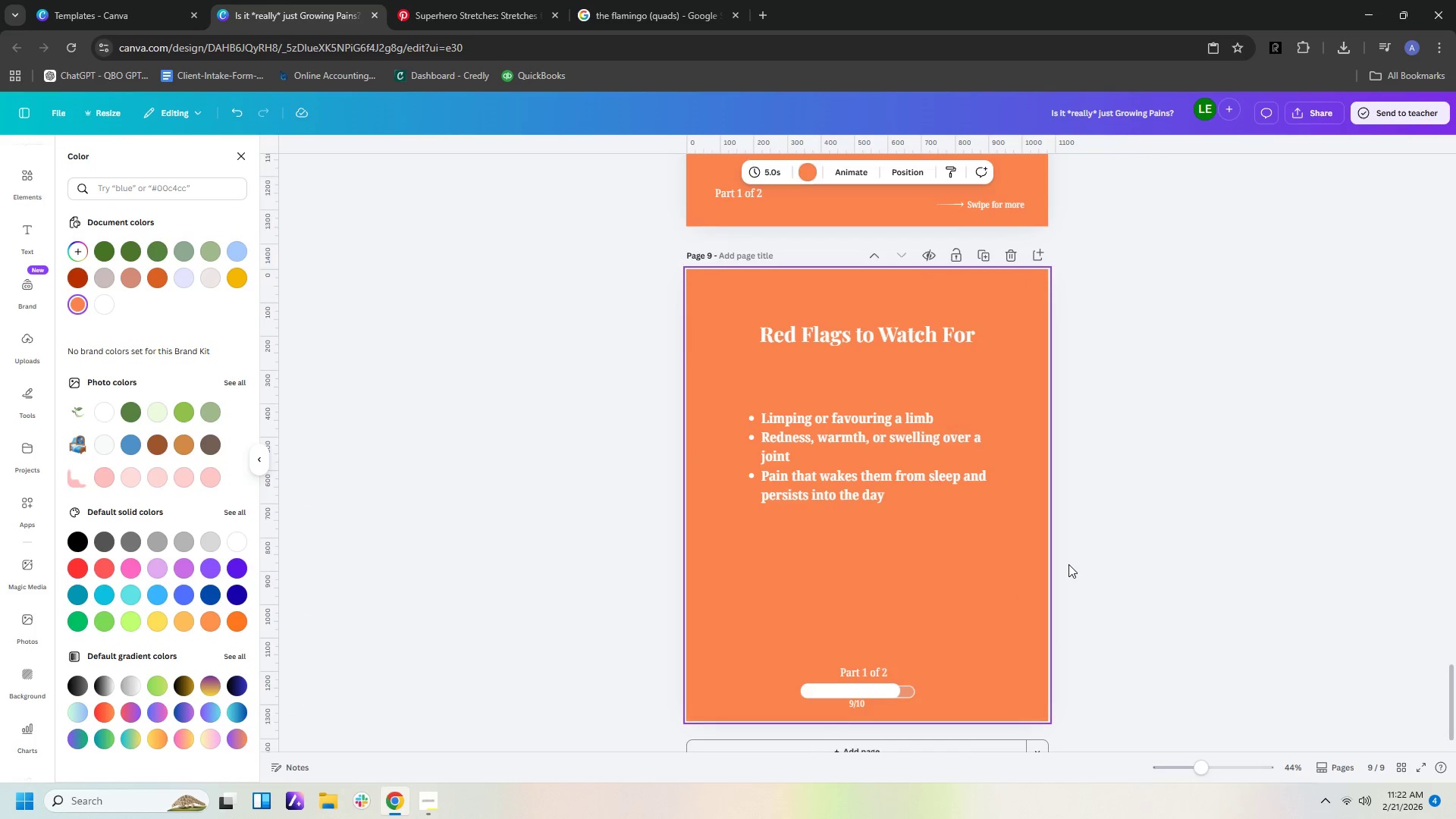 
hold_key(key=ControlLeft, duration=0.39)
scroll: coordinate [1068, 564], scroll_direction: down, amount: 12.0
 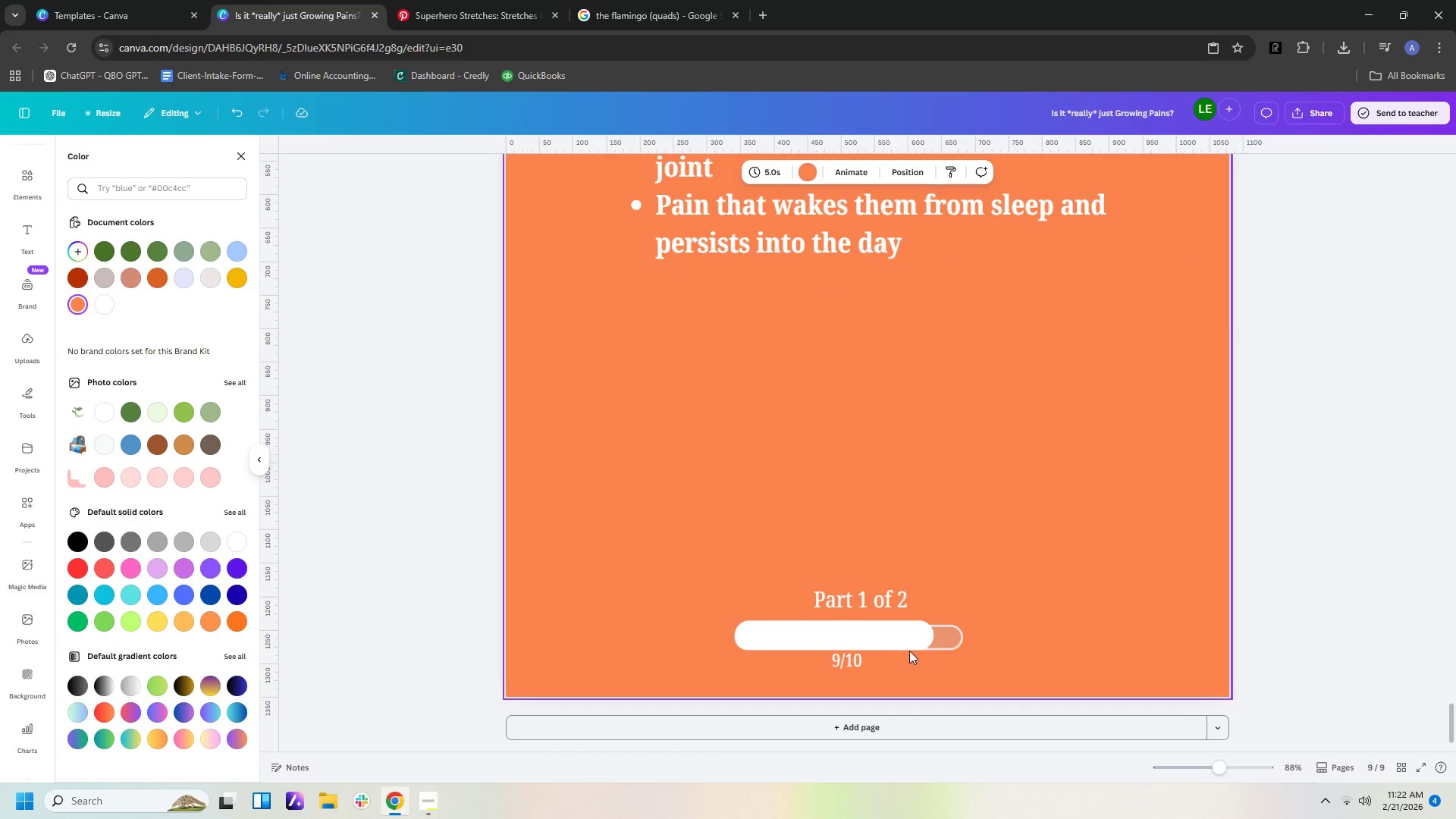 
left_click([911, 644])
 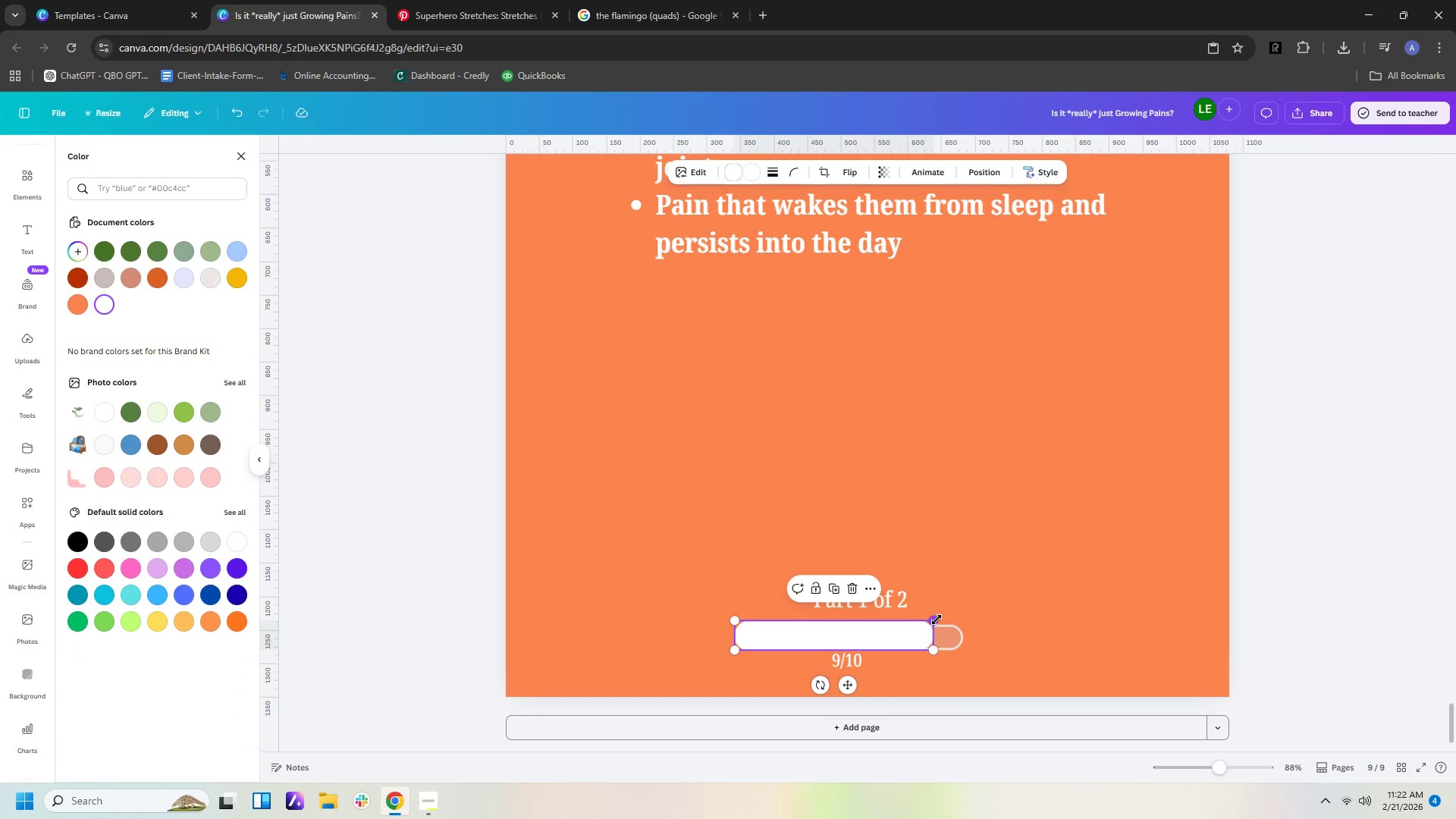 
left_click_drag(start_coordinate=[937, 620], to_coordinate=[908, 645])
 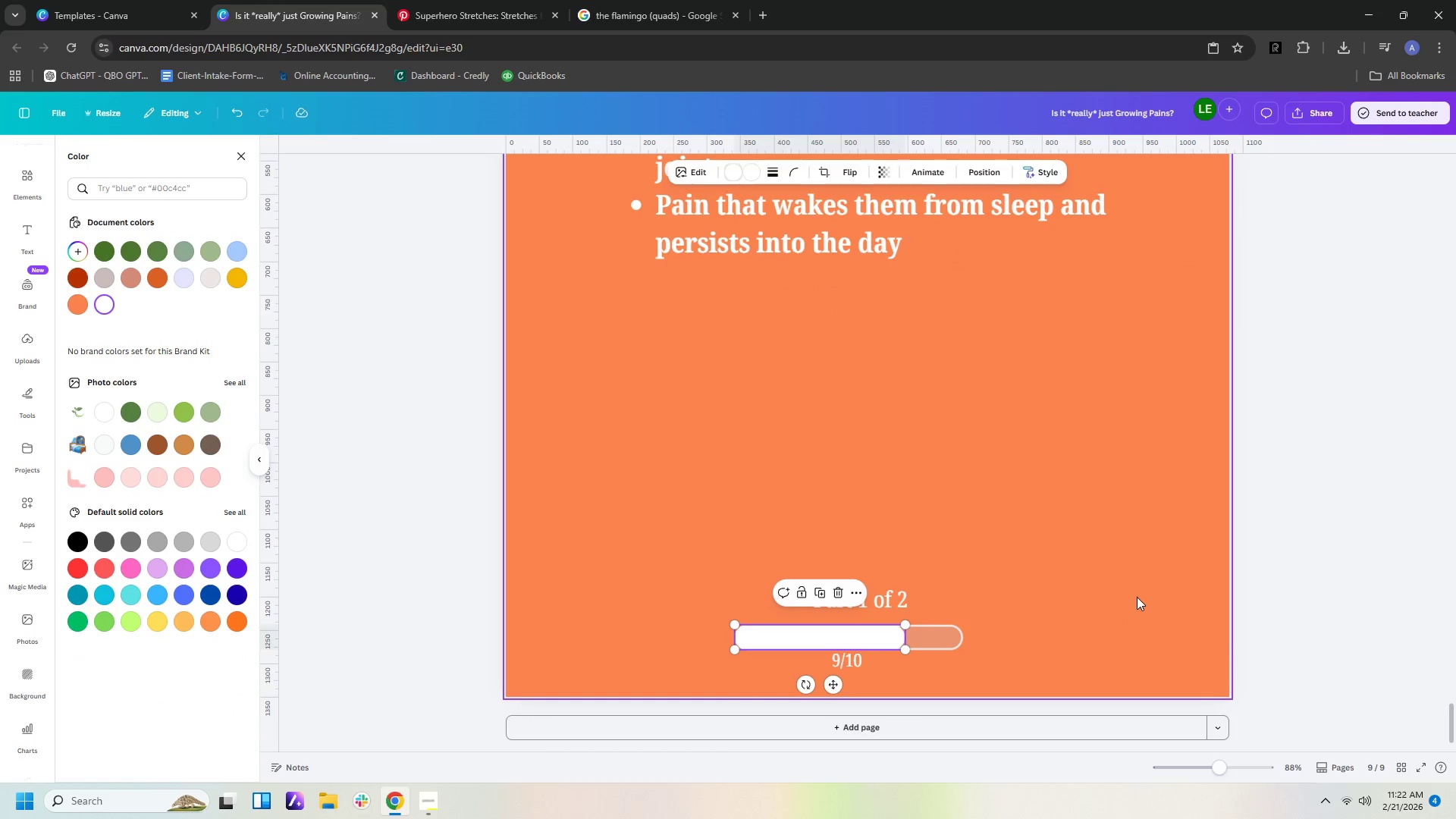 
left_click([1137, 597])
 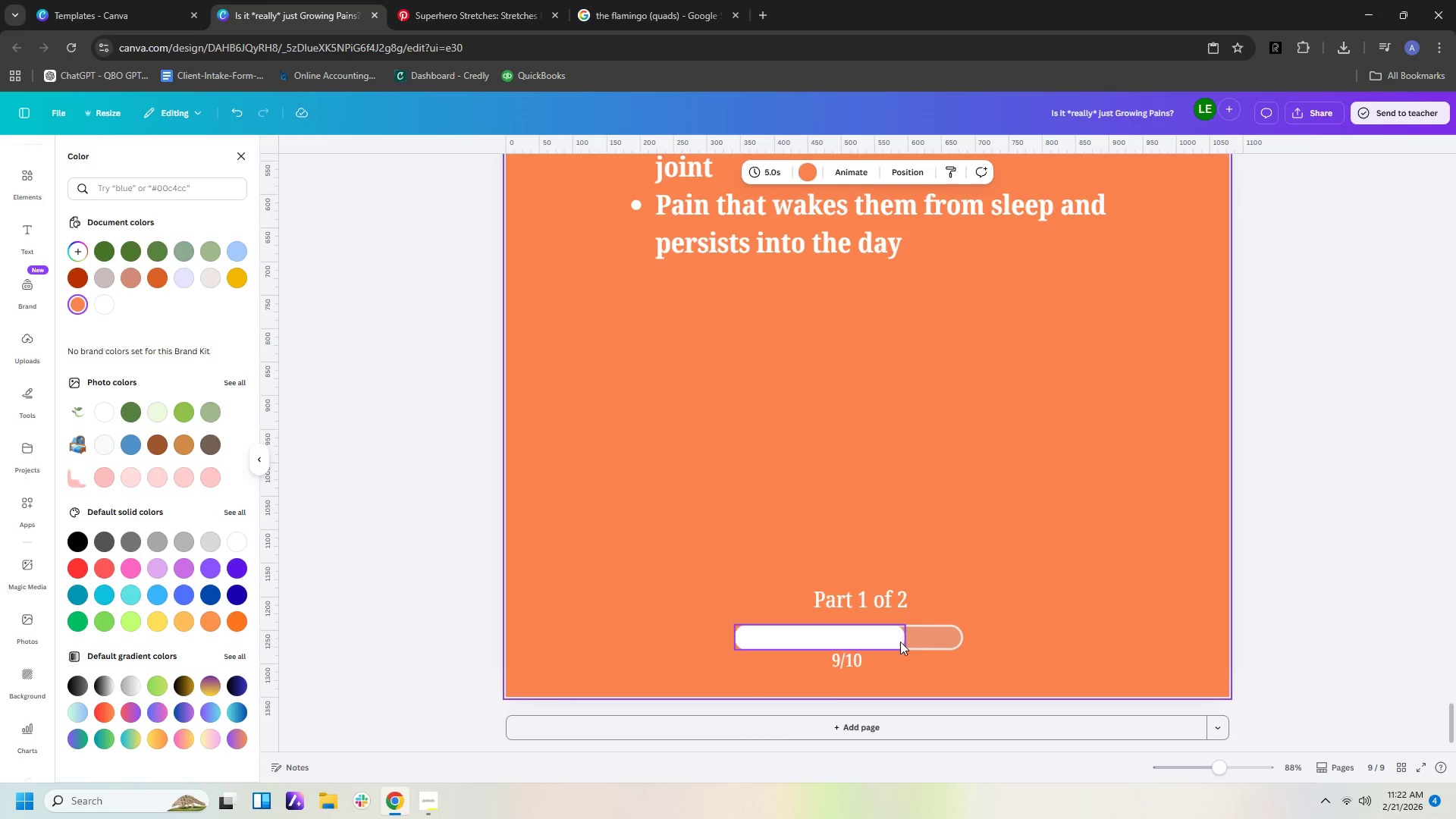 
left_click([885, 642])
 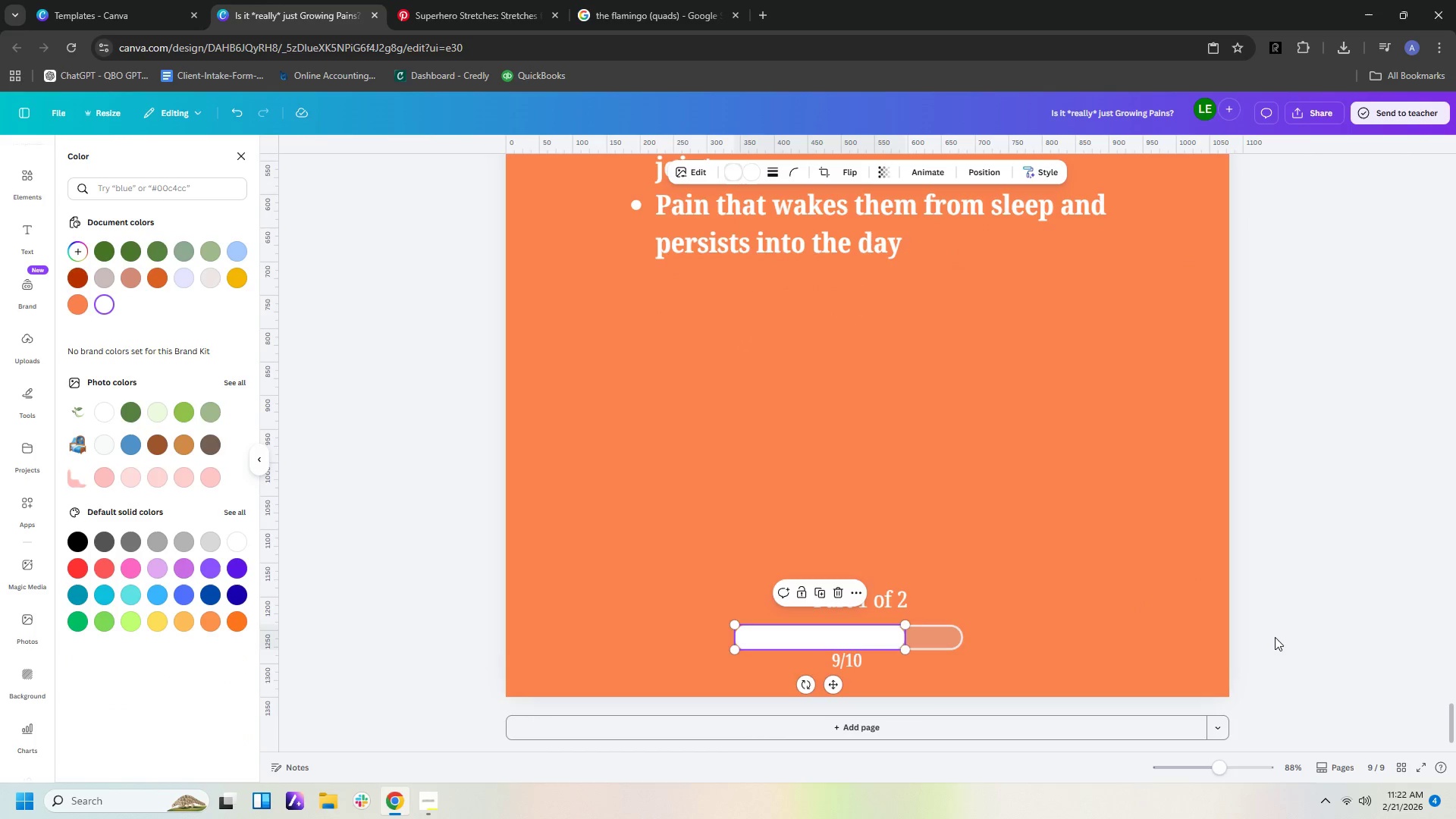 
key(ArrowRight)
 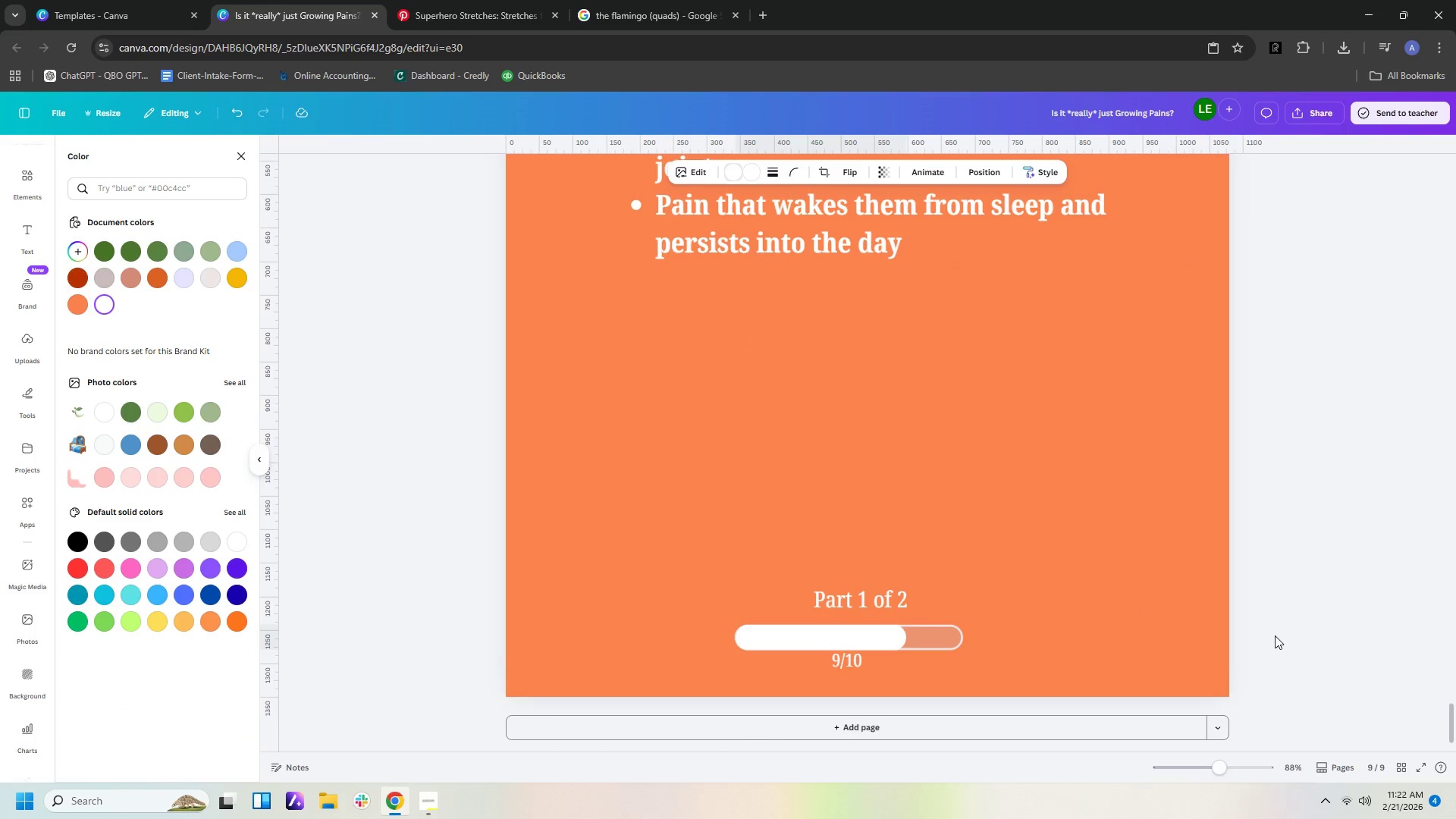 
hold_key(key=ArrowRight, duration=0.78)
 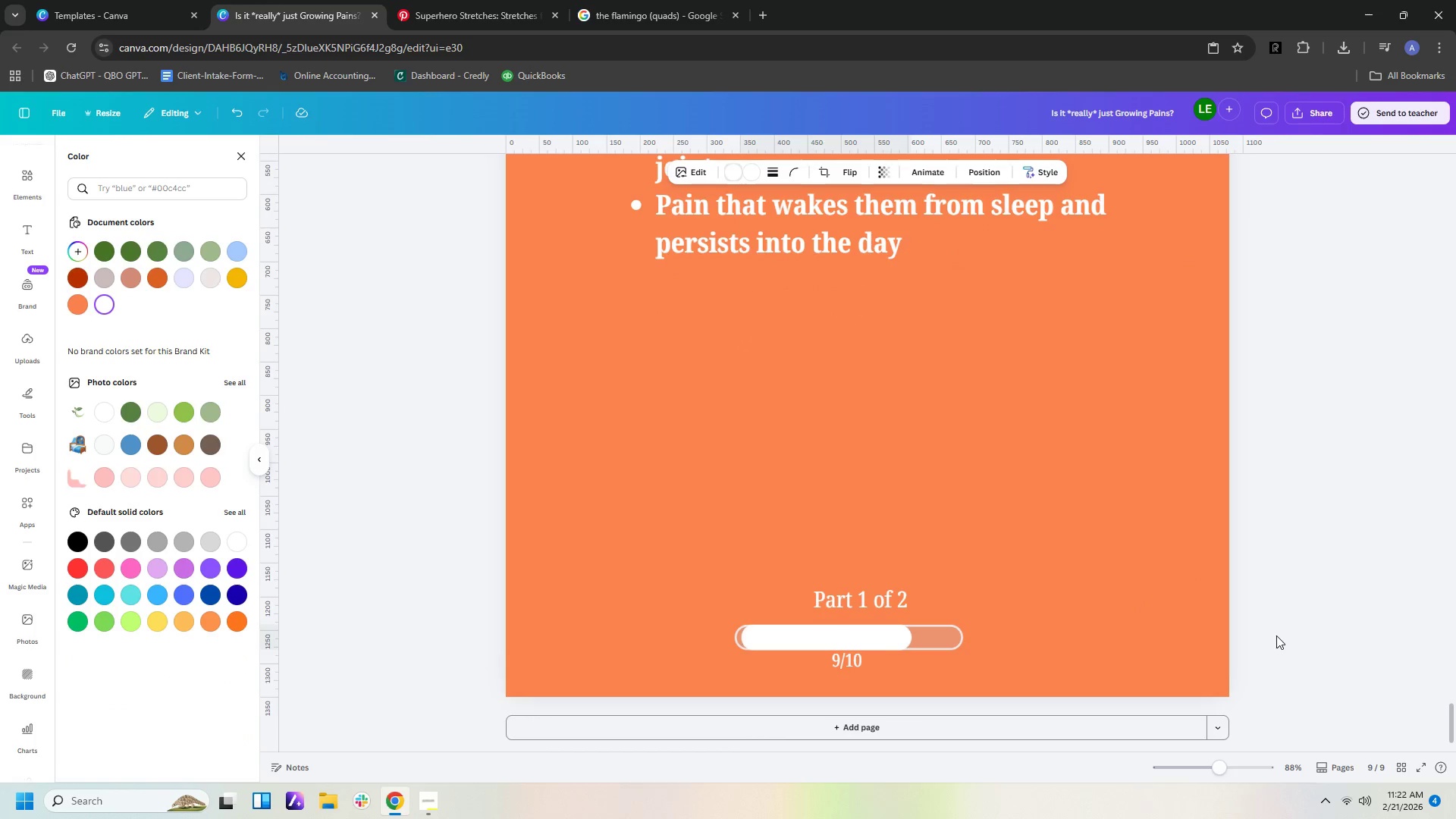 
key(ArrowLeft)
 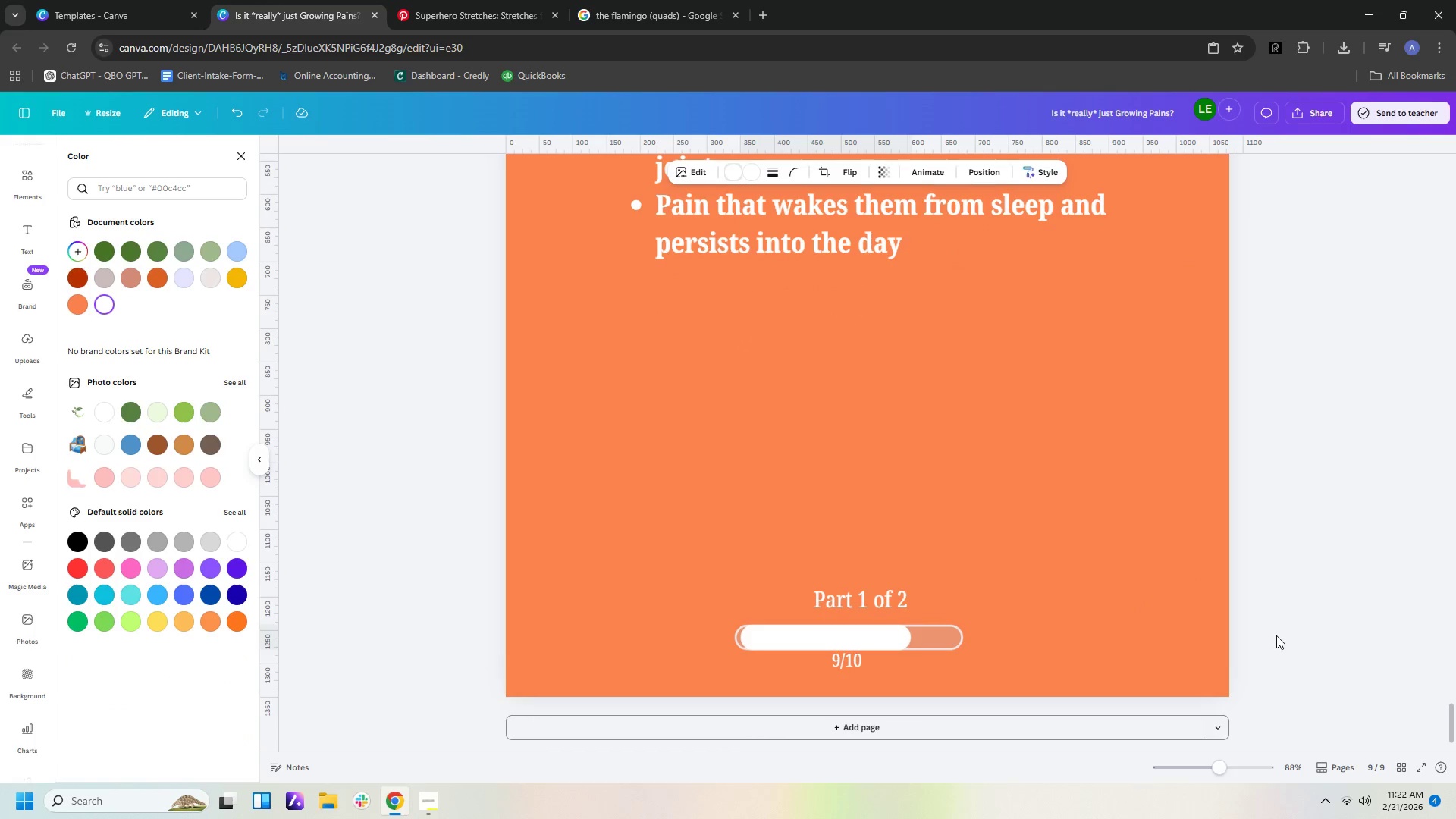 
key(ArrowLeft)
 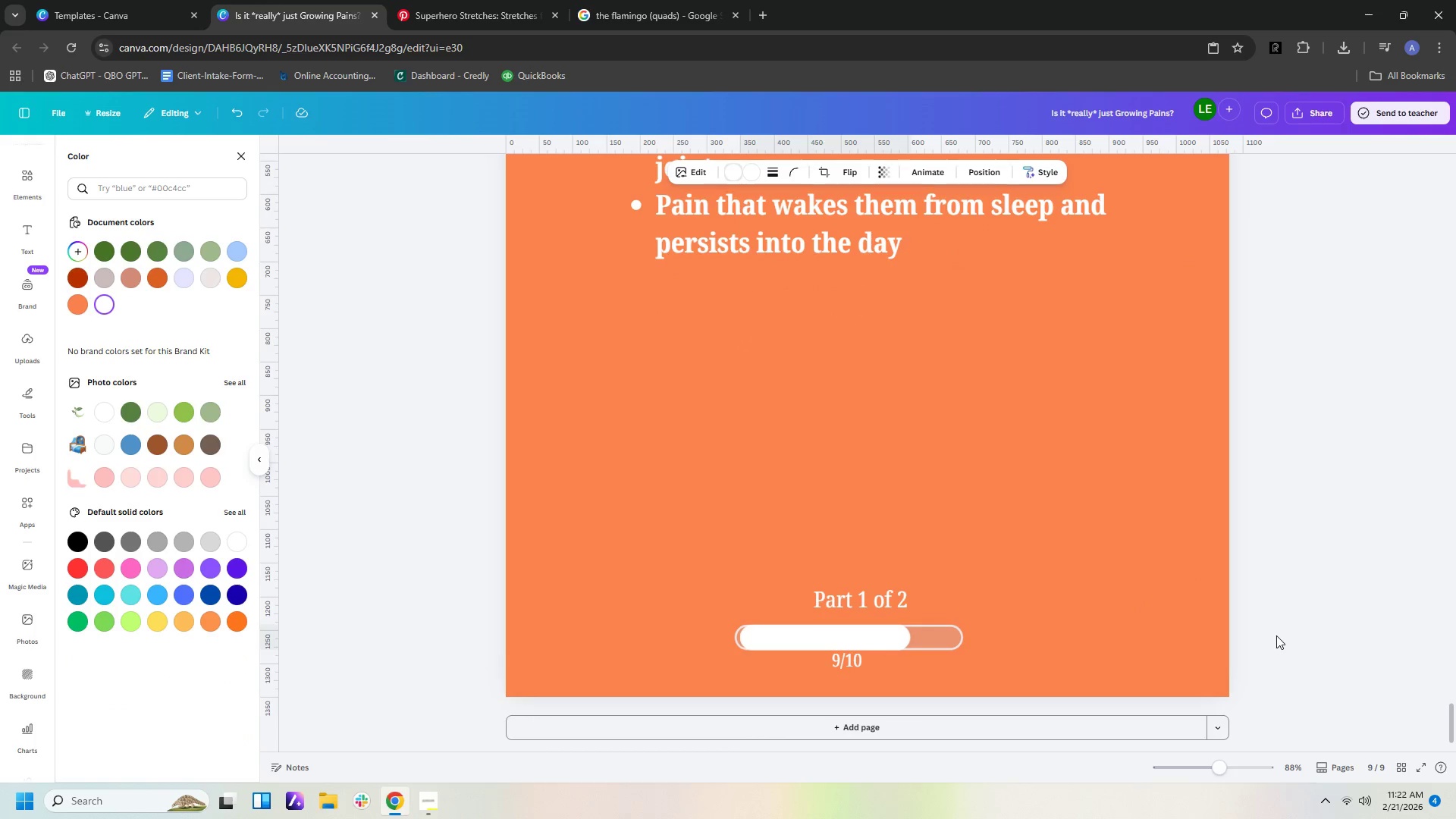 
key(ArrowLeft)
 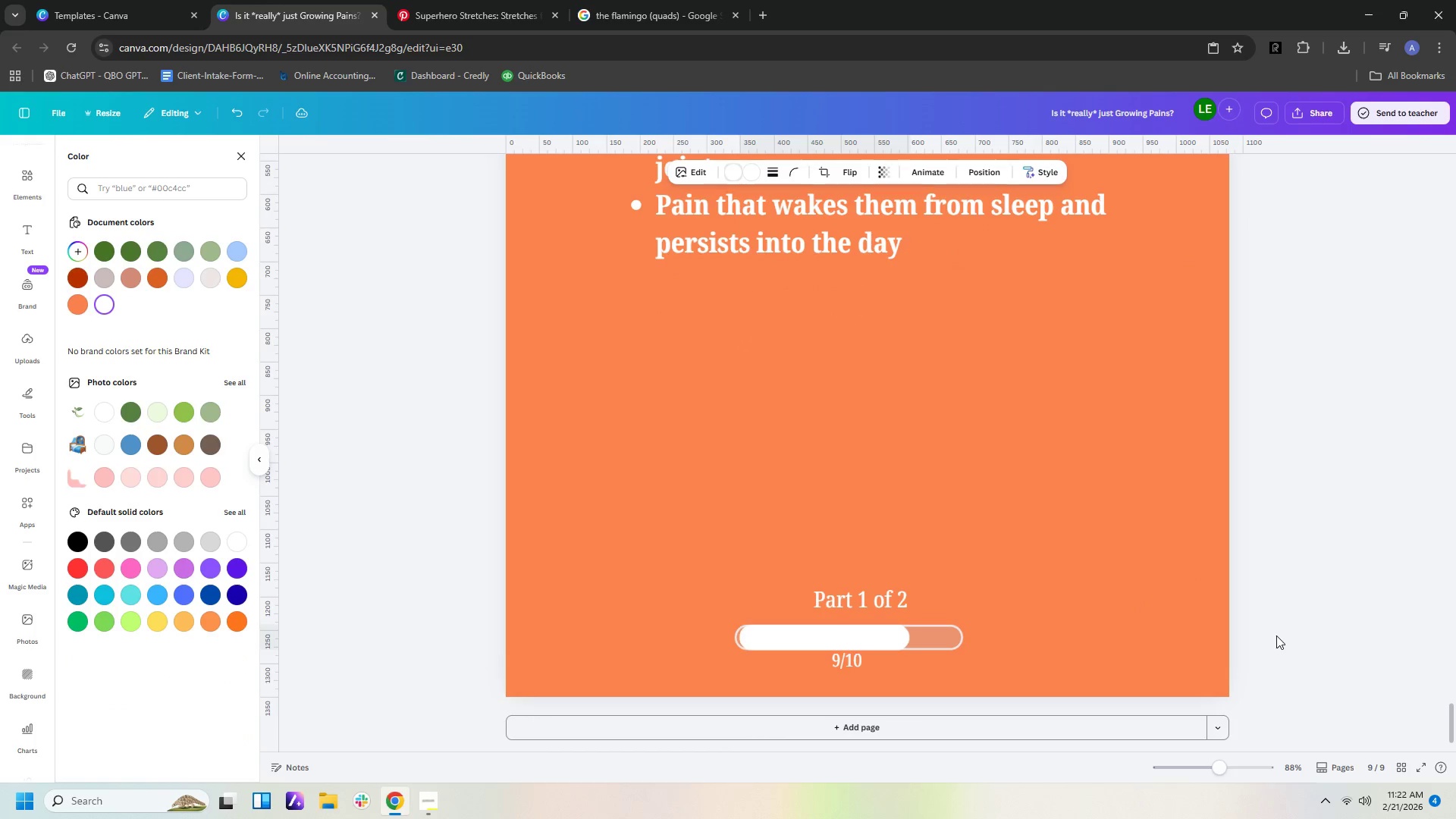 
key(ArrowLeft)
 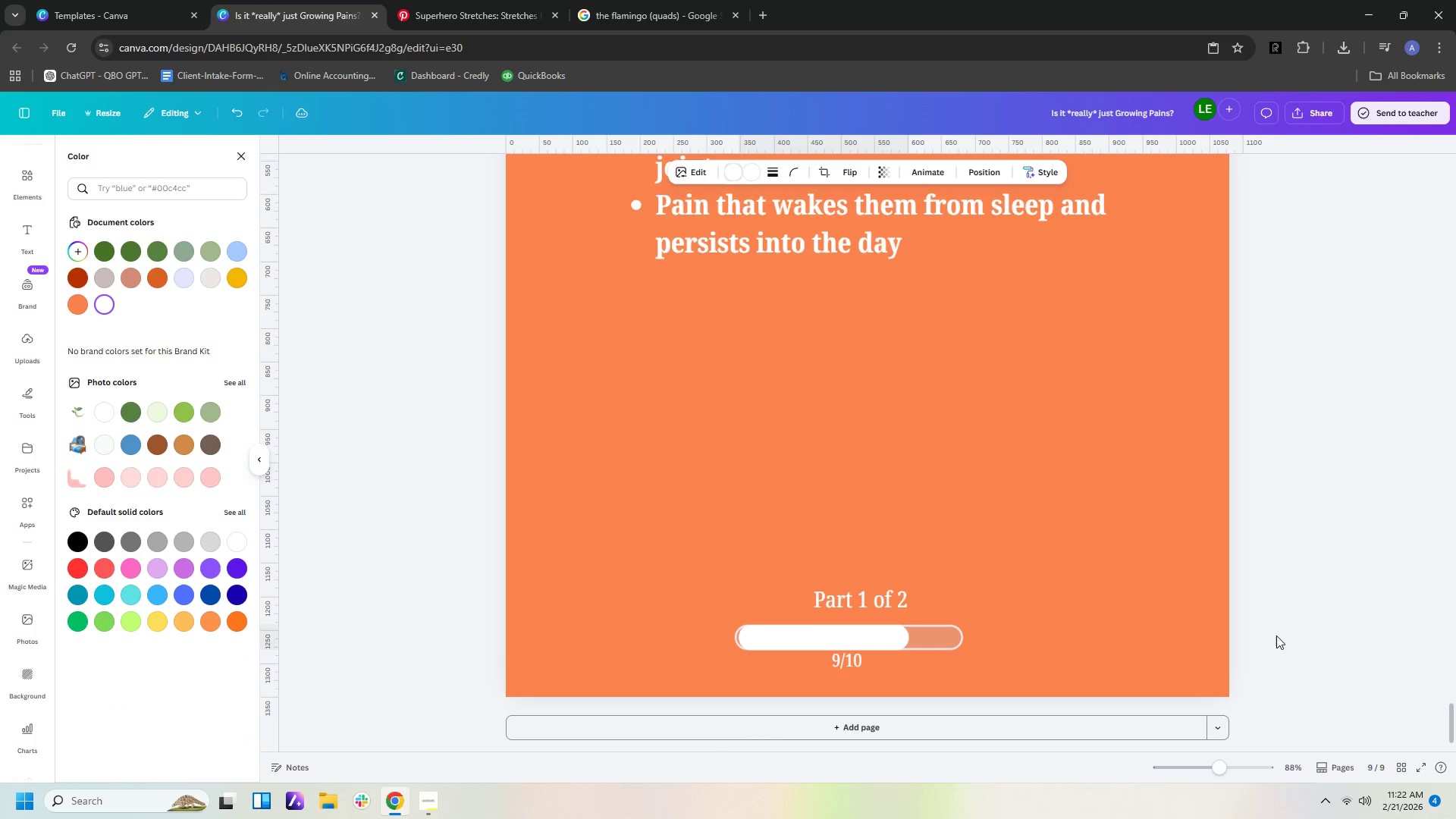 
key(ArrowLeft)
 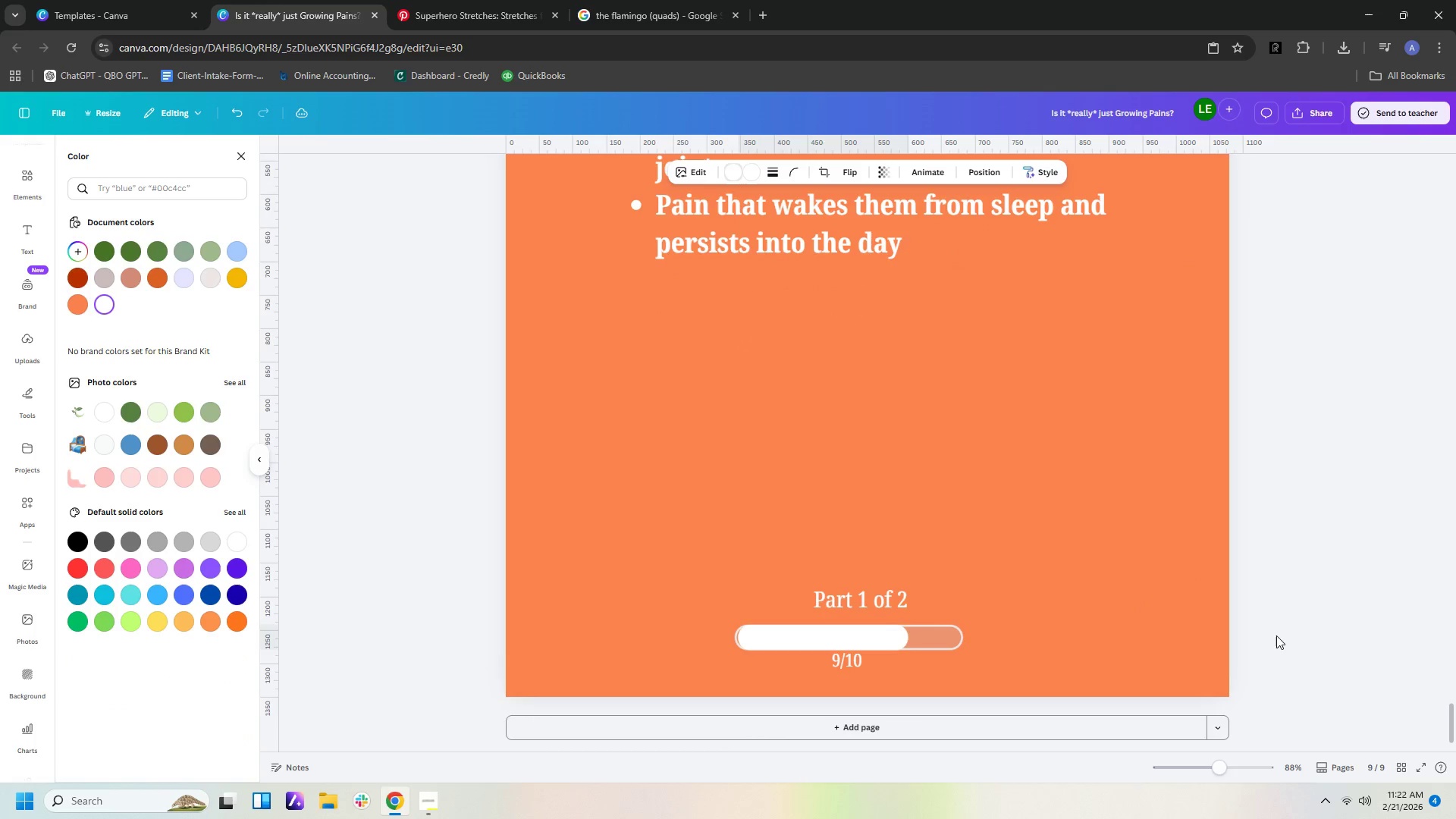 
key(ArrowLeft)
 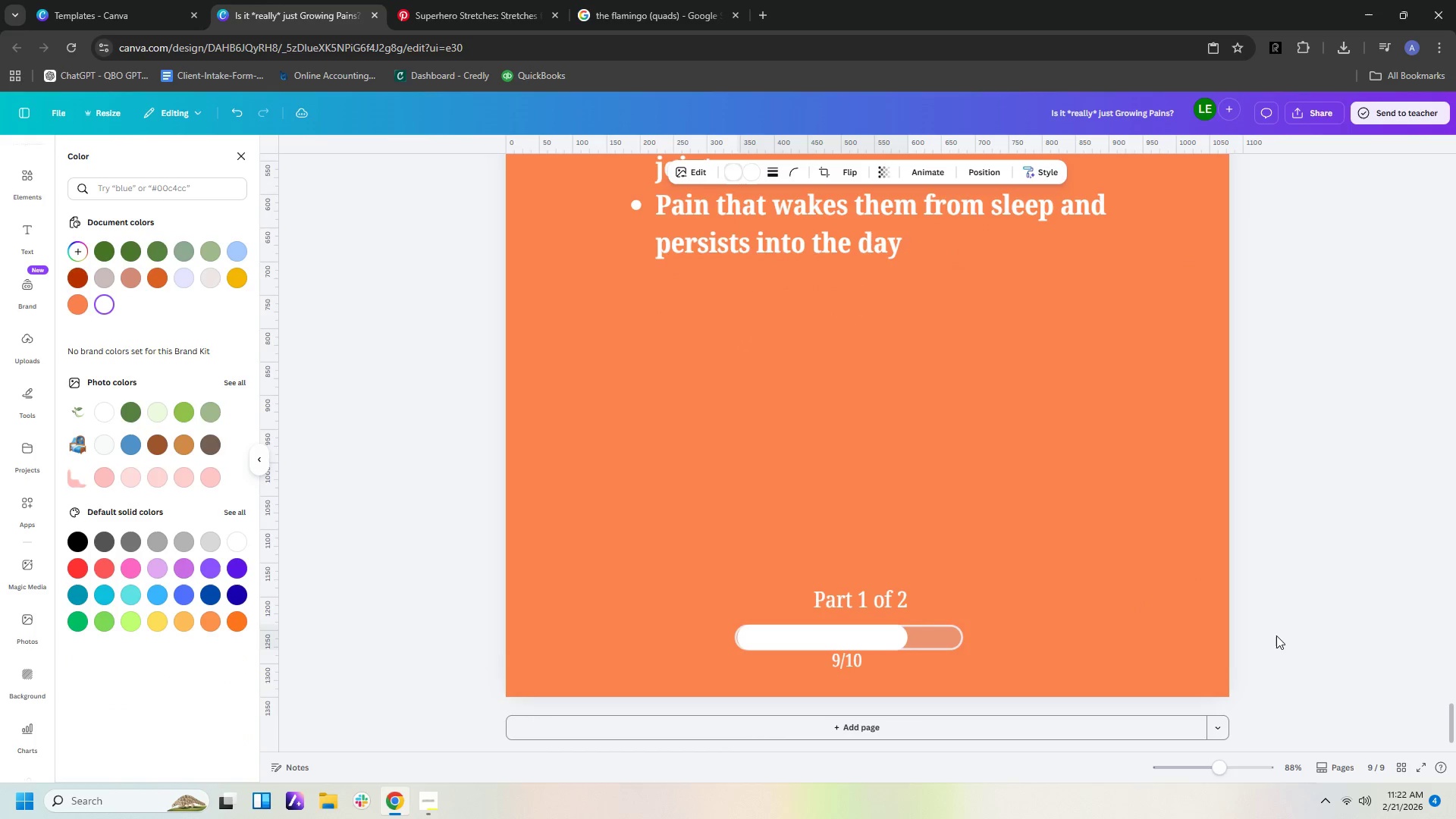 
key(ArrowLeft)
 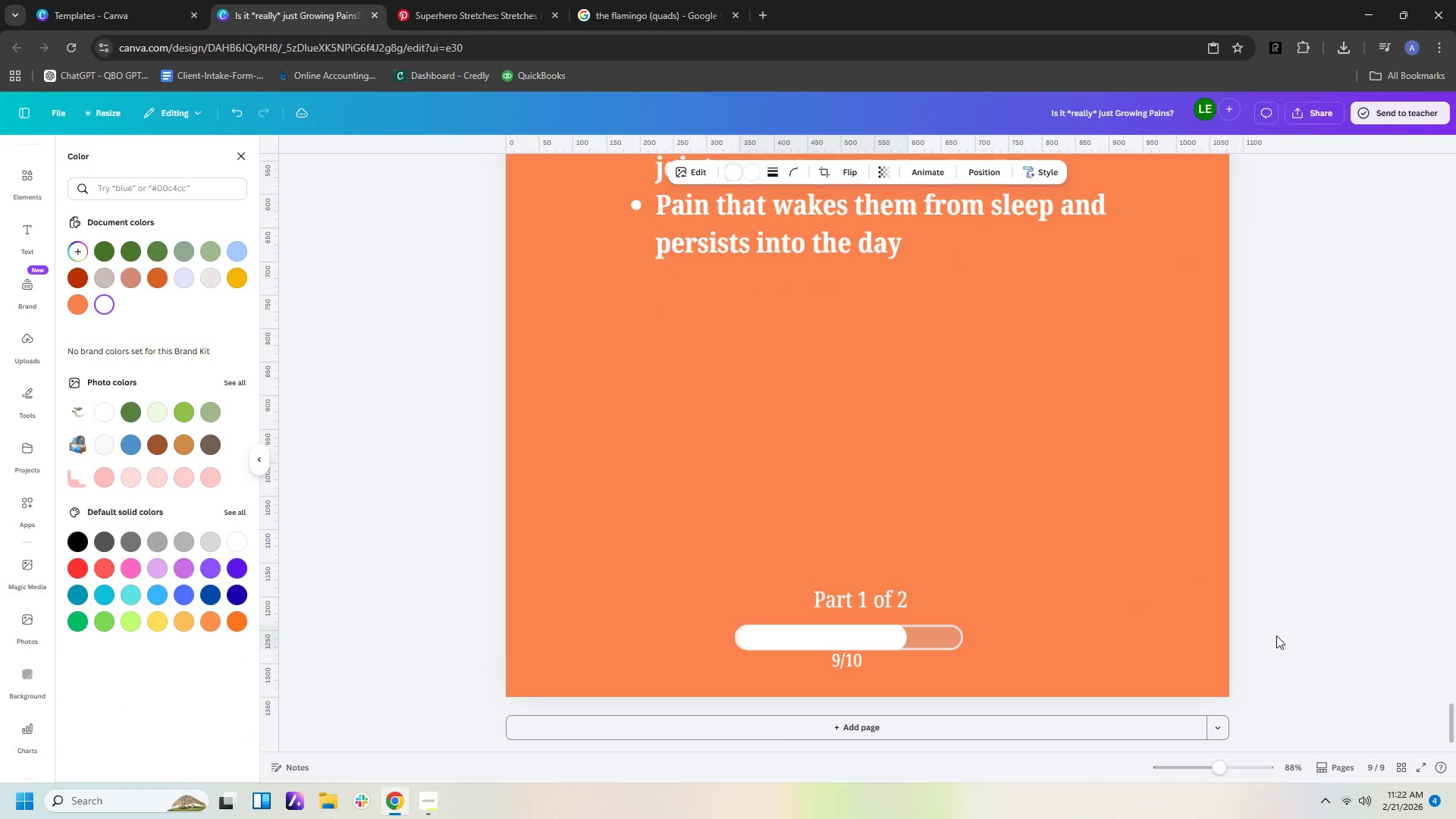 
key(ArrowLeft)
 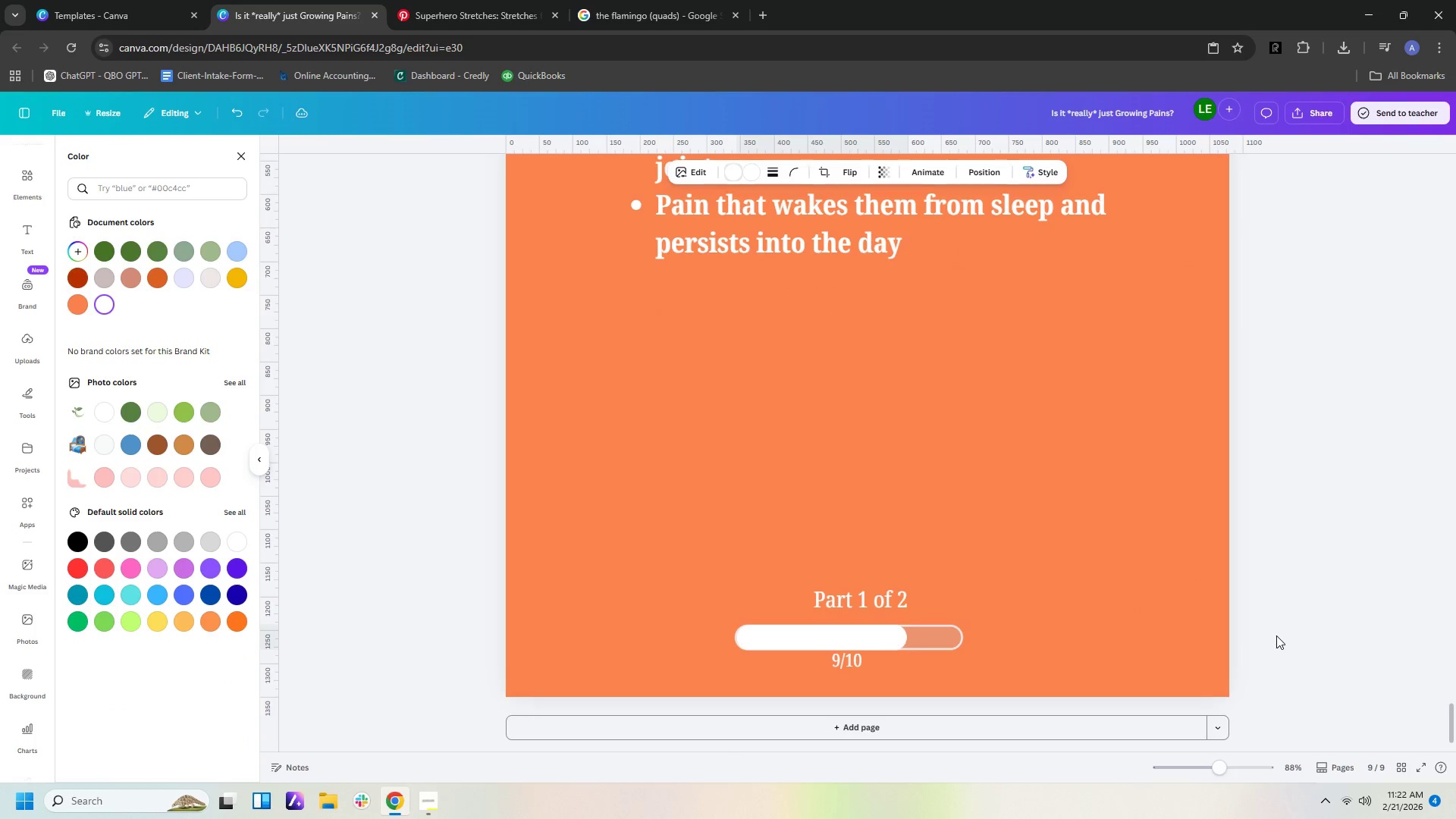 
key(ArrowLeft)
 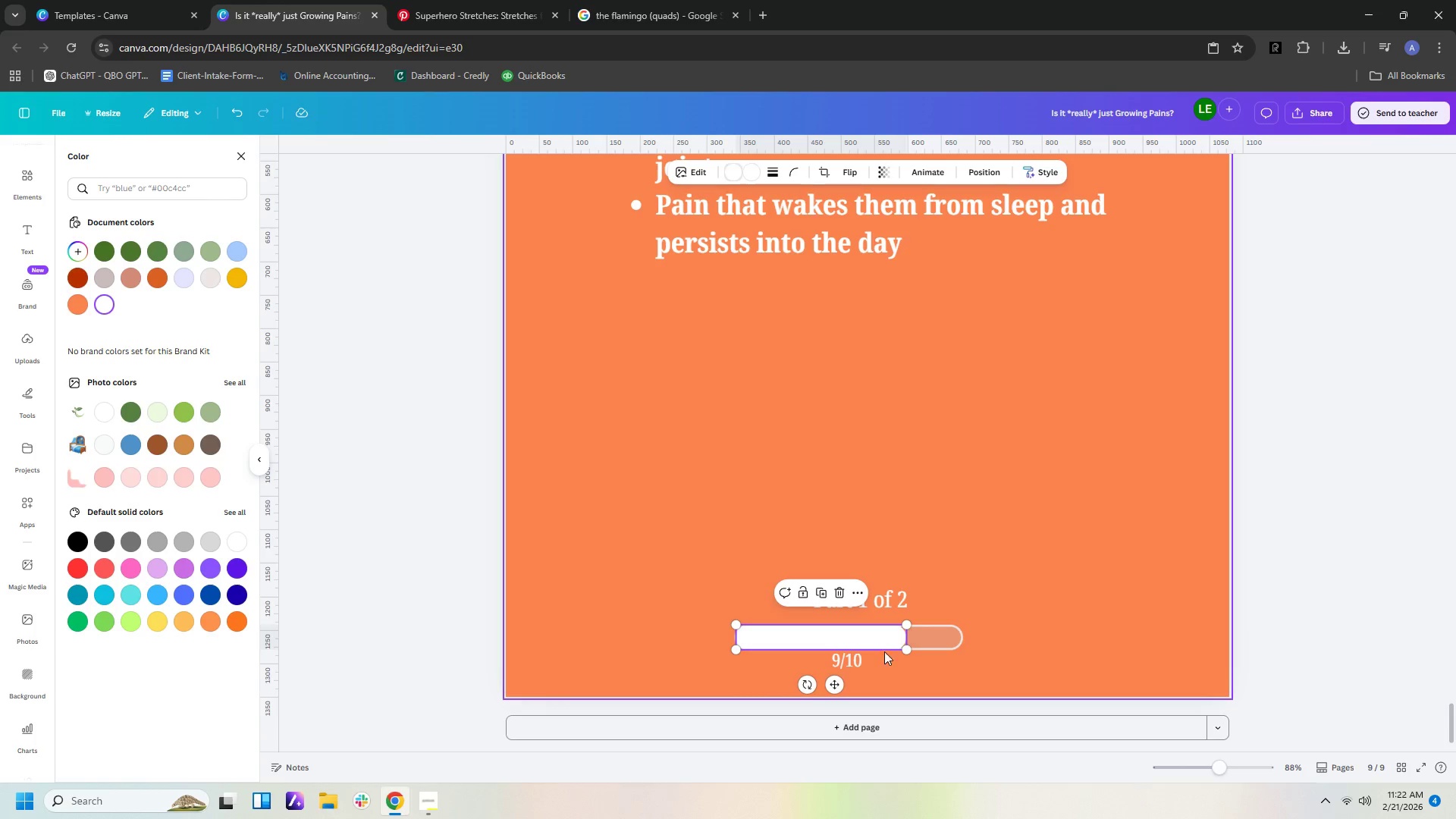 
left_click([1038, 673])
 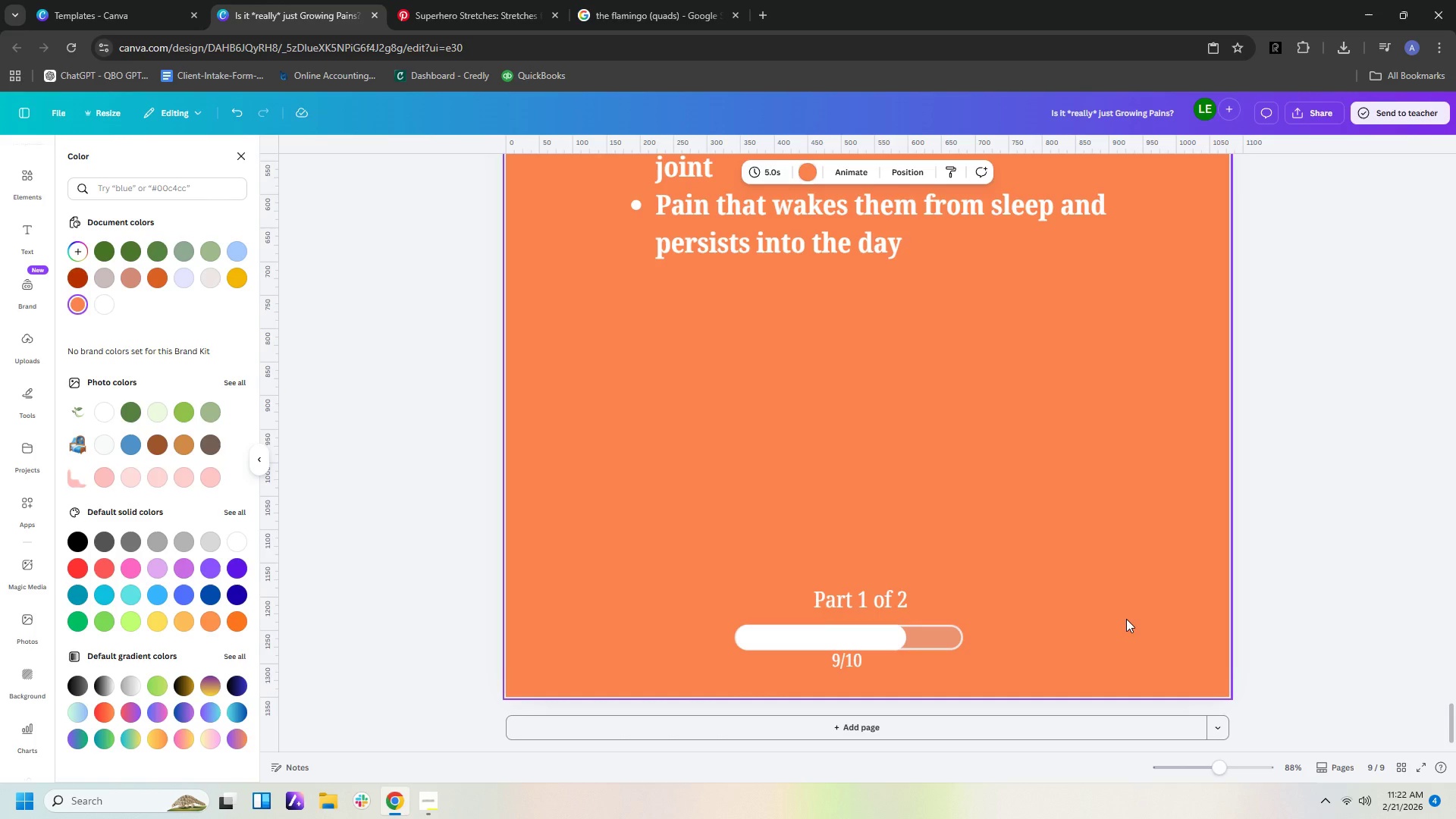 
left_click([1126, 619])
 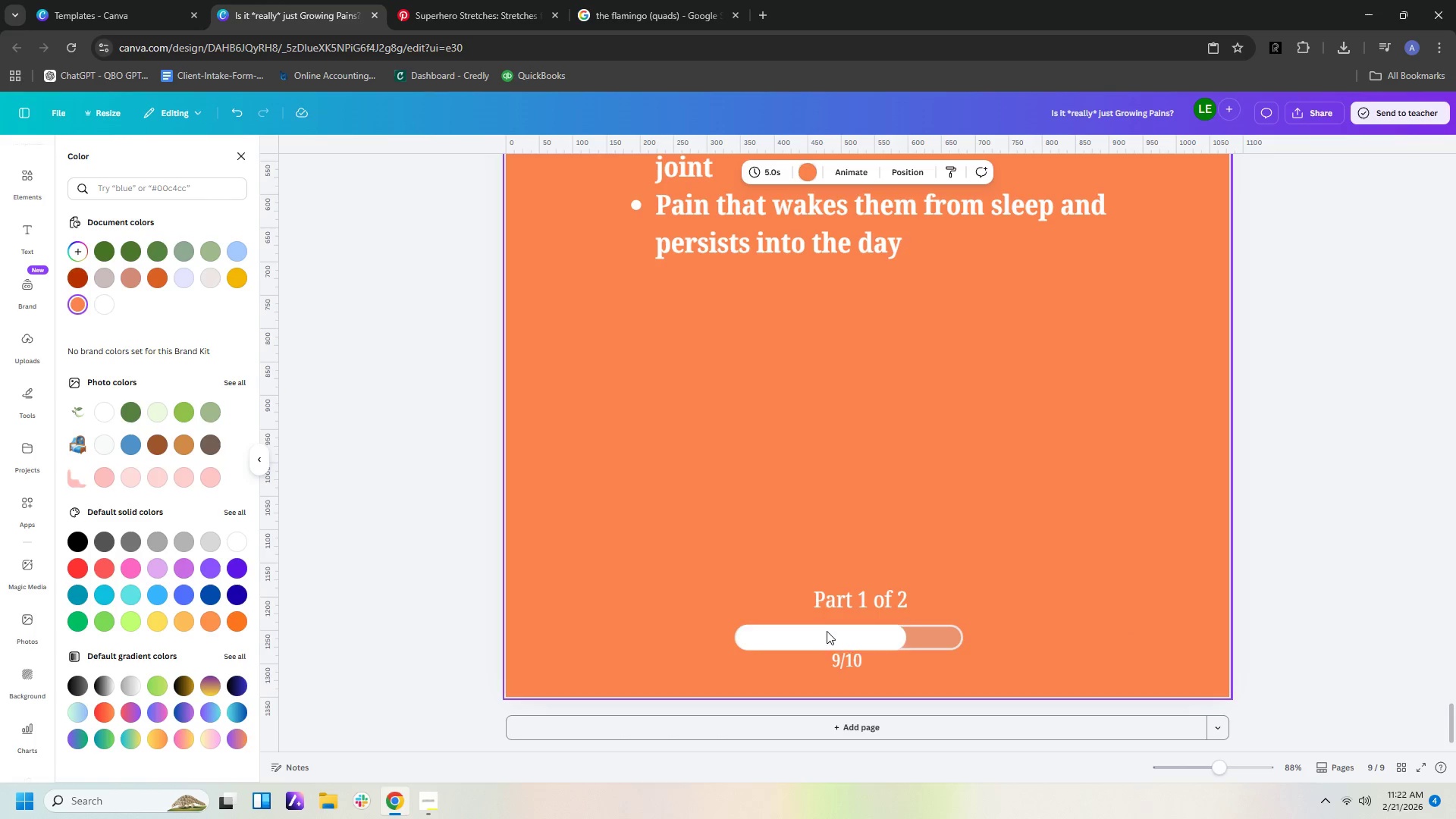 
left_click([825, 640])
 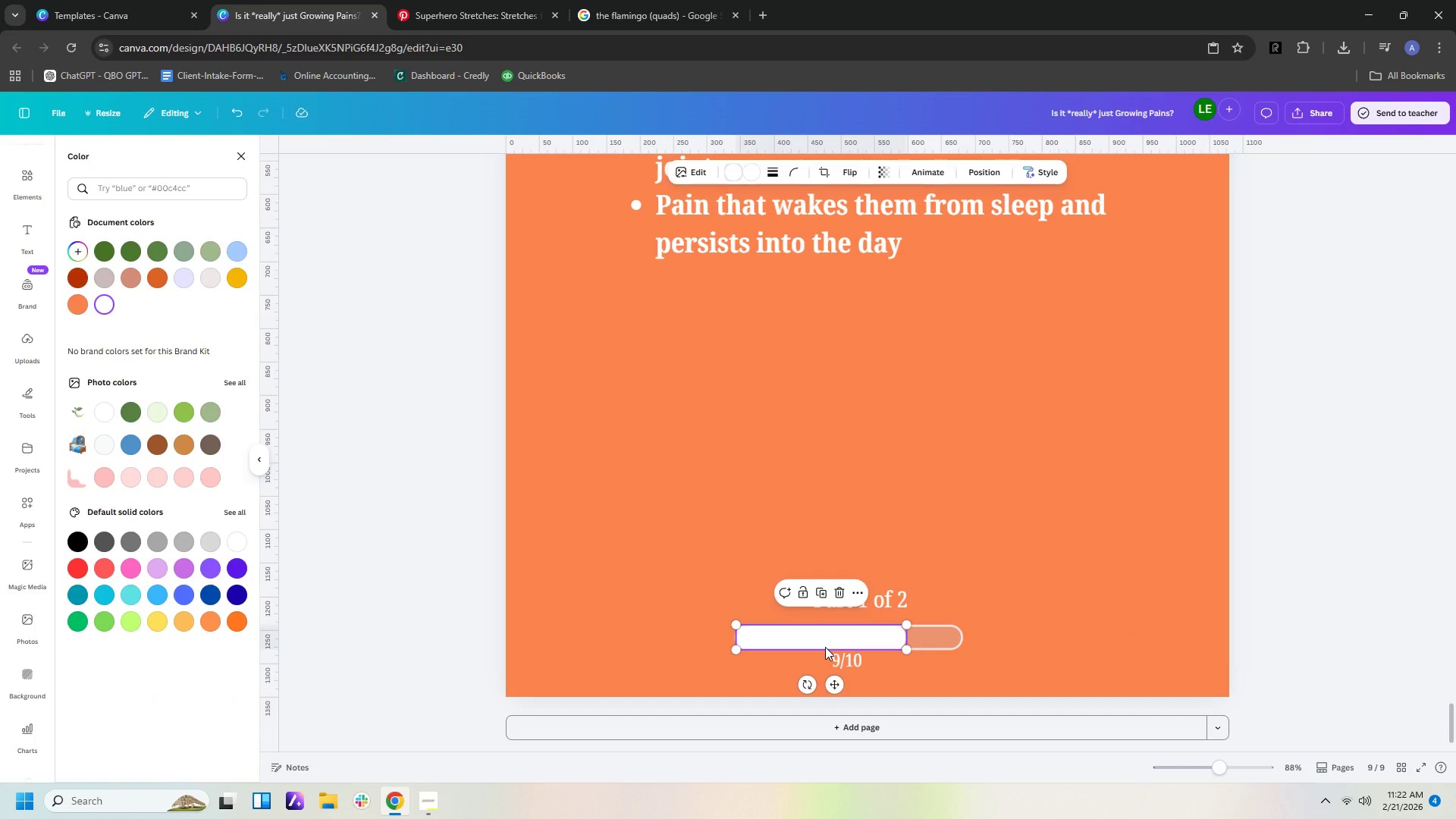 
key(Delete)
 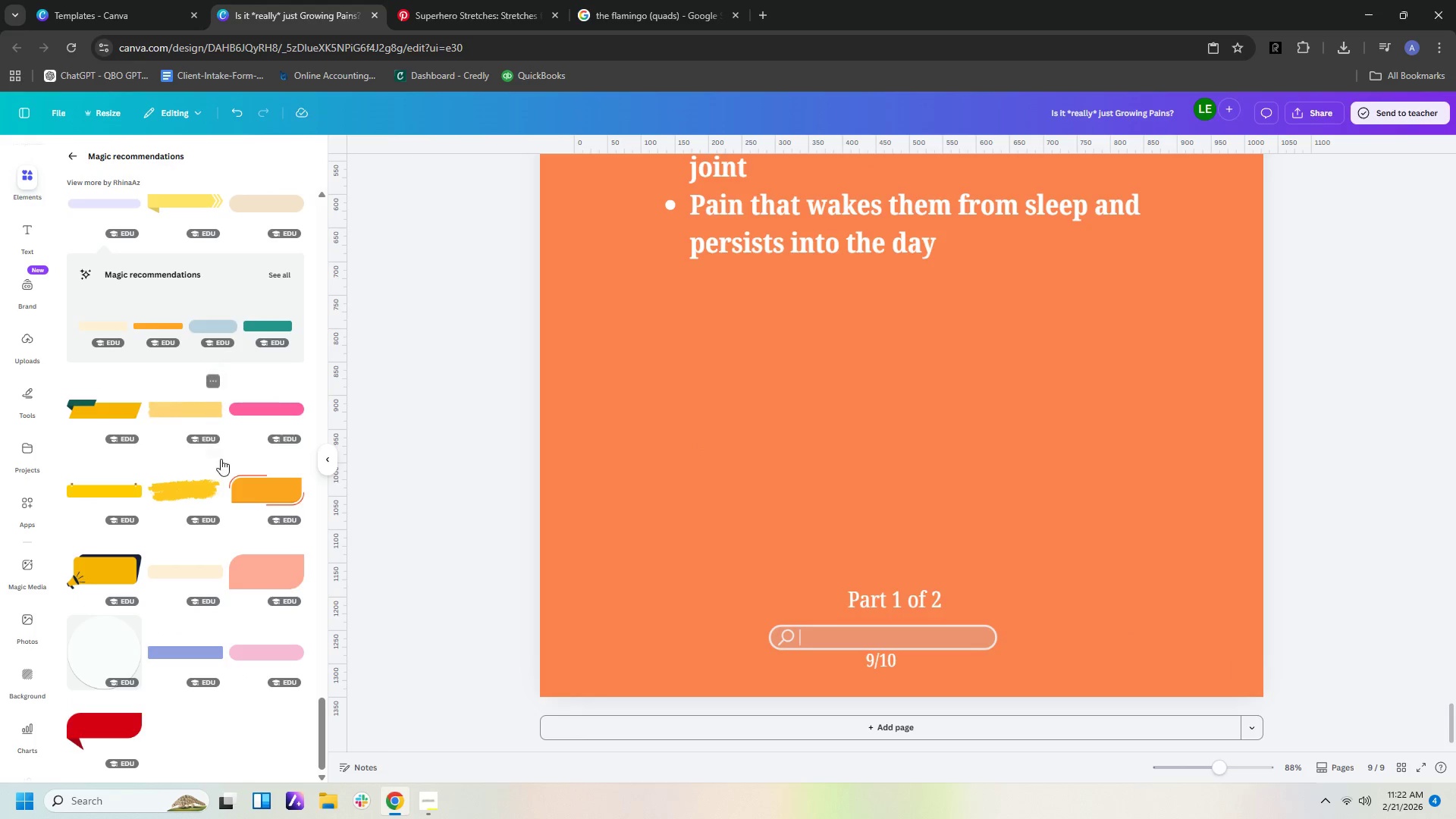 
left_click([254, 410])
 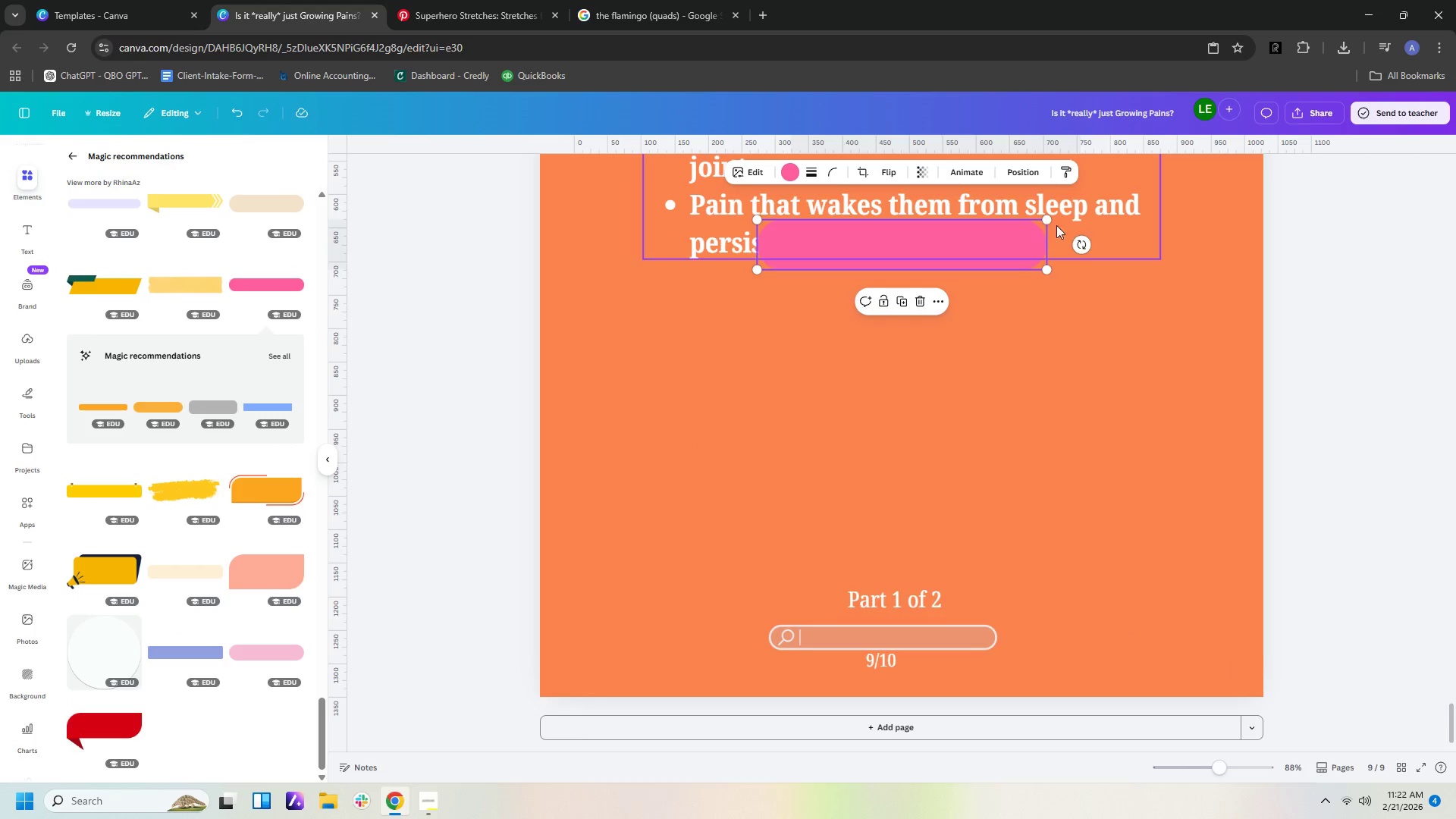 
left_click_drag(start_coordinate=[1043, 223], to_coordinate=[864, 284])
 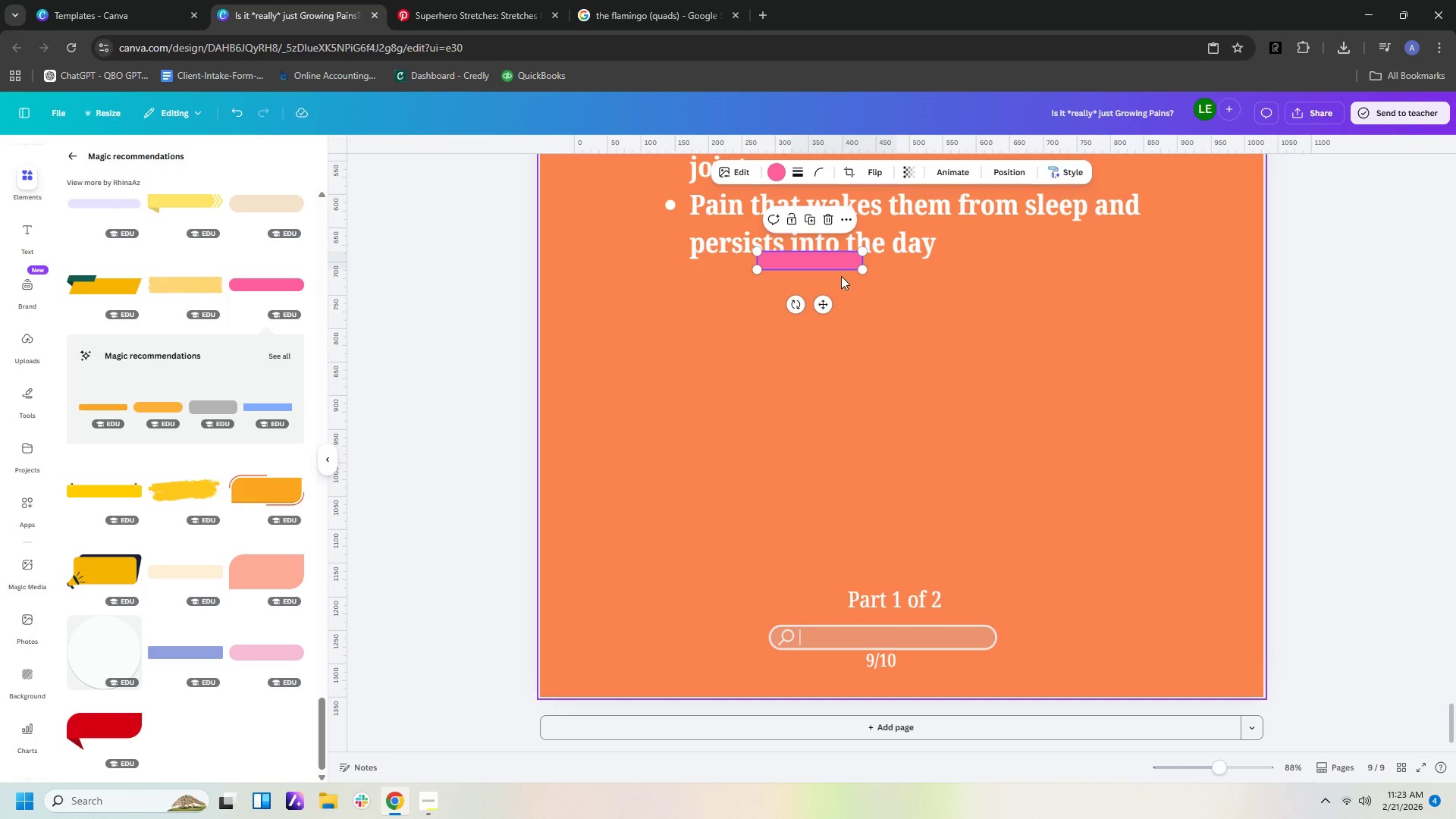 
left_click_drag(start_coordinate=[836, 262], to_coordinate=[858, 642])
 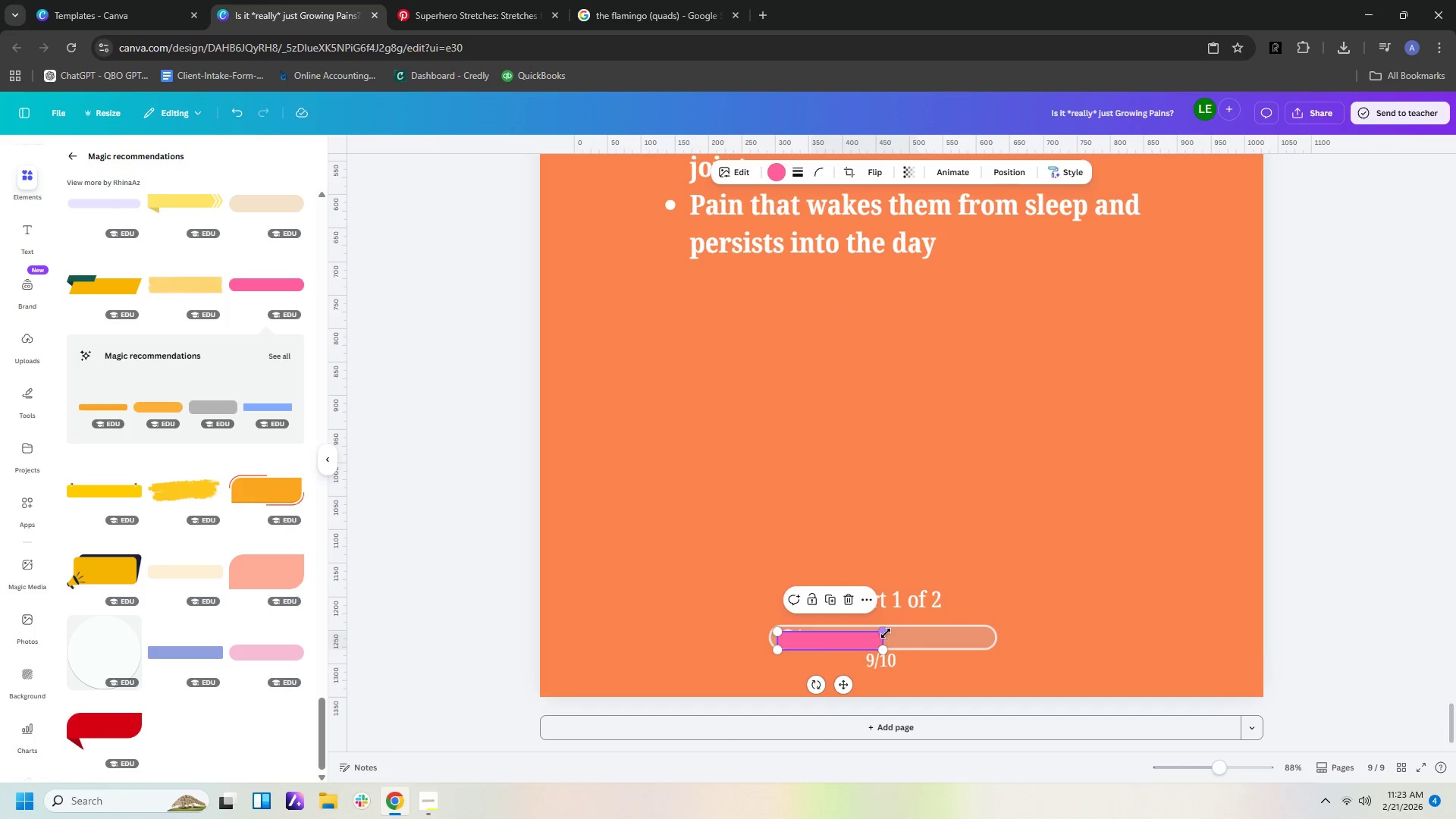 
left_click_drag(start_coordinate=[886, 633], to_coordinate=[919, 633])
 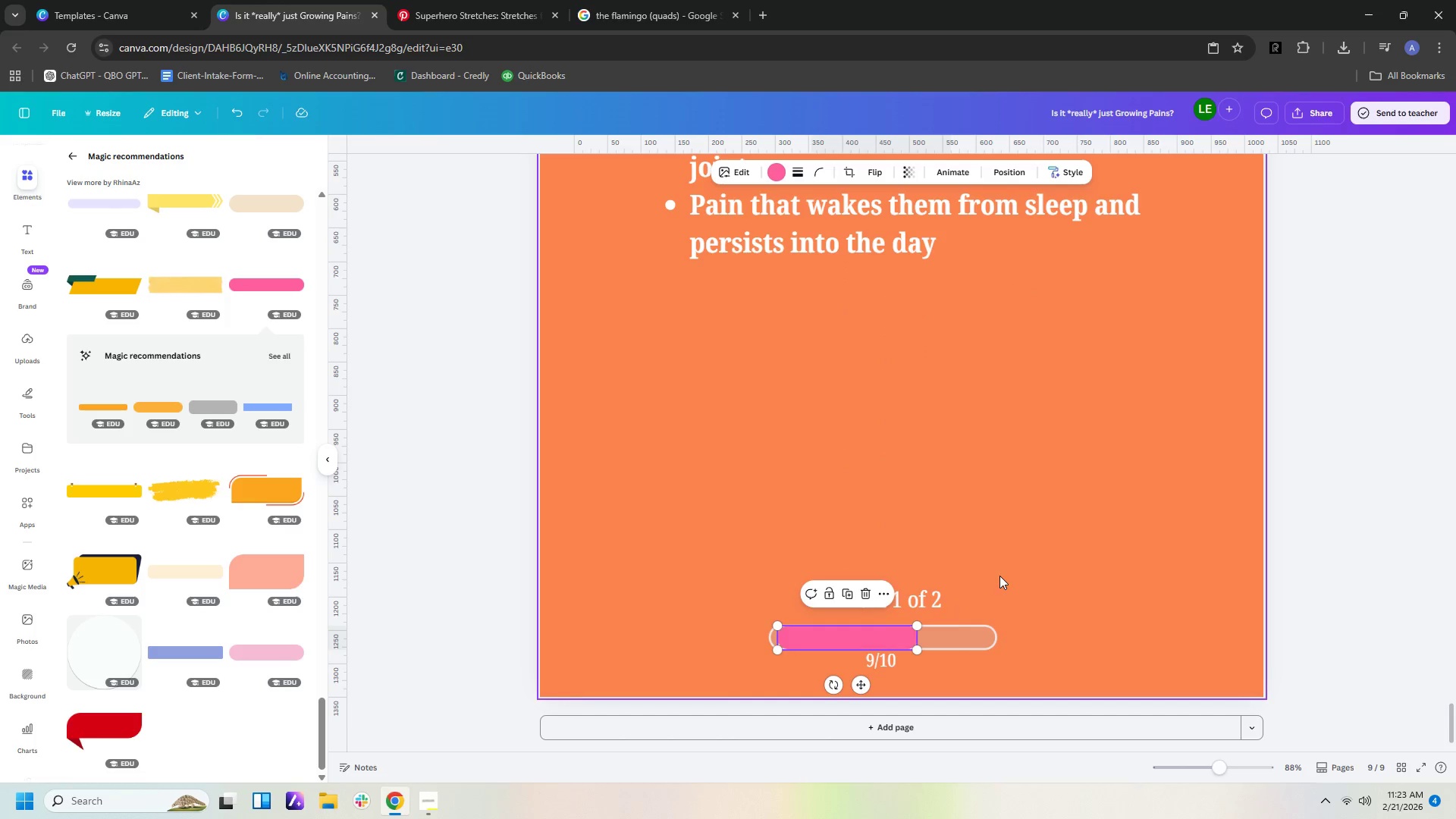 
left_click([999, 576])
 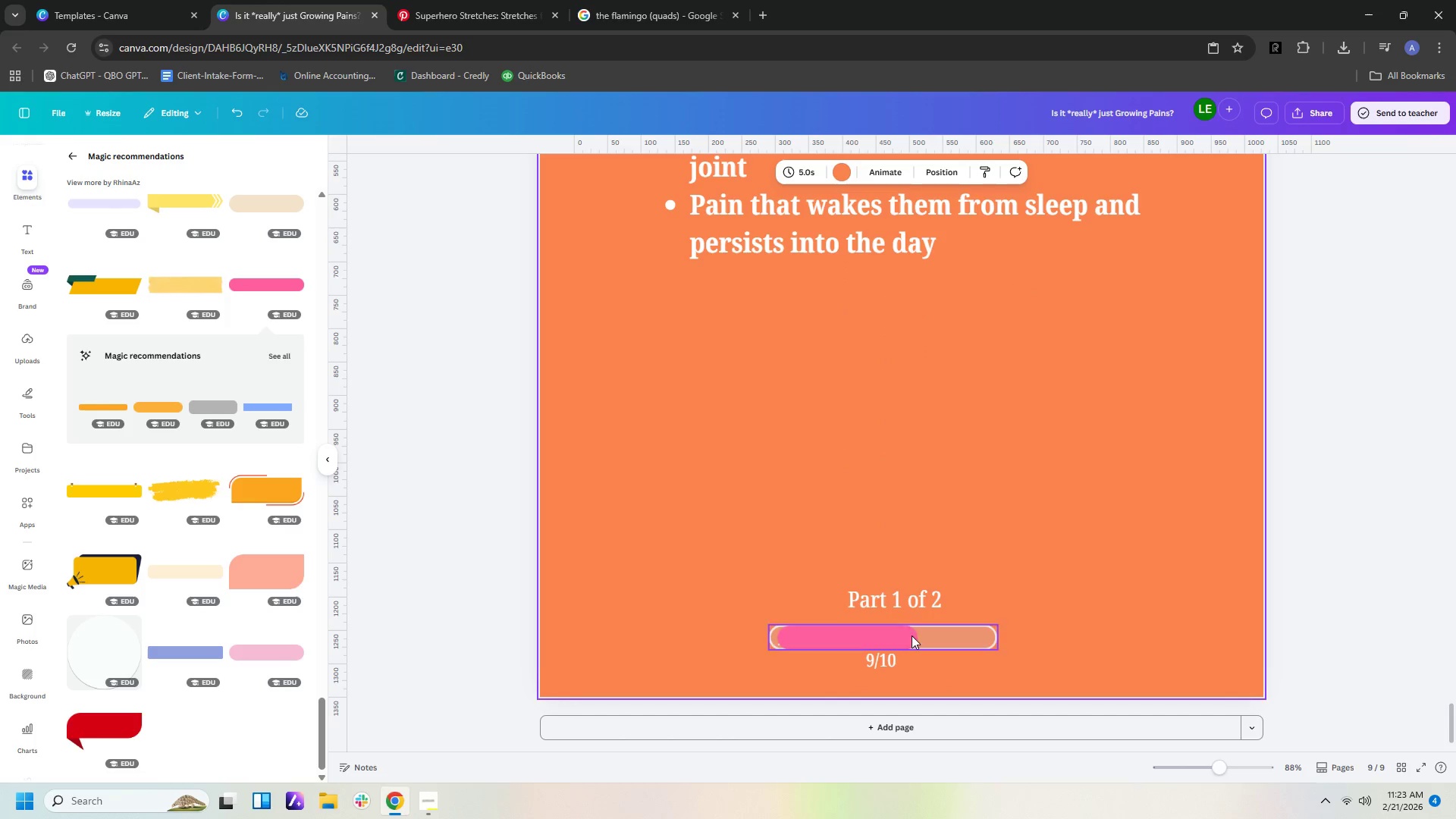 
left_click([902, 635])
 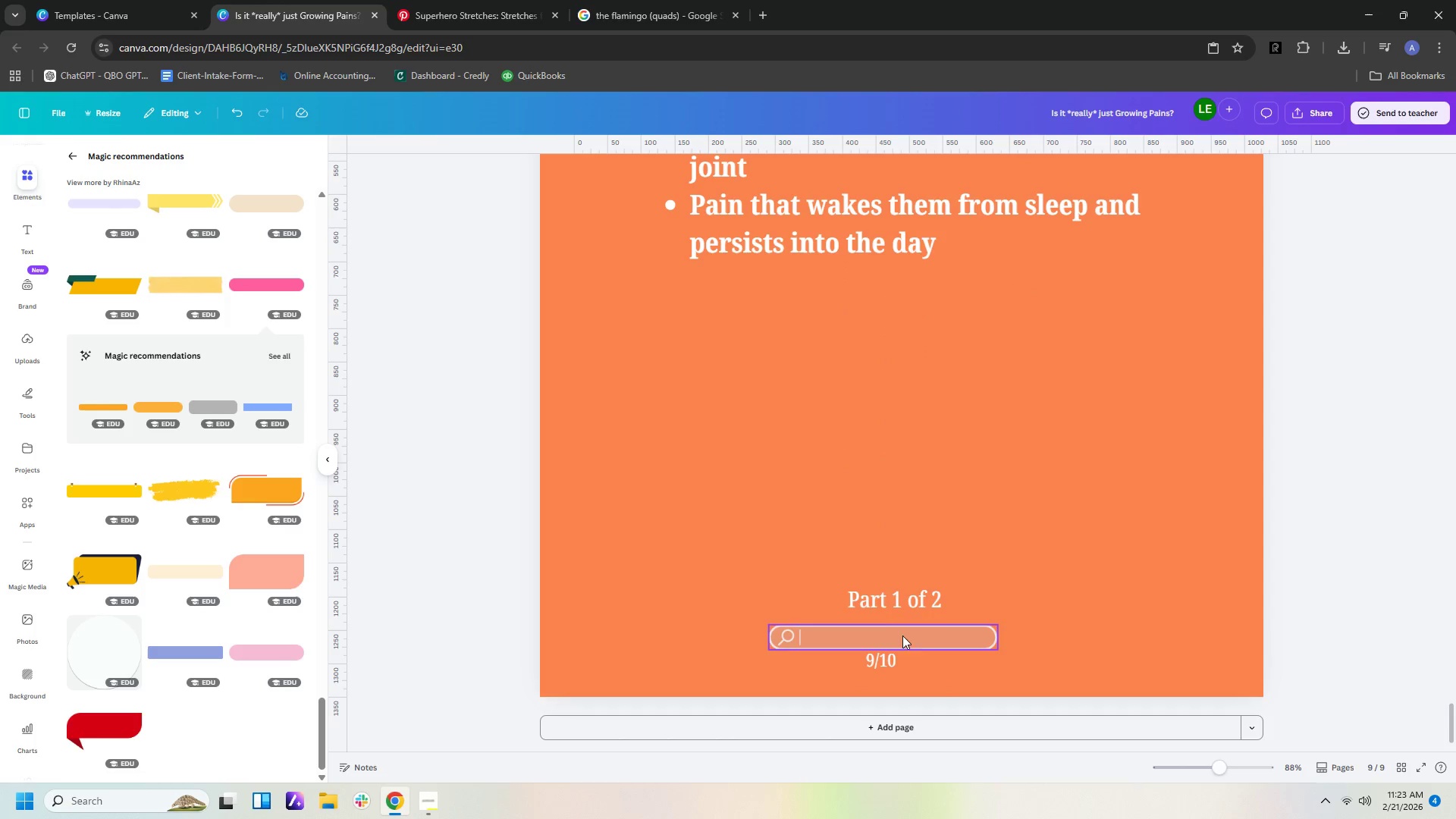 
key(Delete)
 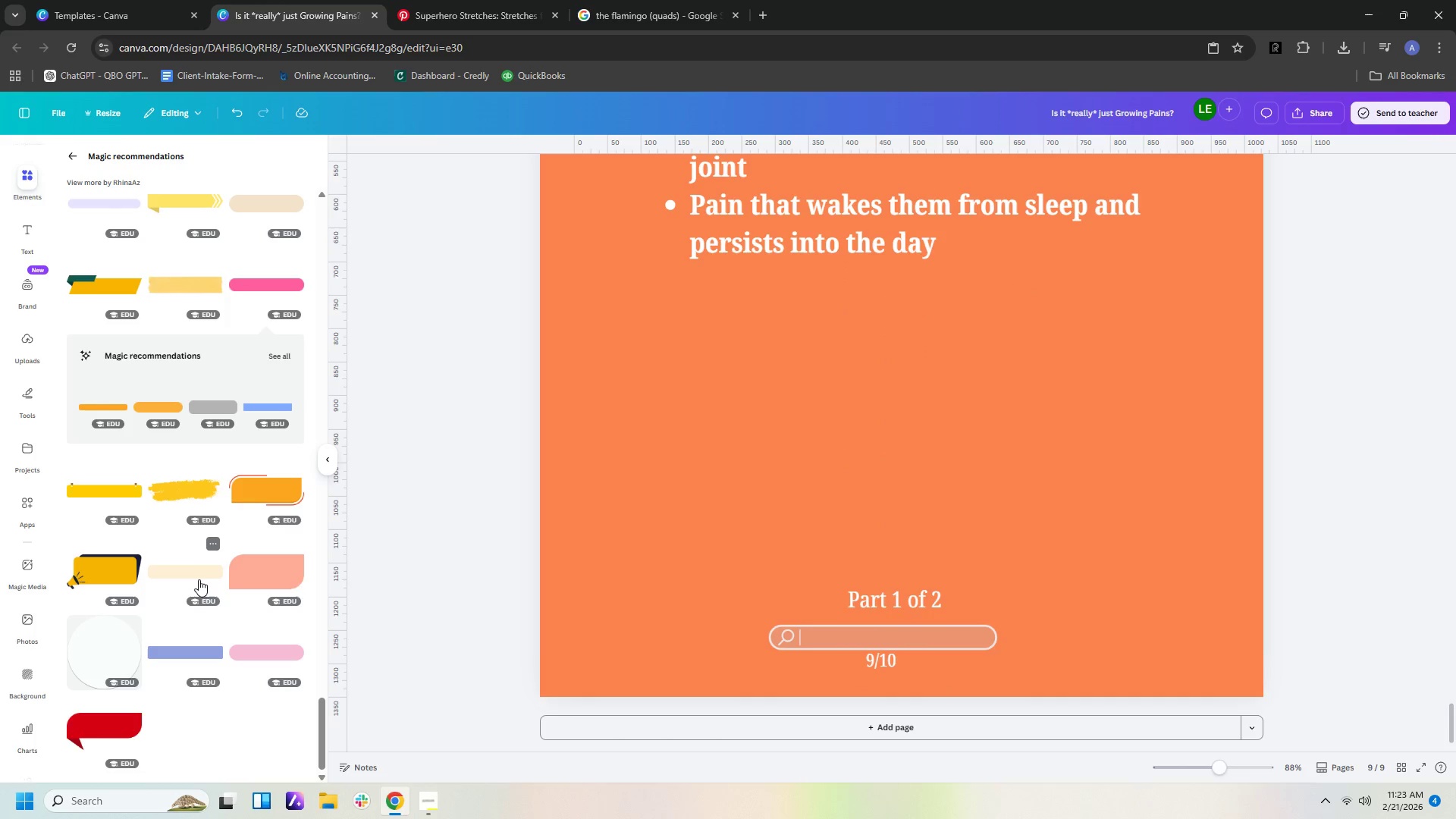 
scroll: coordinate [203, 557], scroll_direction: down, amount: 1.0
 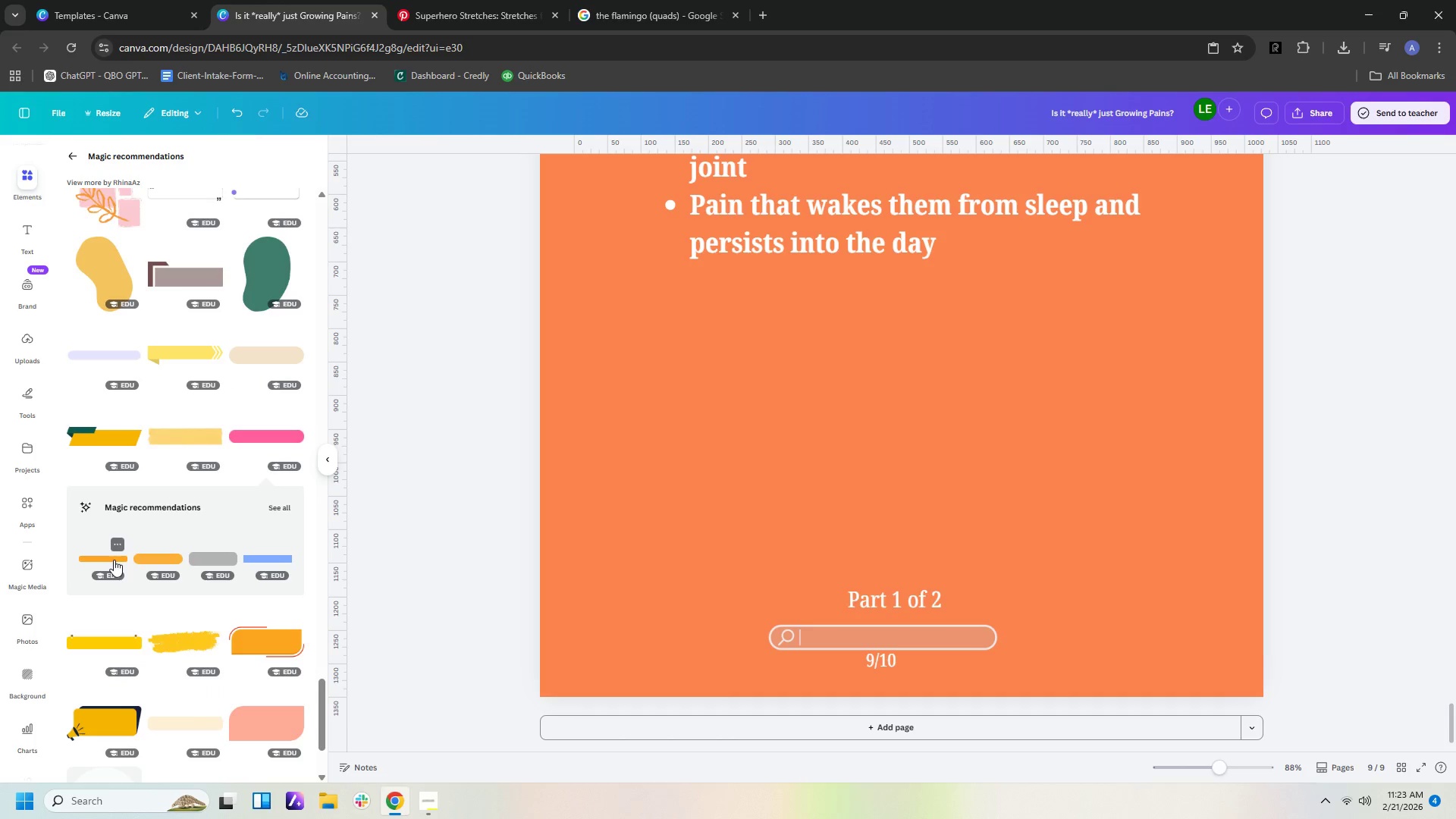 
left_click([114, 560])
 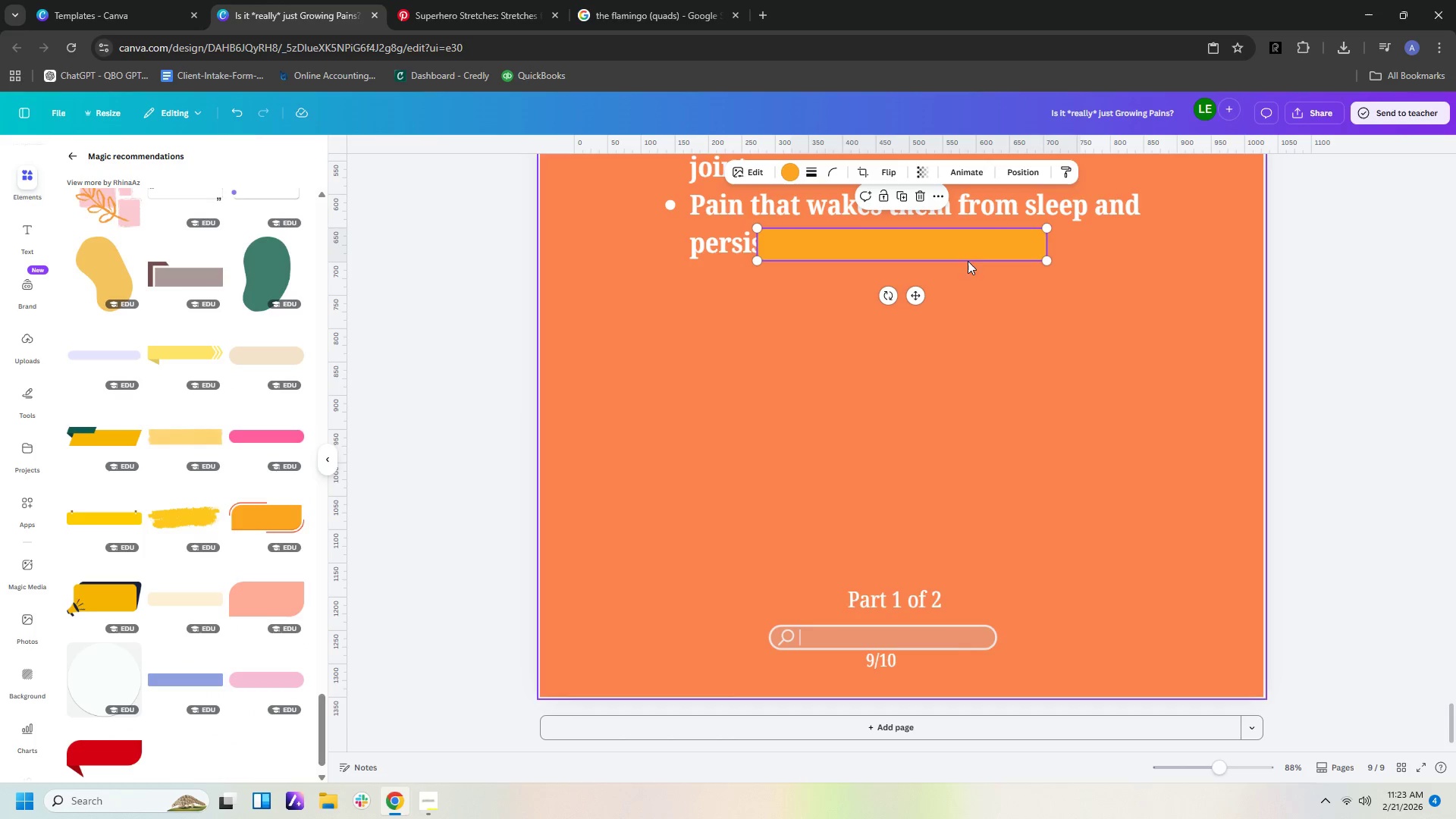 
left_click_drag(start_coordinate=[969, 246], to_coordinate=[981, 641])
 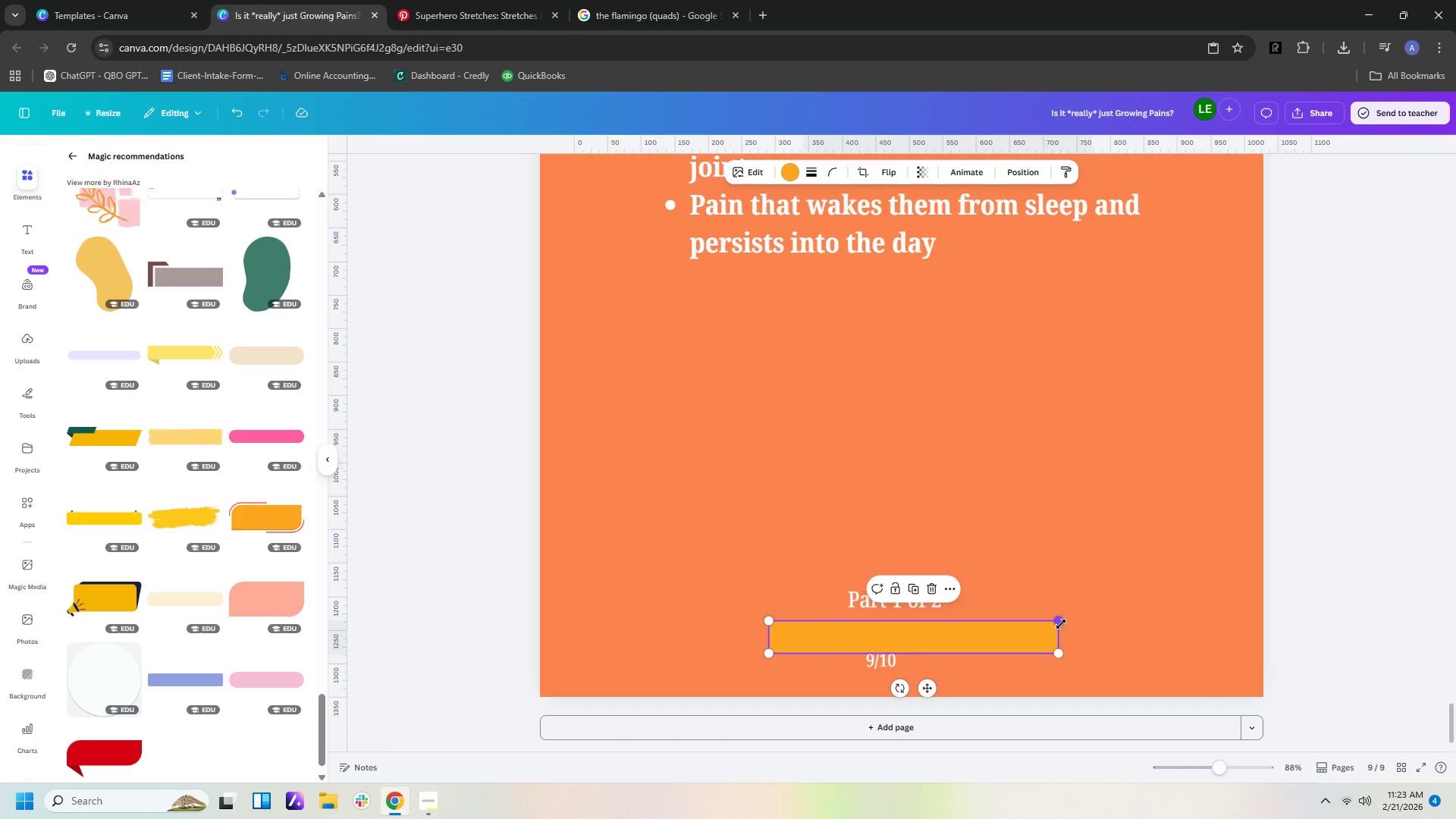 
left_click_drag(start_coordinate=[1061, 624], to_coordinate=[985, 643])
 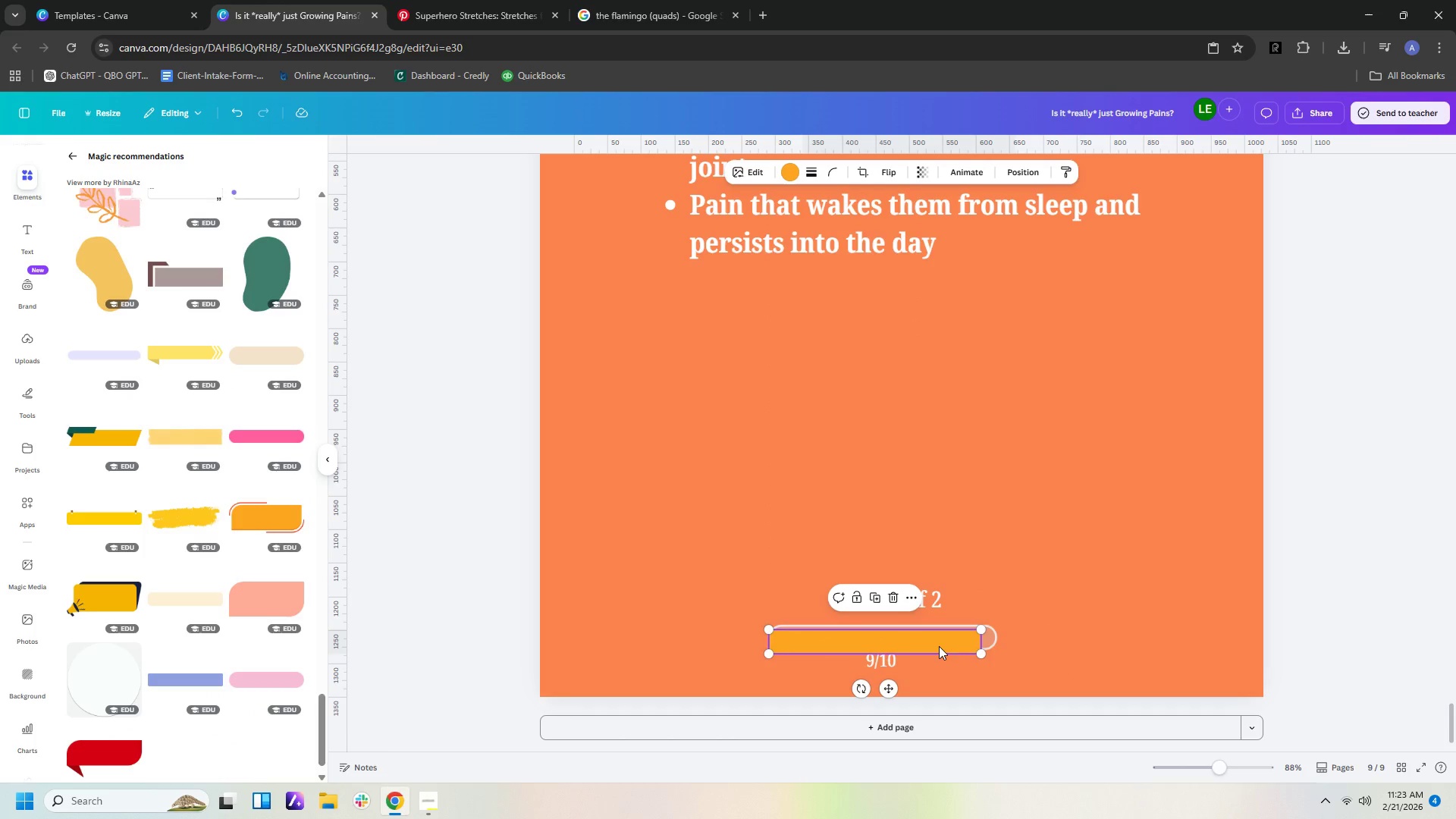 
key(ArrowUp)
 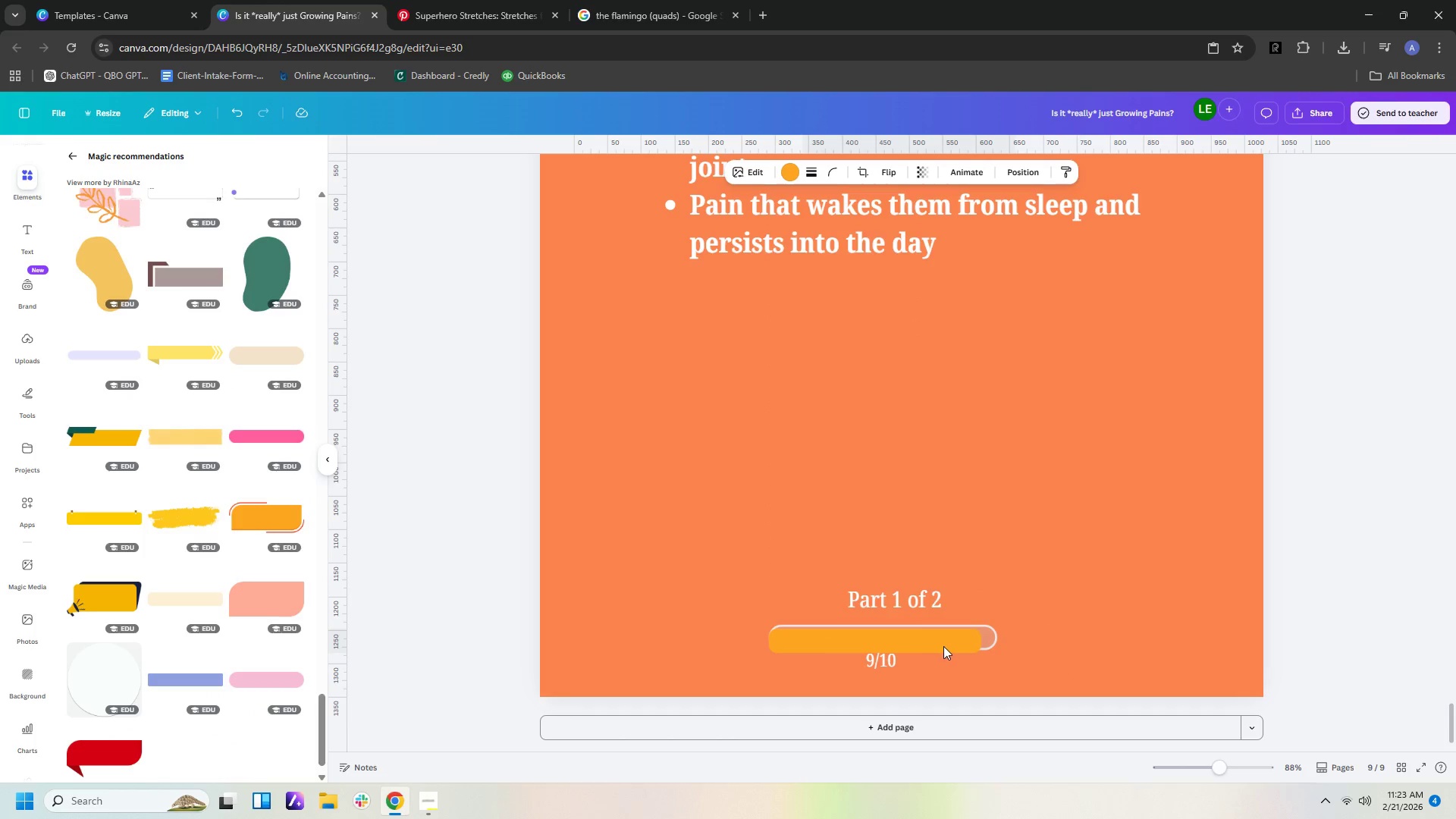 
key(ArrowUp)
 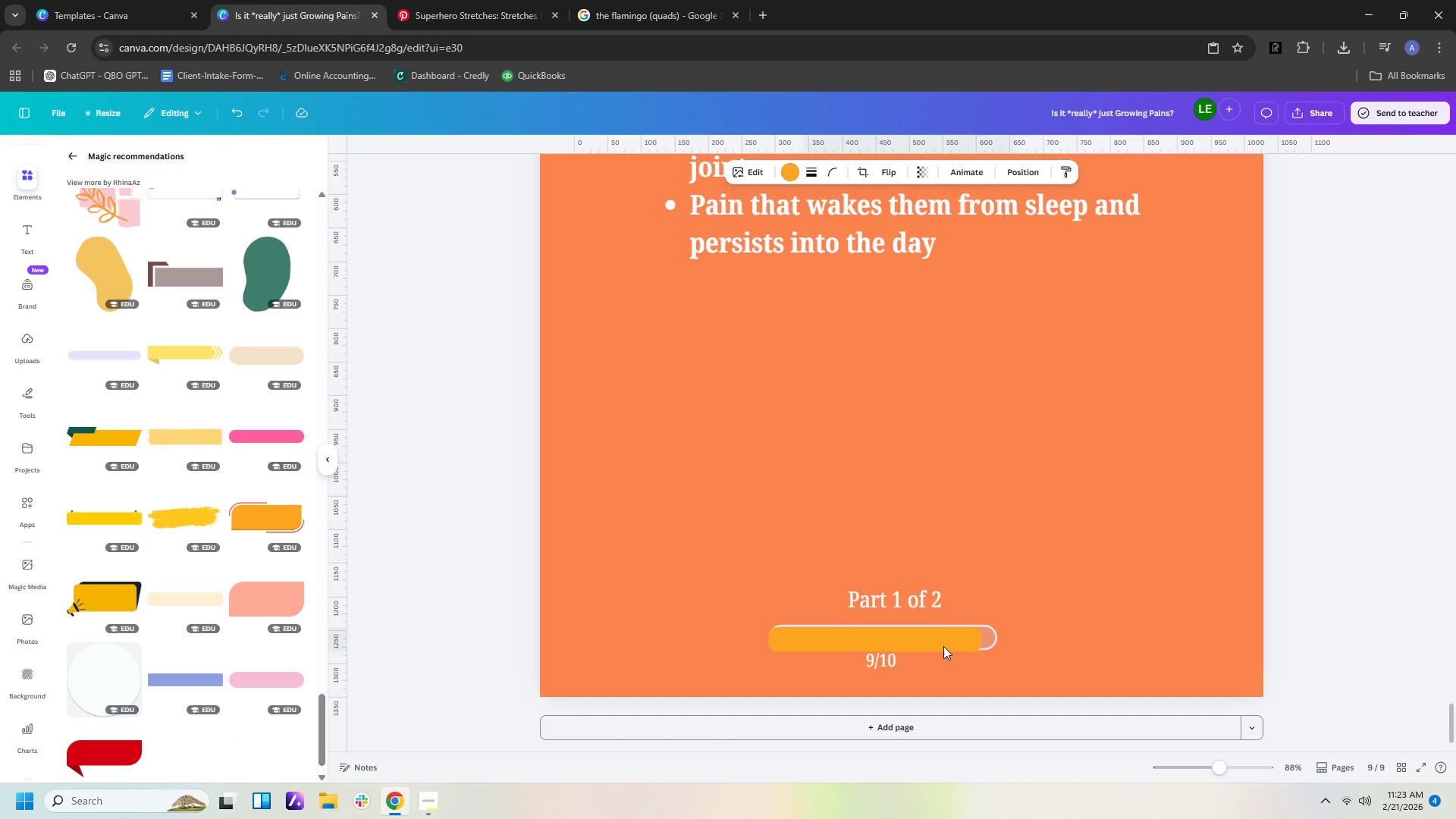 
key(ArrowUp)
 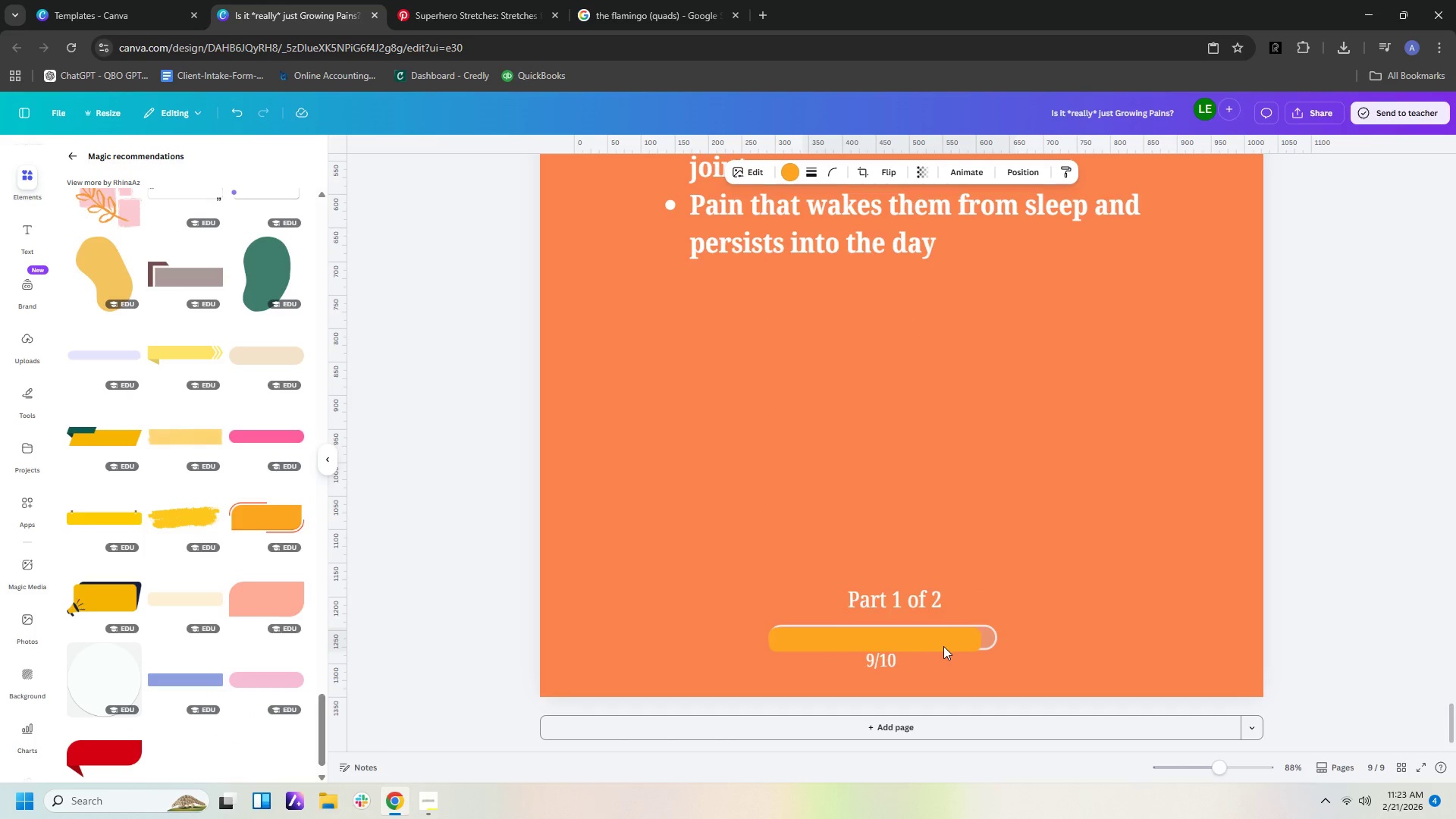 
key(ArrowUp)
 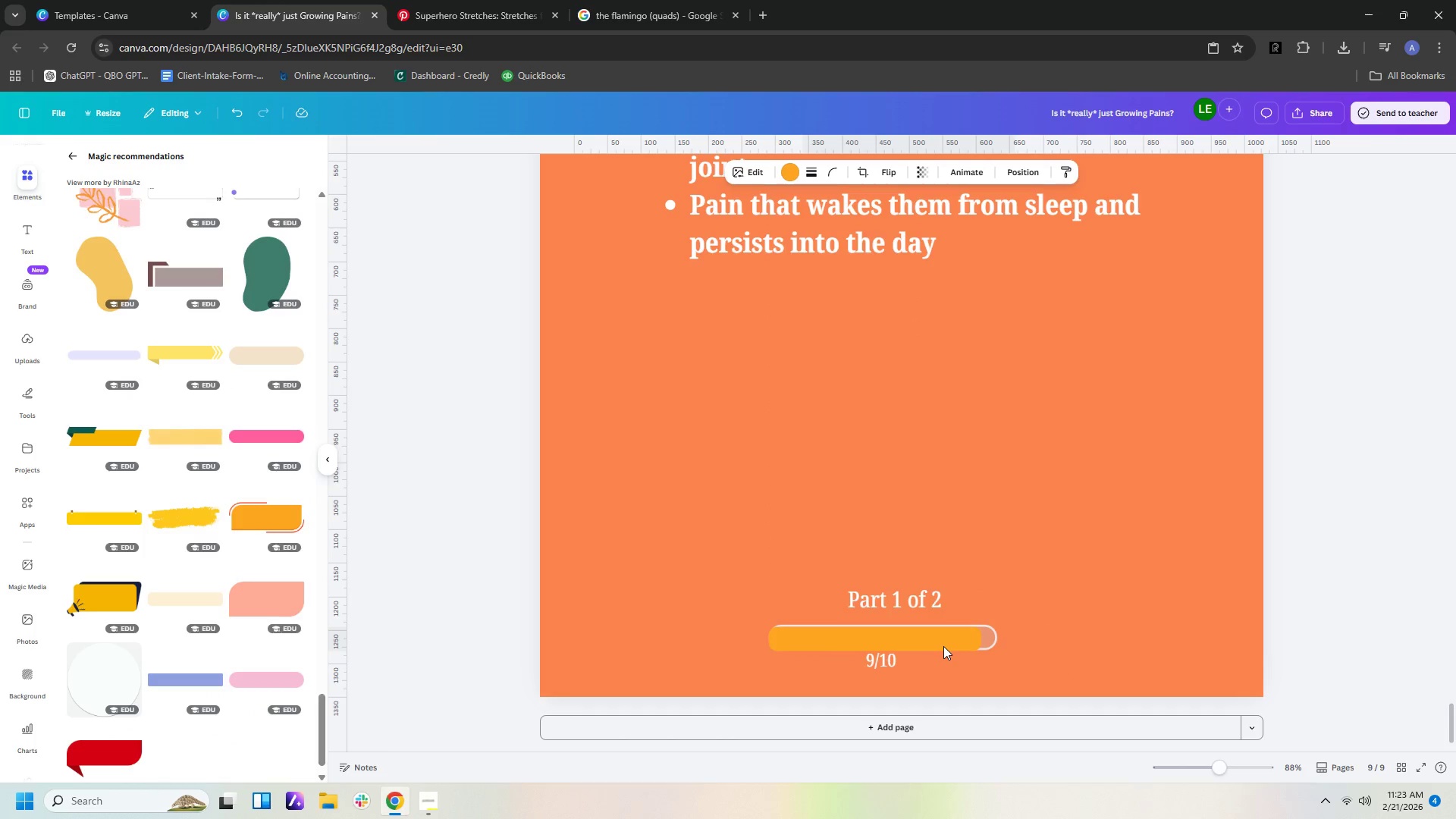 
key(ArrowUp)
 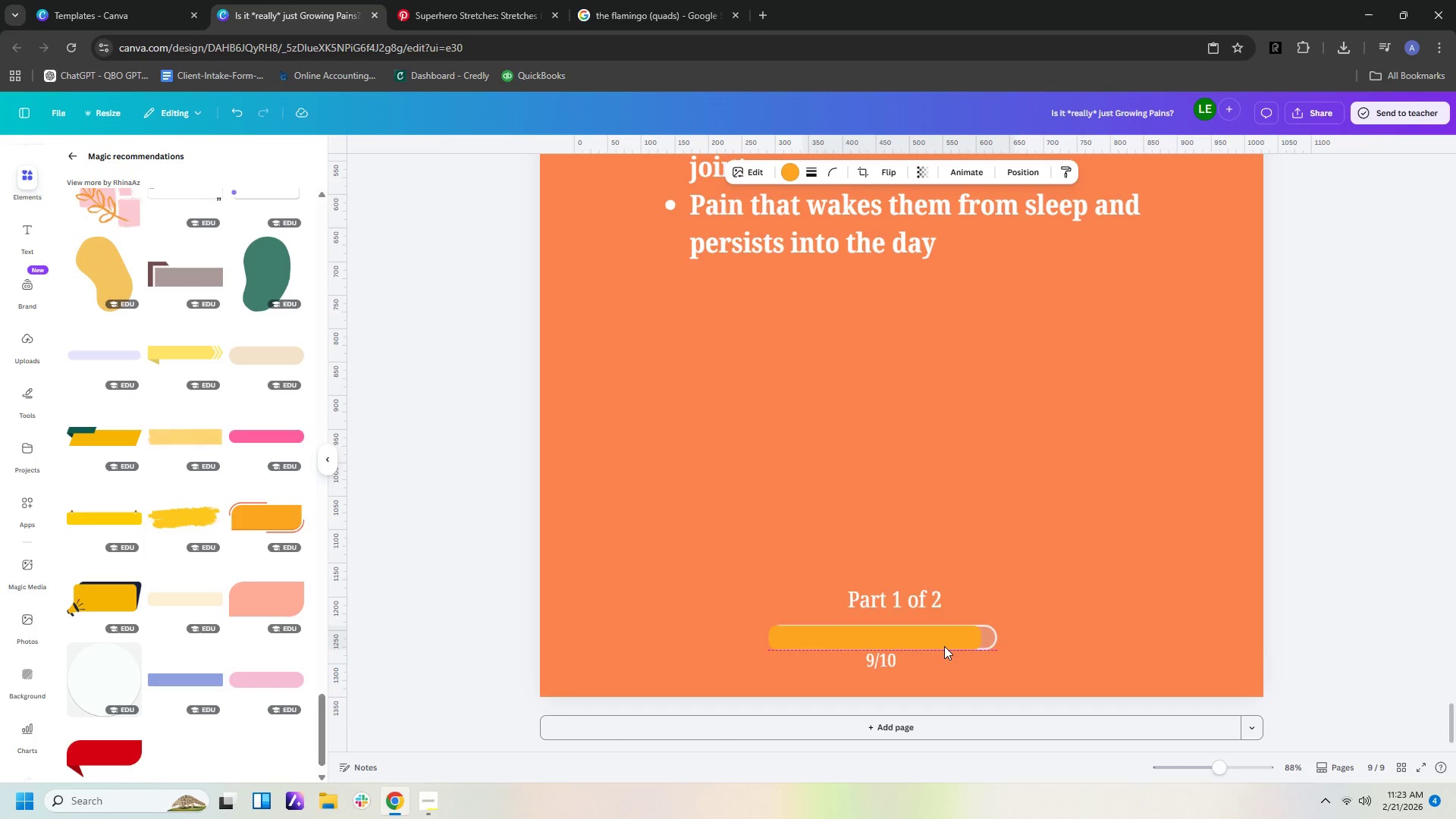 
key(ArrowUp)
 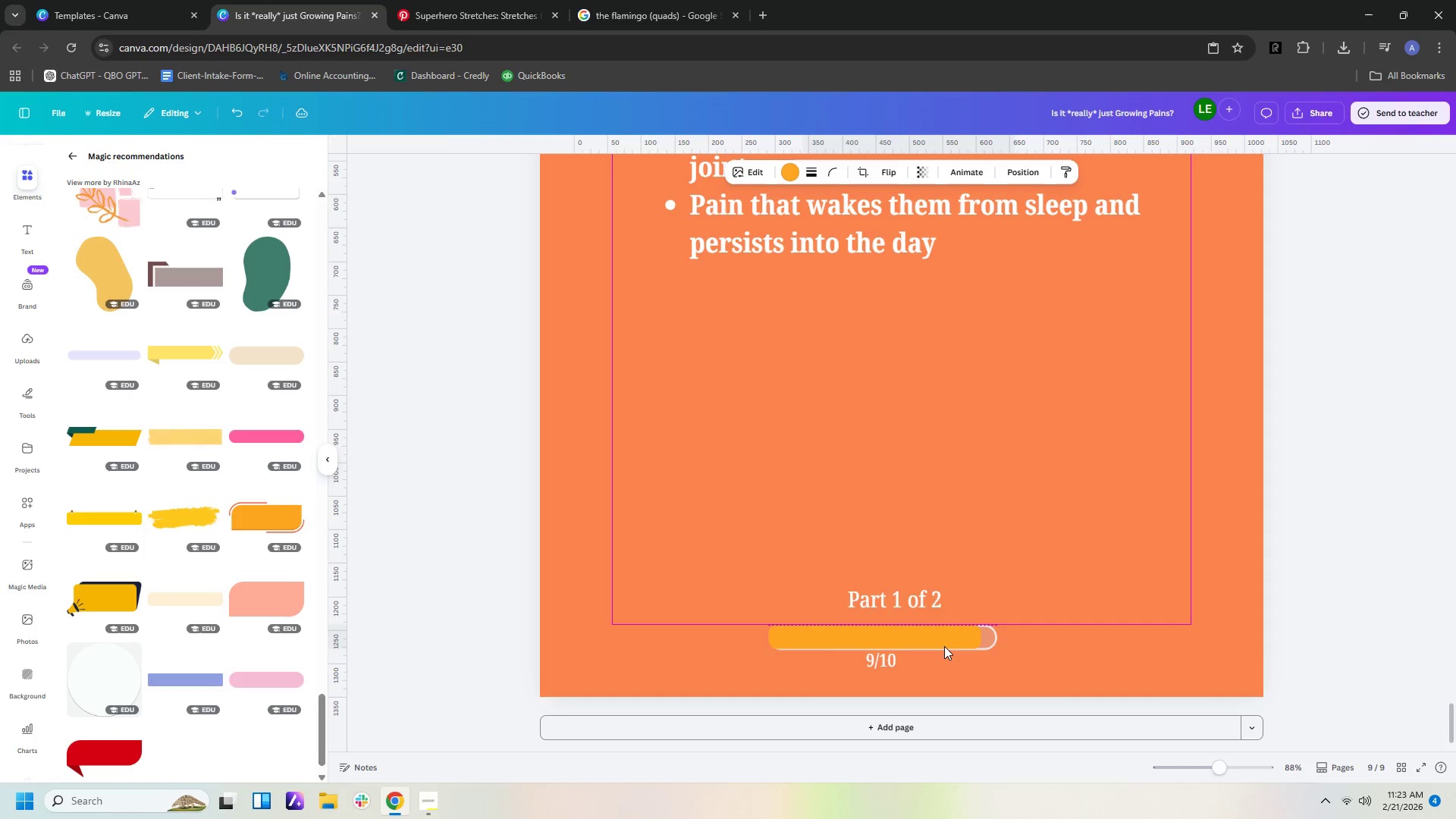 
key(ArrowUp)
 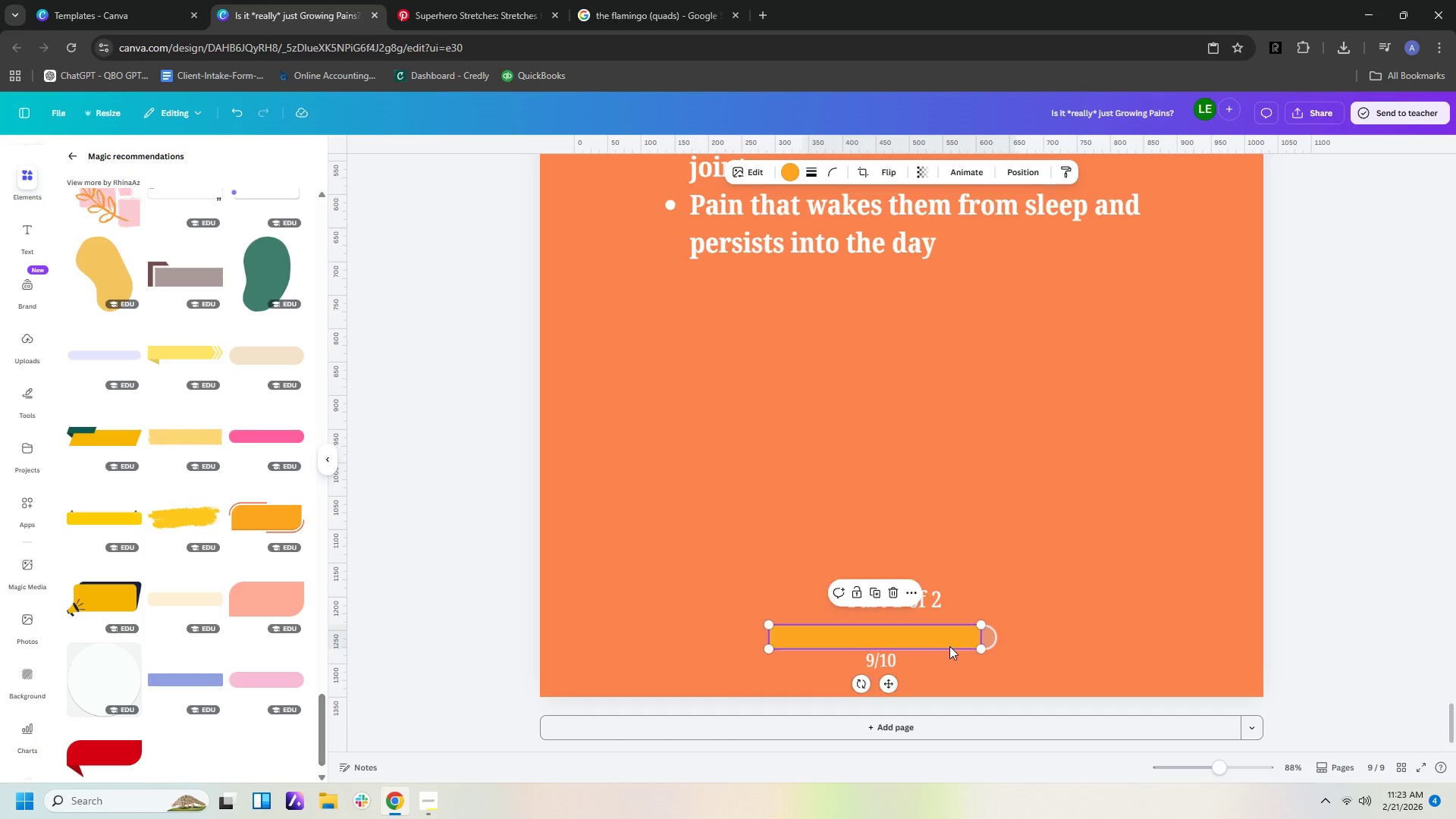 
key(ArrowDown)
 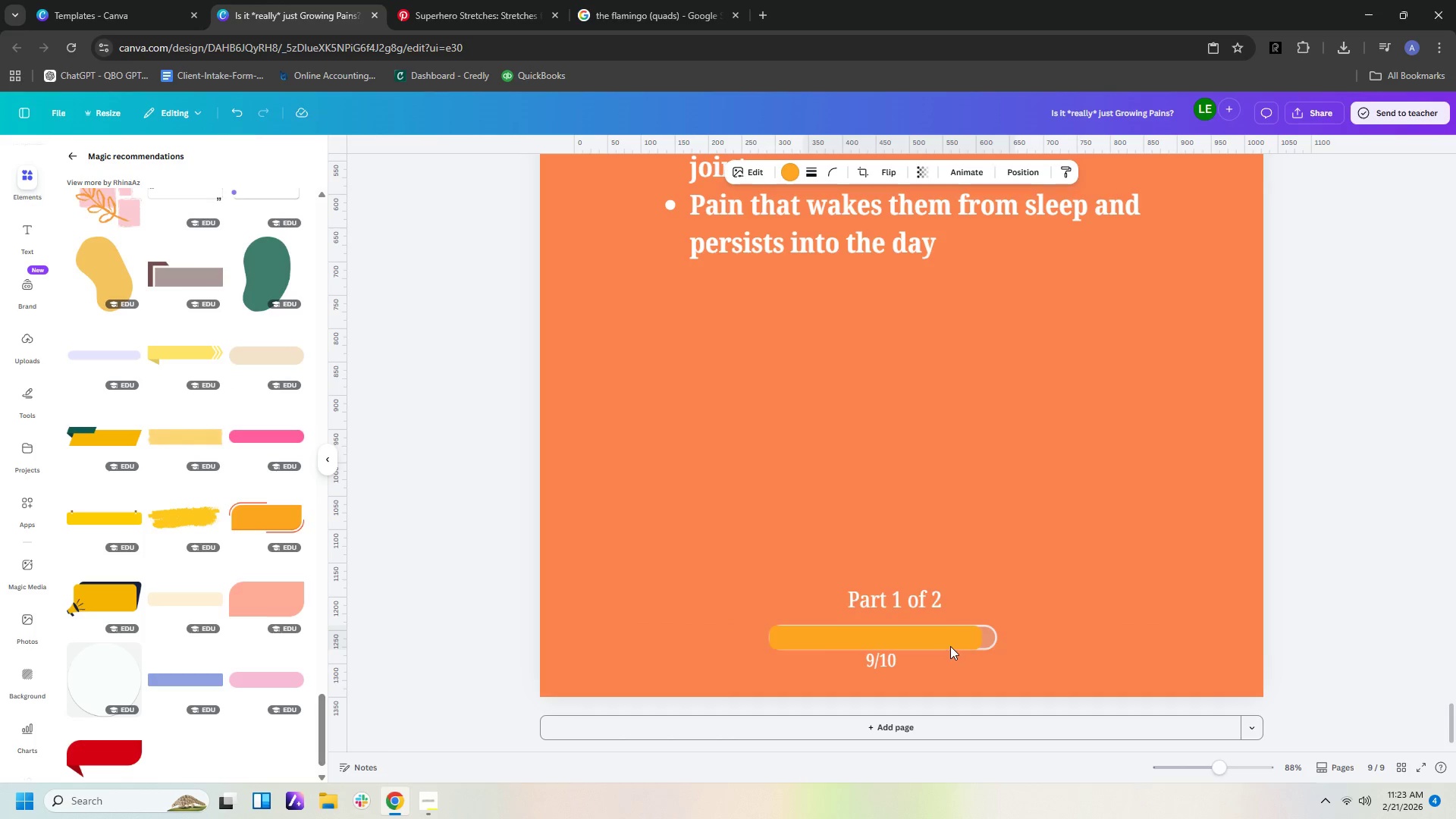 
key(ArrowRight)
 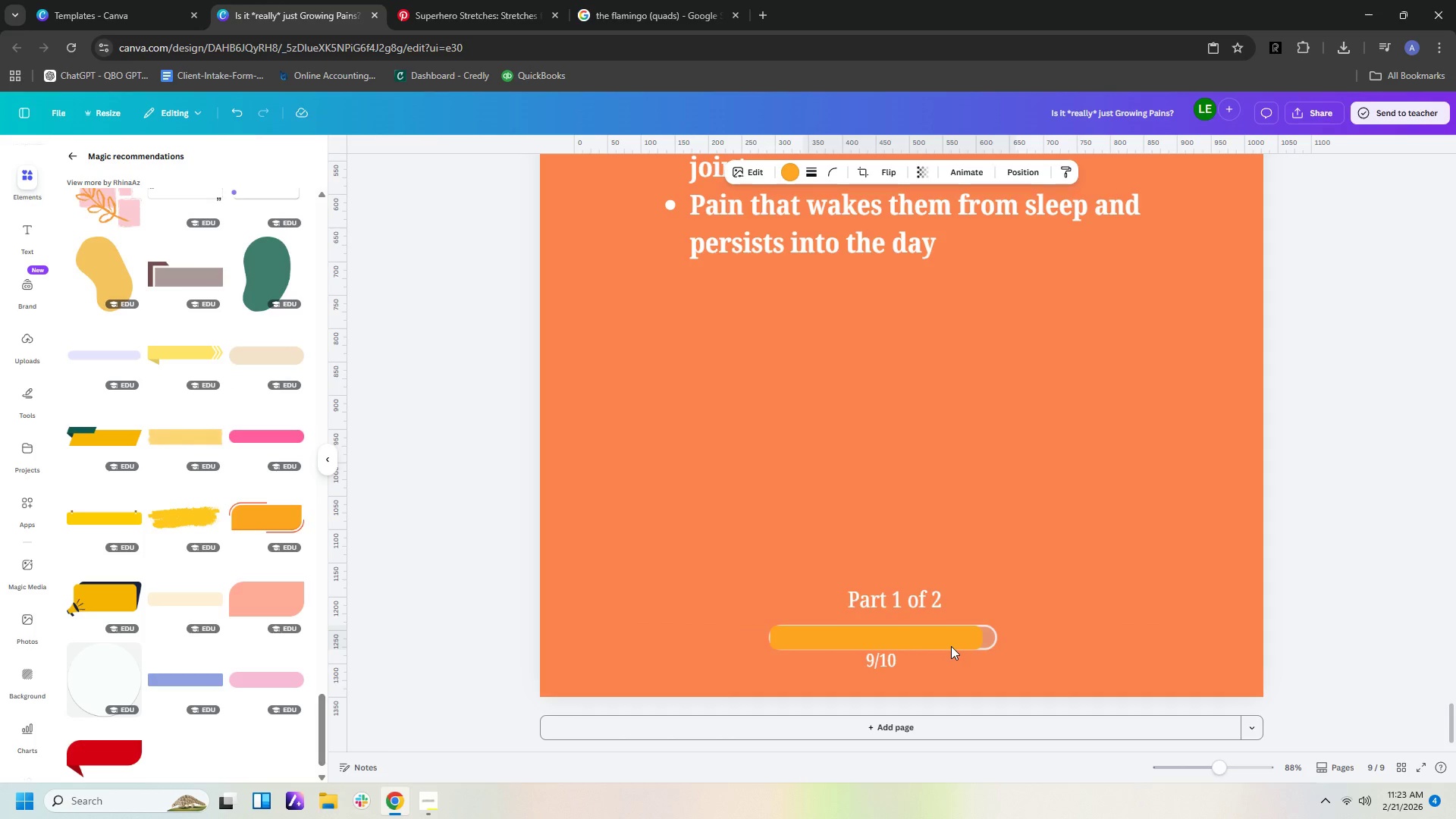 
key(ArrowRight)
 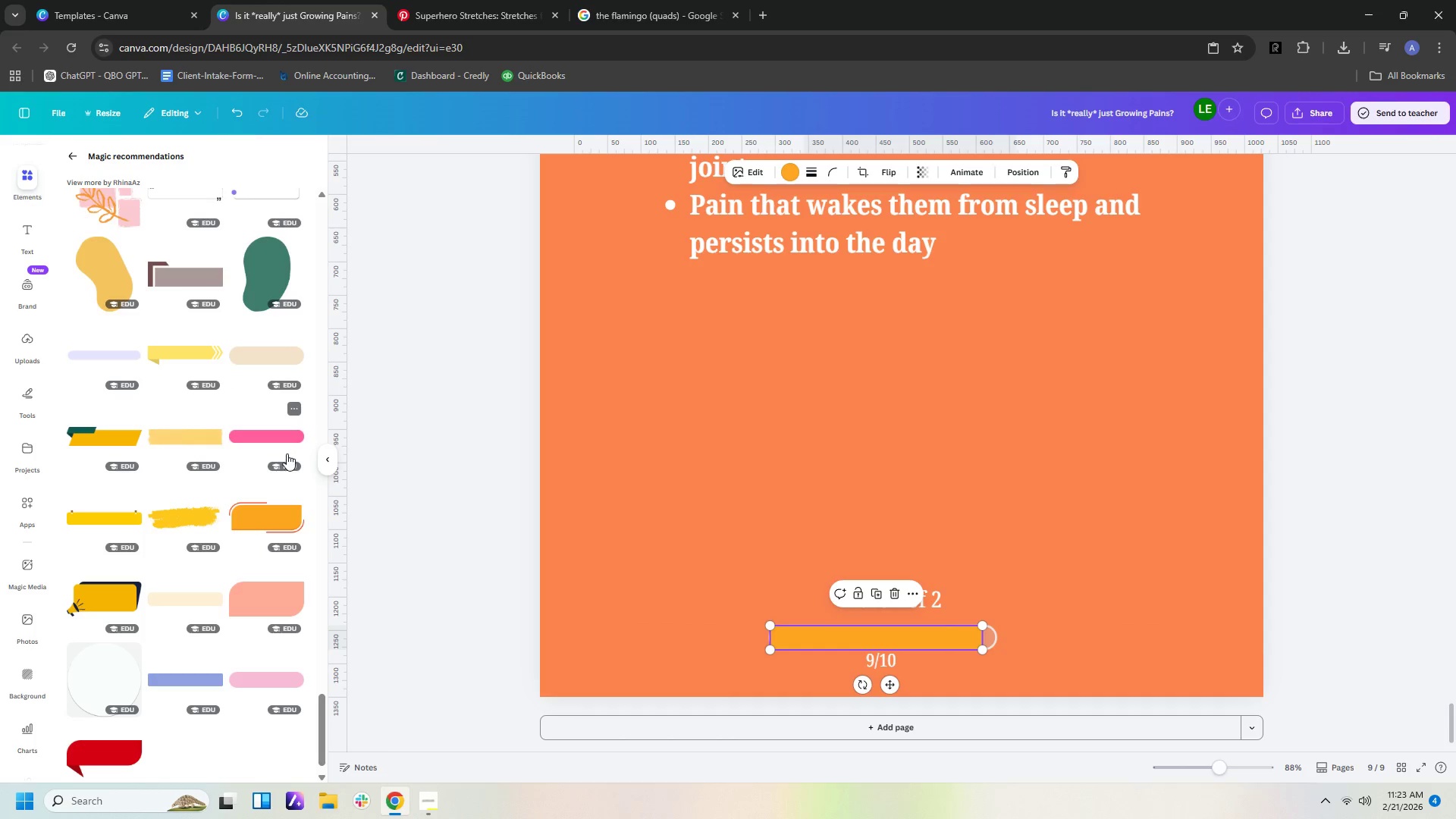 
wait(5.19)
 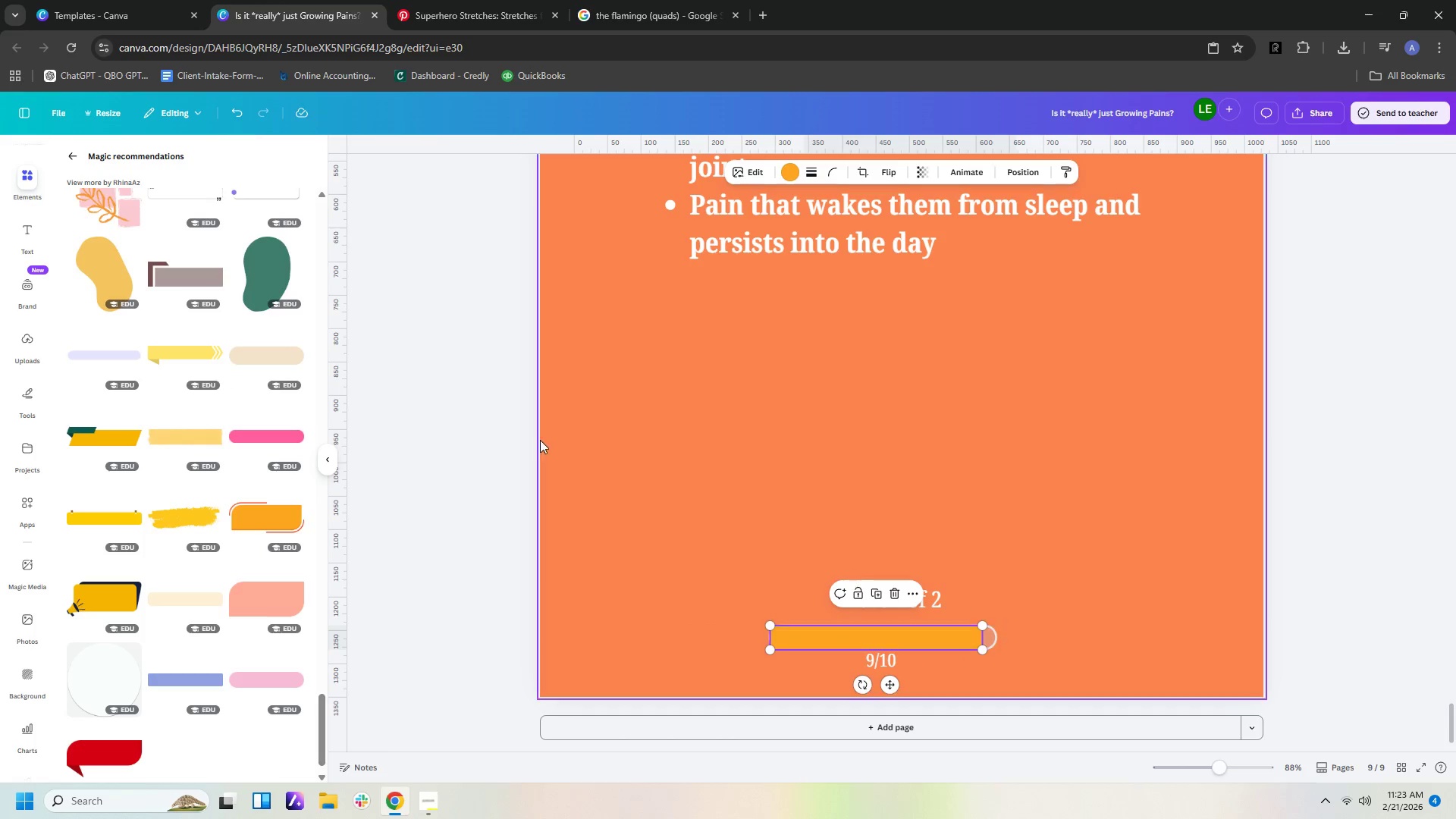 
scroll: coordinate [269, 681], scroll_direction: down, amount: 3.0
 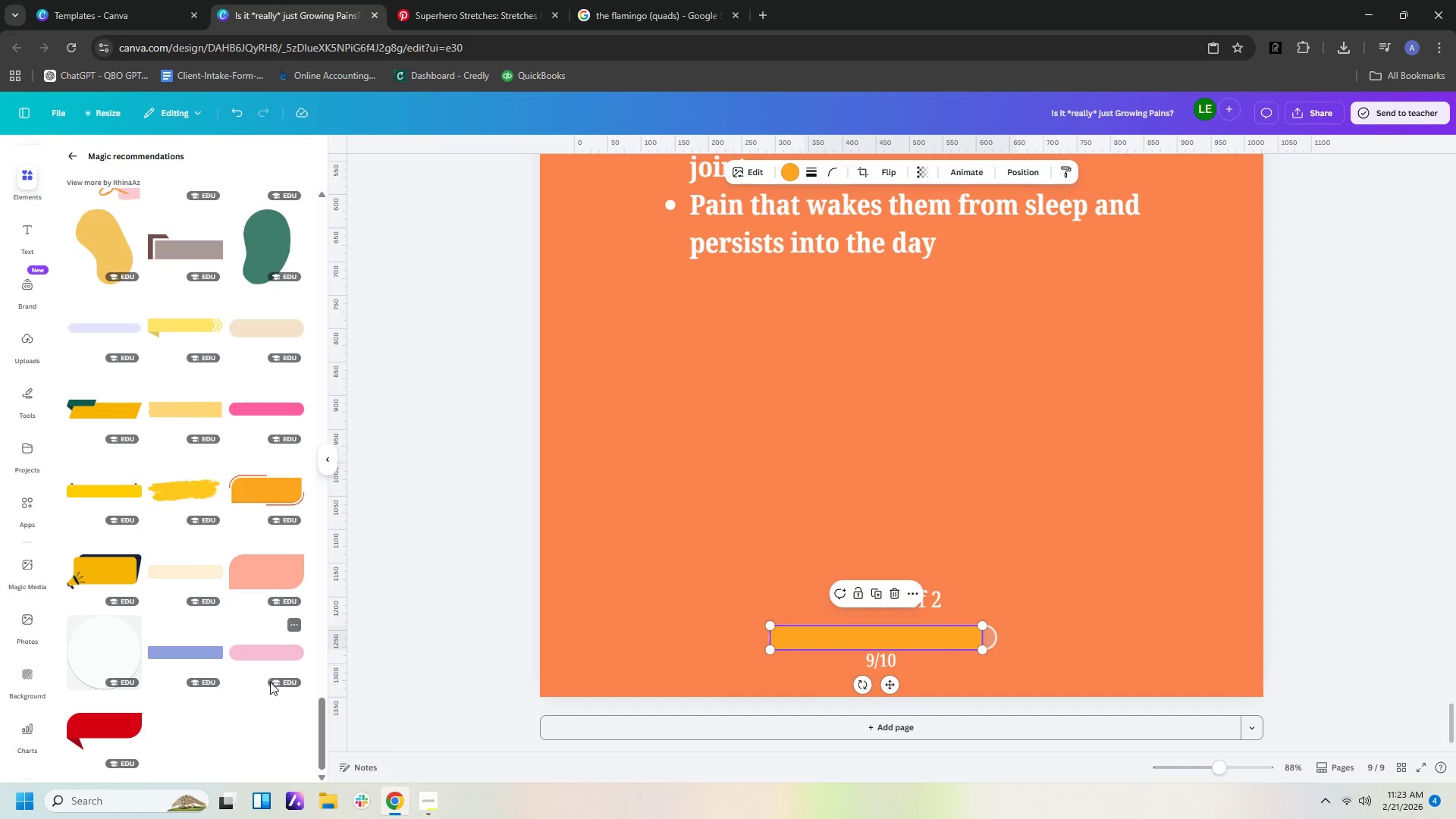 
scroll: coordinate [270, 682], scroll_direction: up, amount: 4.0
 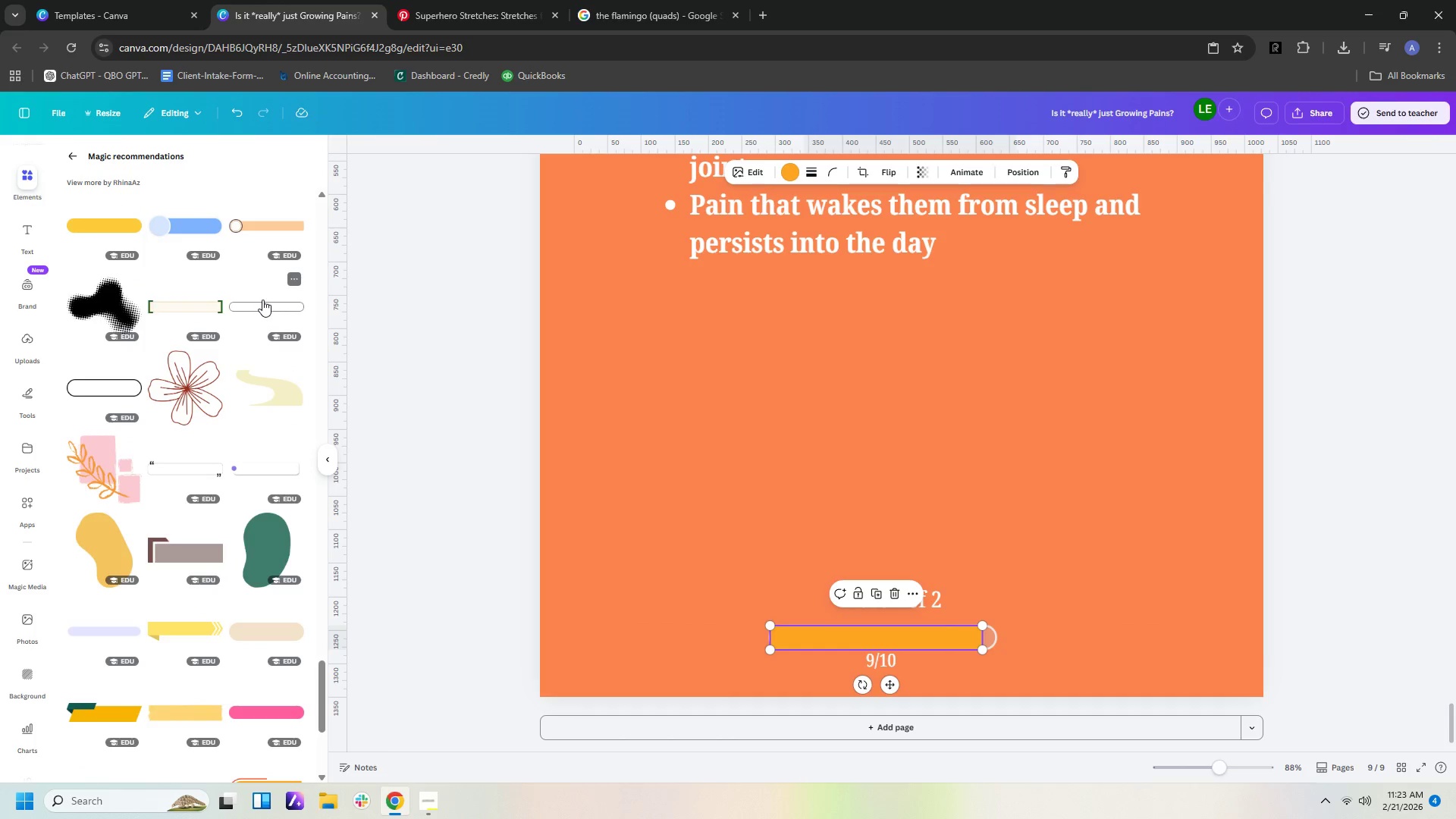 
left_click([262, 304])
 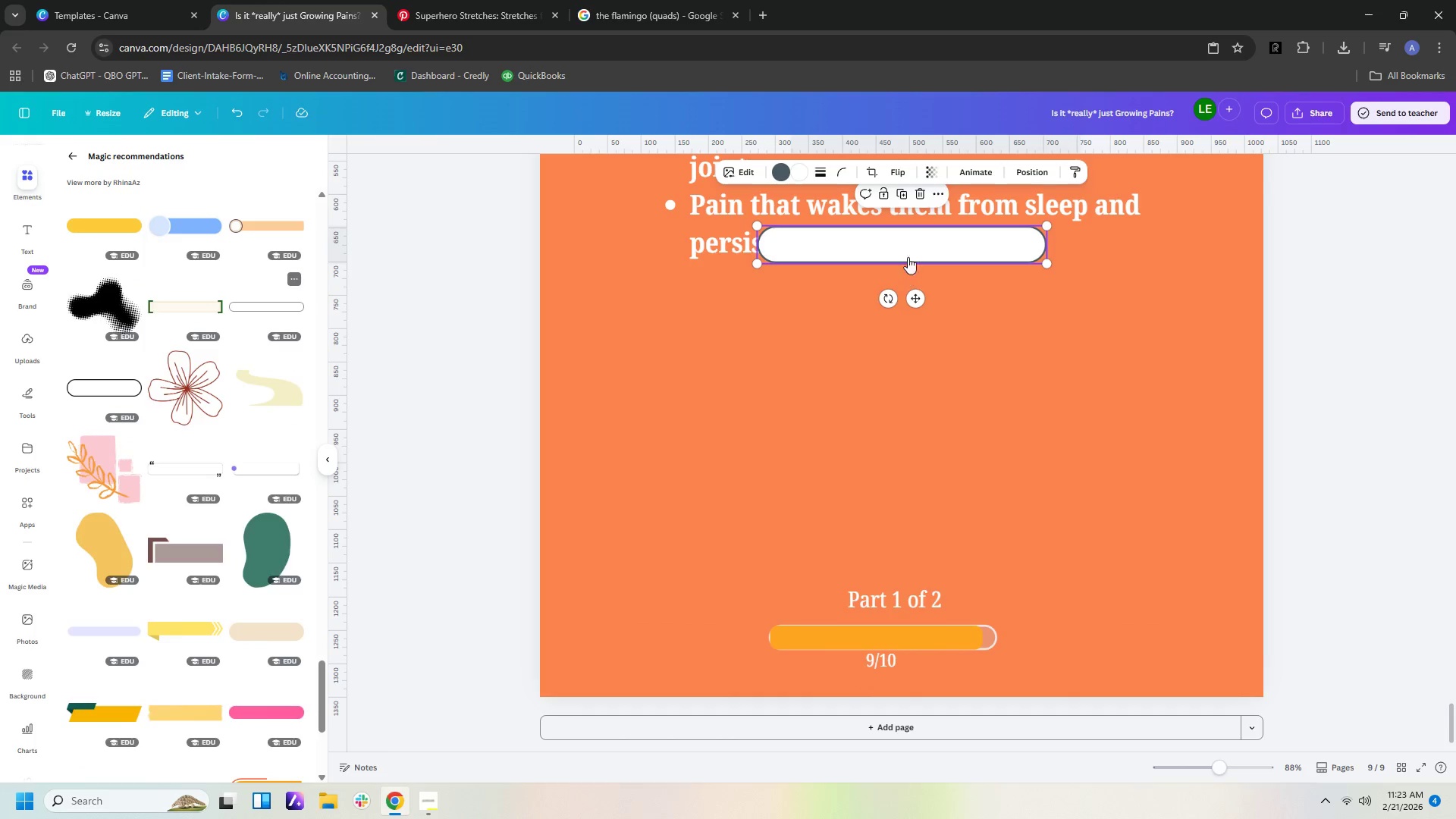 
left_click_drag(start_coordinate=[914, 242], to_coordinate=[923, 520])
 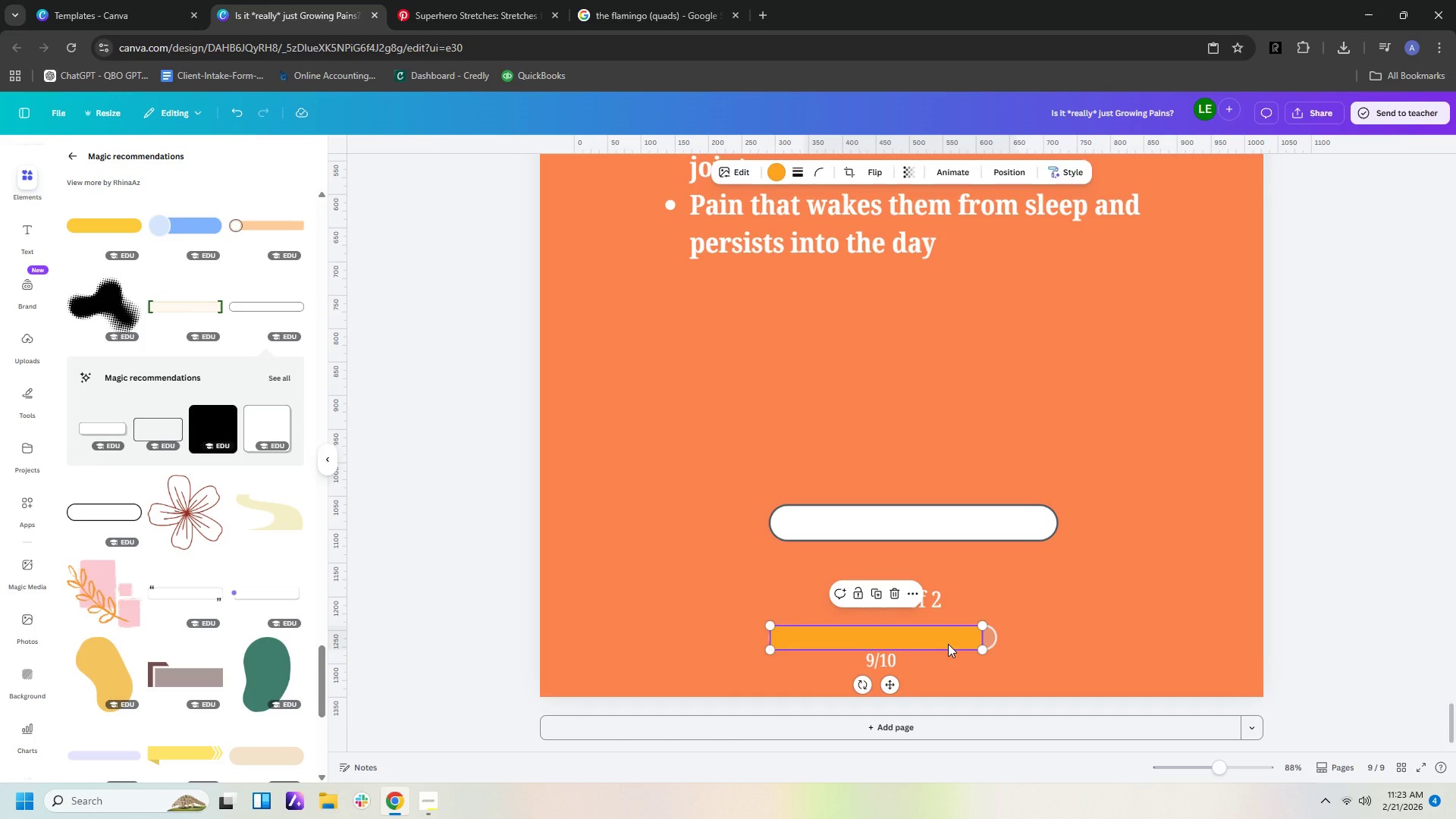 
key(Delete)
 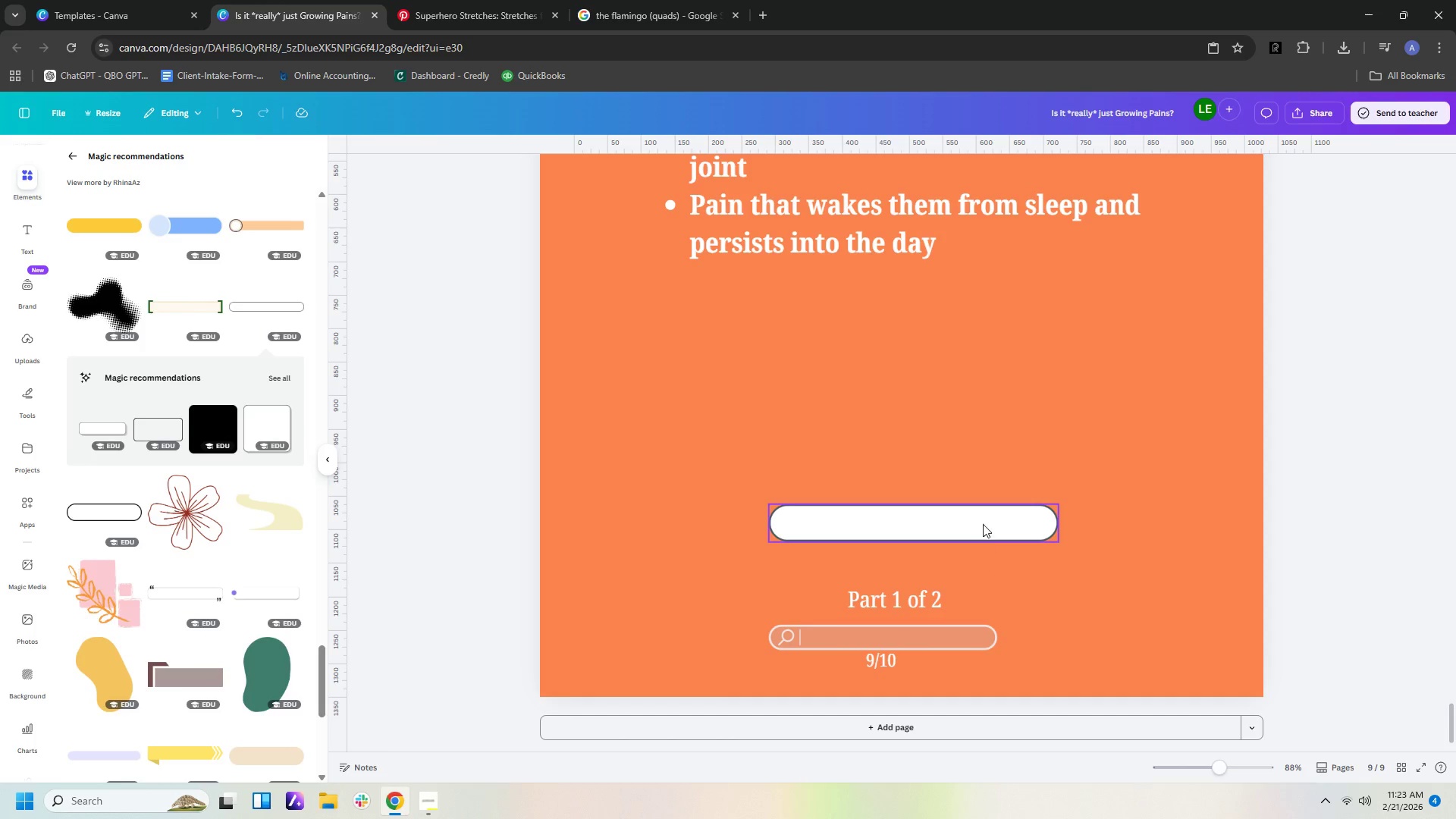 
left_click_drag(start_coordinate=[983, 524], to_coordinate=[983, 642])
 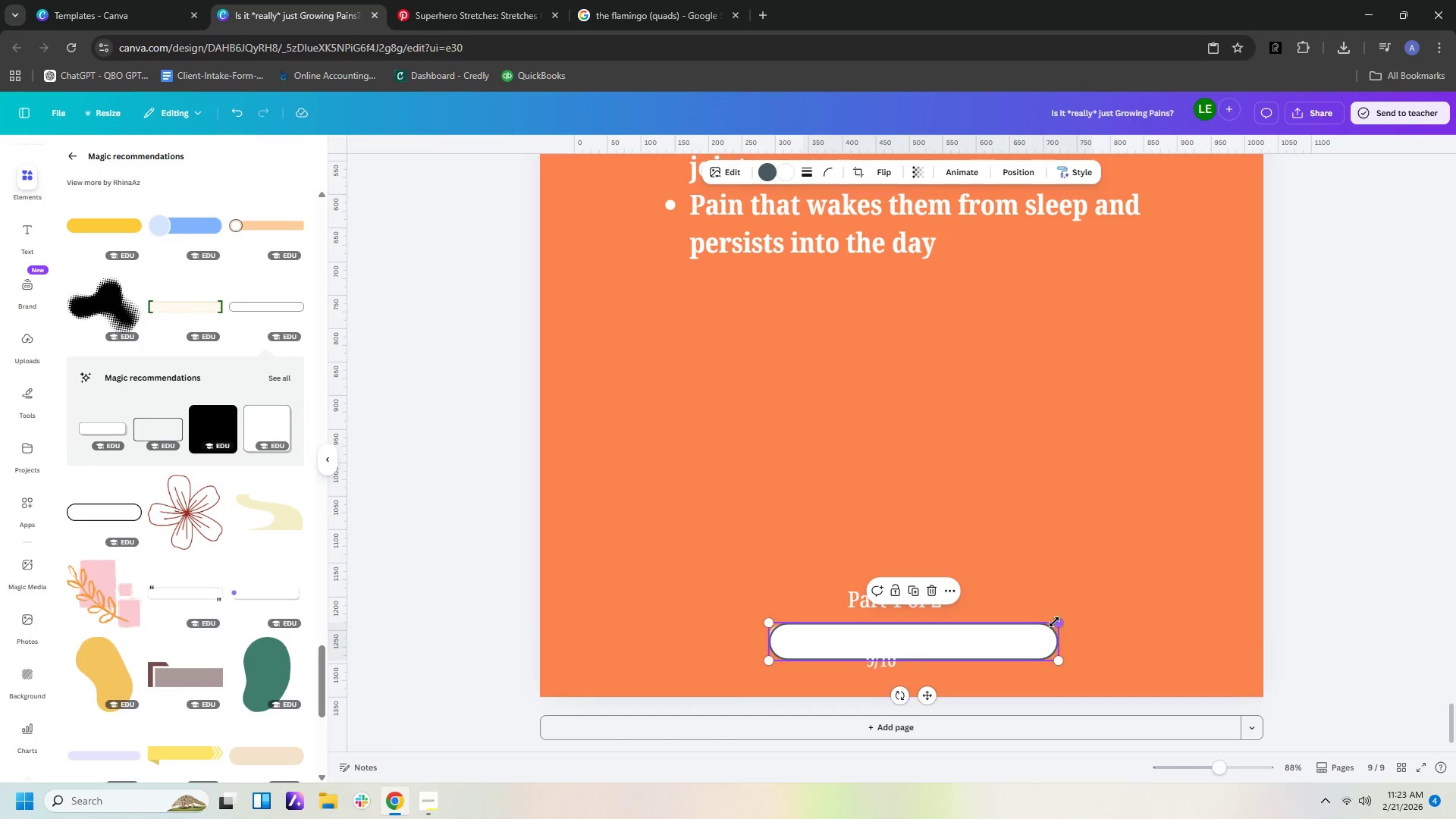 
left_click_drag(start_coordinate=[1056, 622], to_coordinate=[1018, 633])
 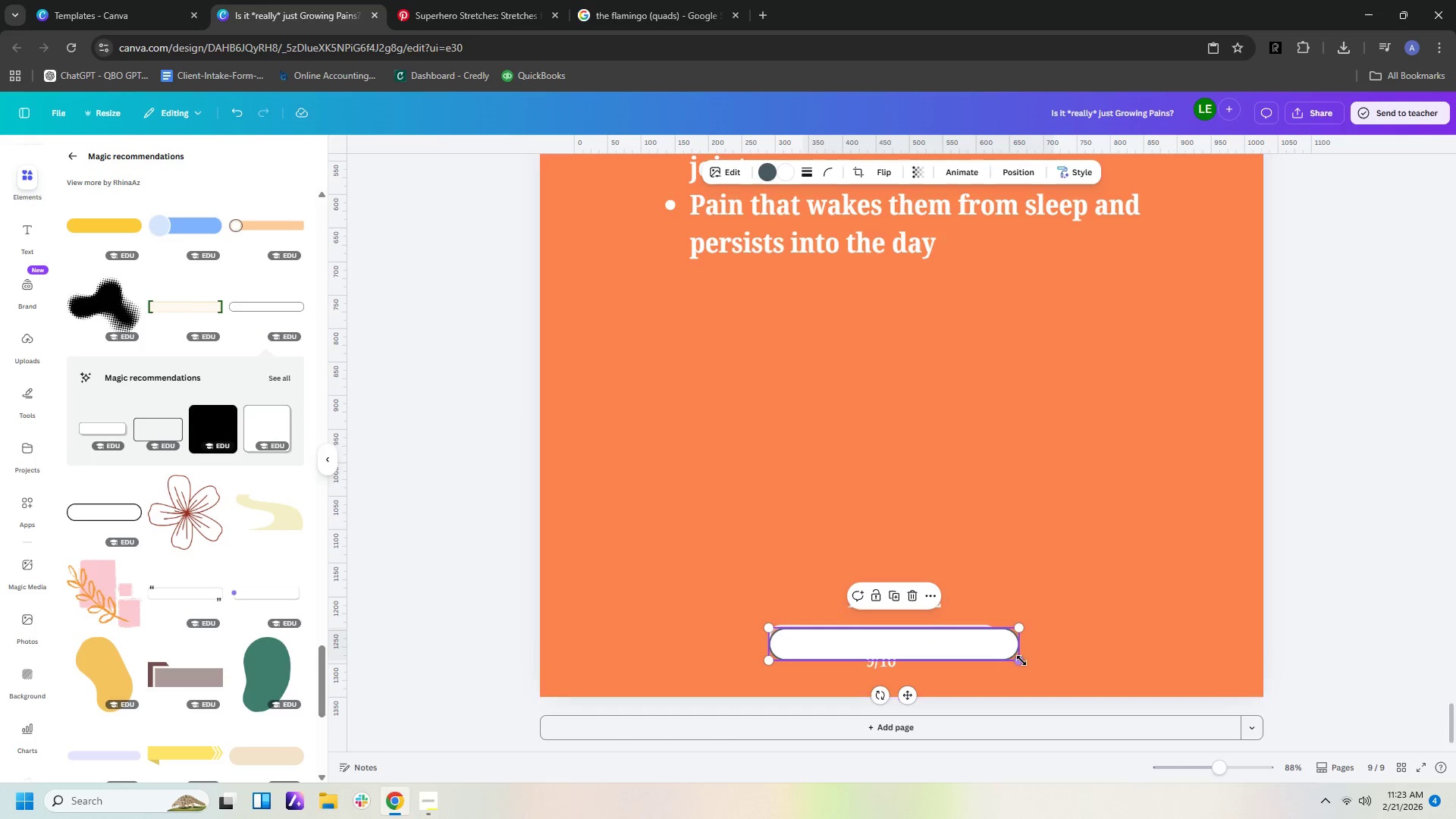 
left_click_drag(start_coordinate=[1021, 661], to_coordinate=[987, 648])
 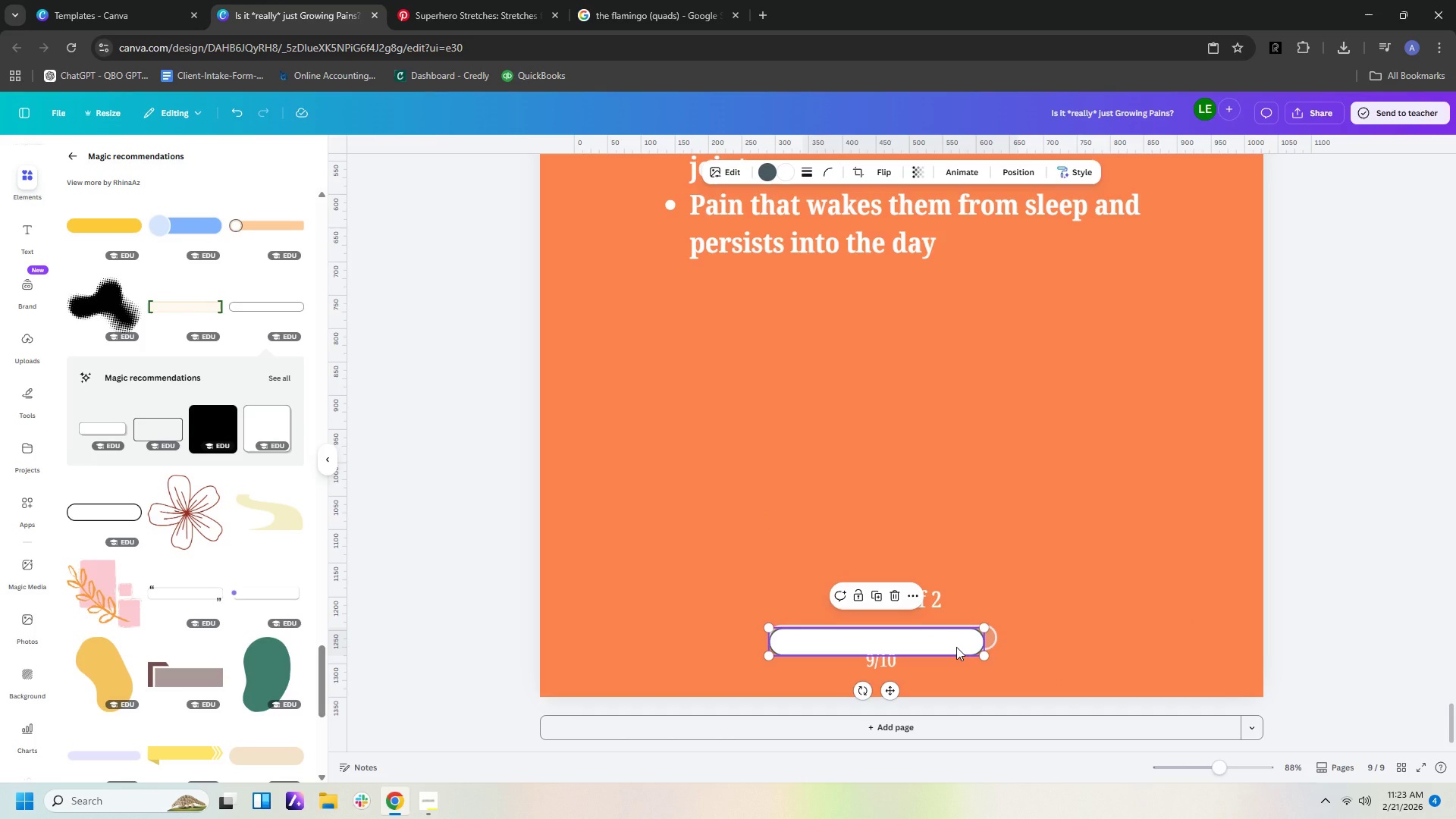 
left_click_drag(start_coordinate=[956, 647], to_coordinate=[956, 643])
 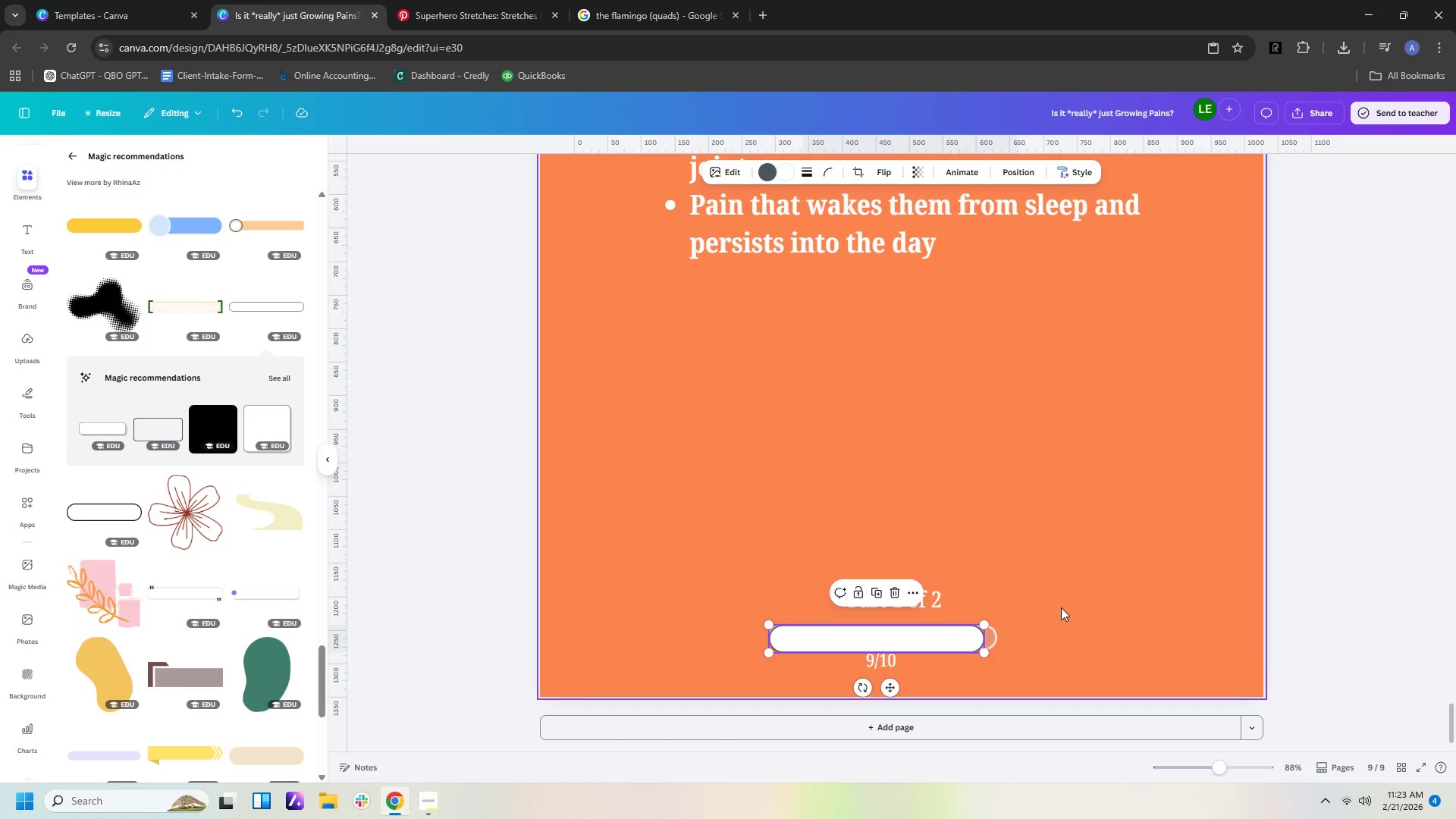 
left_click([1061, 607])
 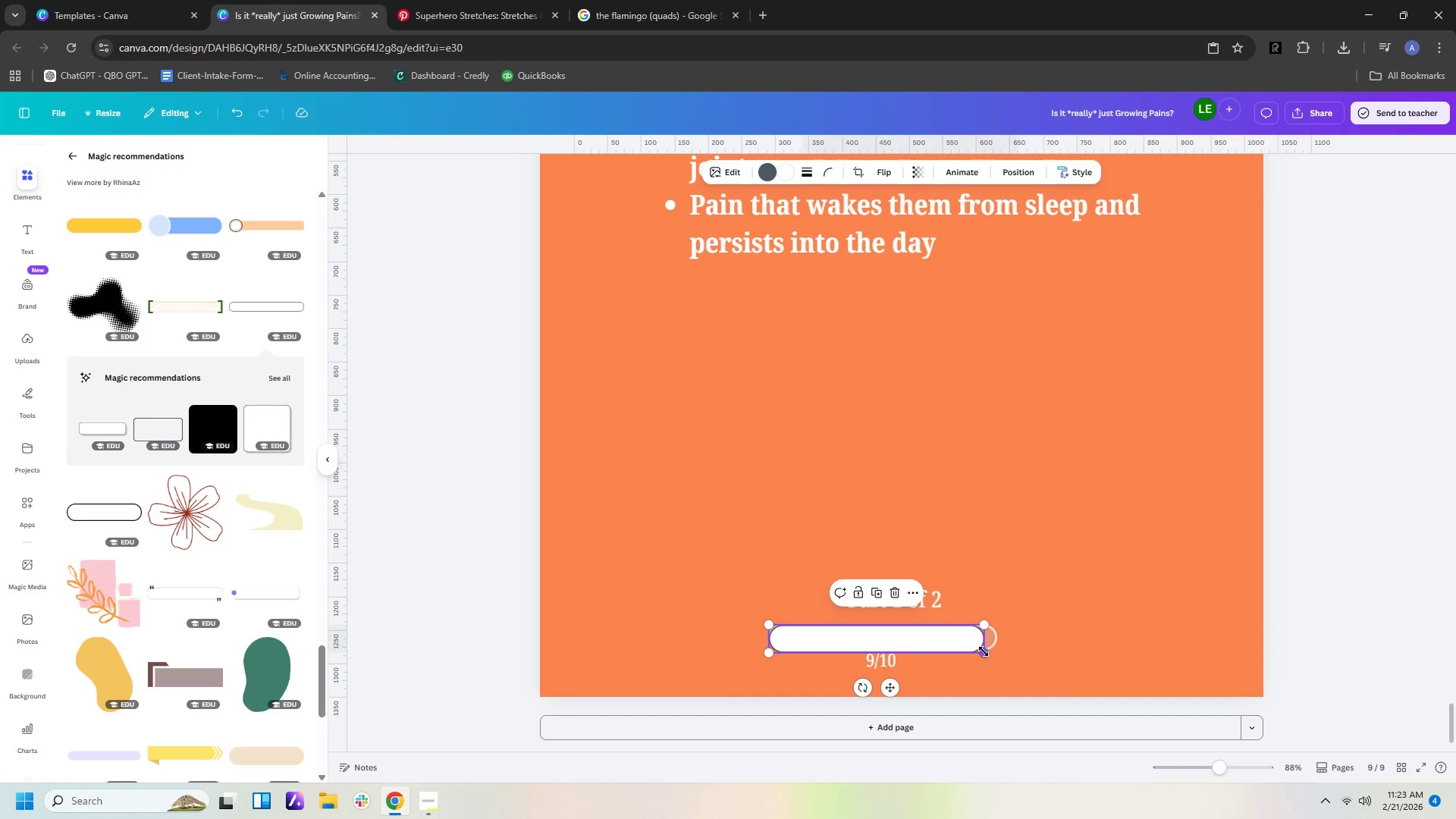 
left_click_drag(start_coordinate=[985, 652], to_coordinate=[980, 648])
 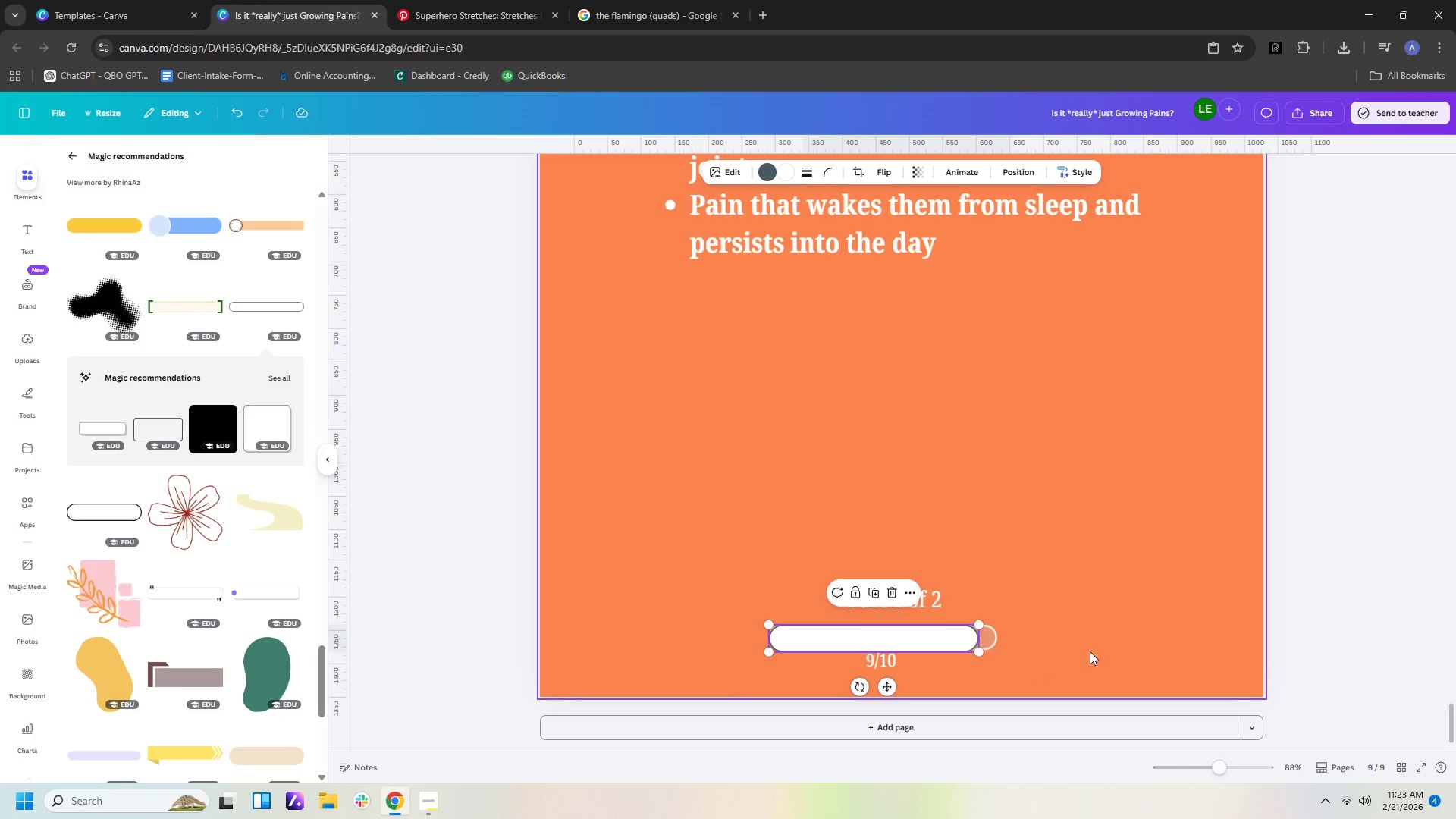 
left_click([1090, 651])
 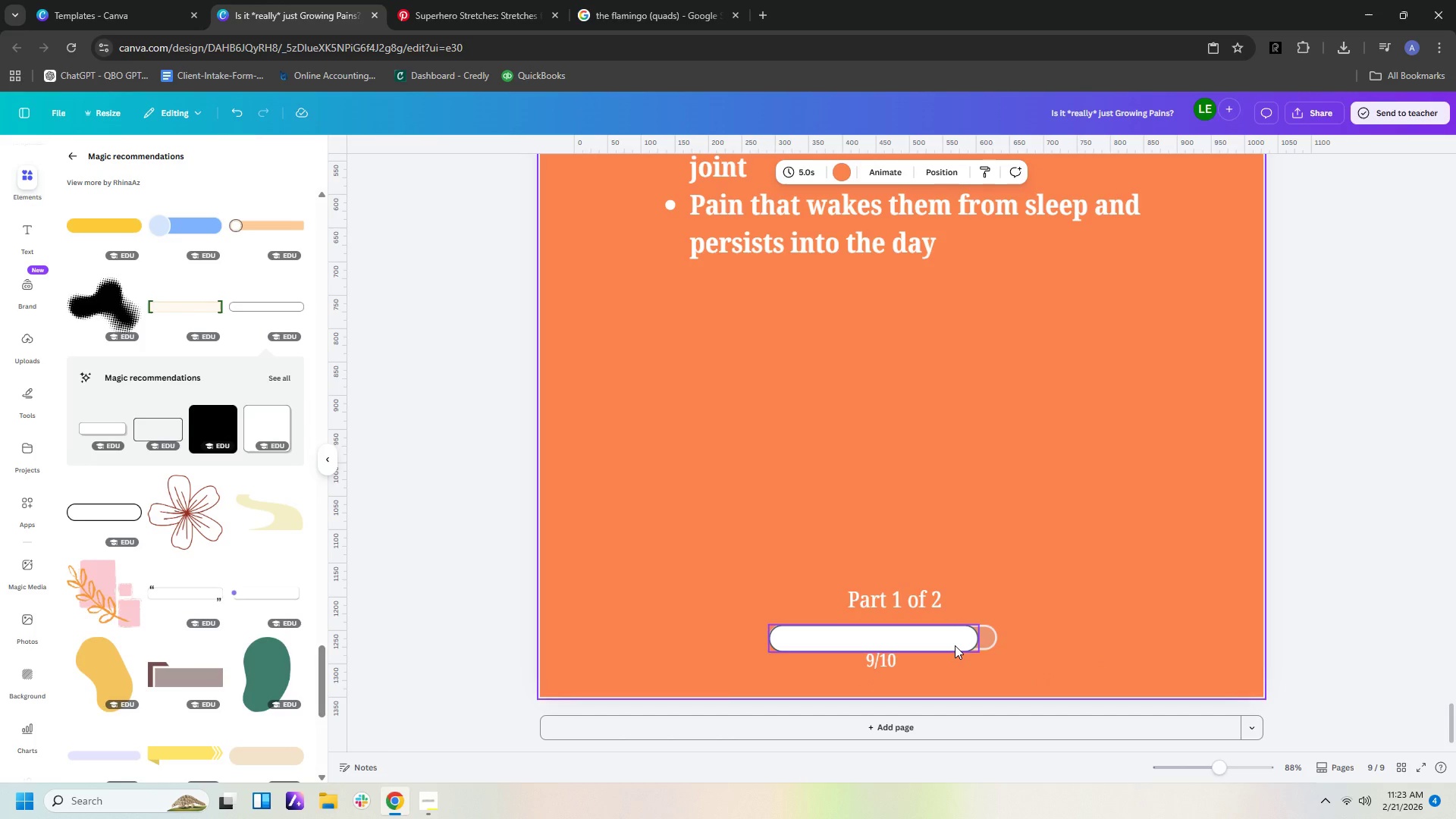 
left_click([955, 645])
 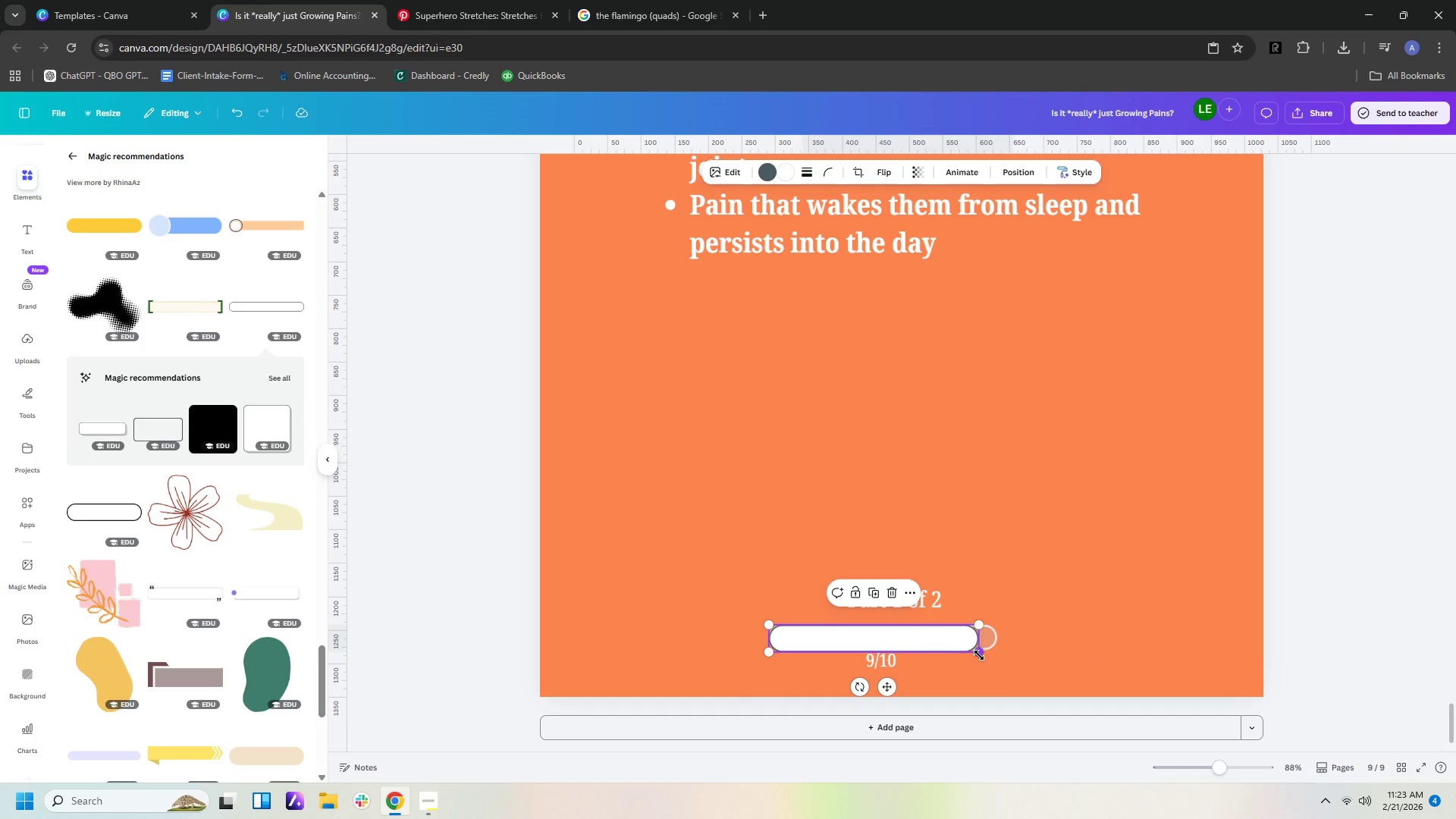 
left_click_drag(start_coordinate=[978, 654], to_coordinate=[971, 649])
 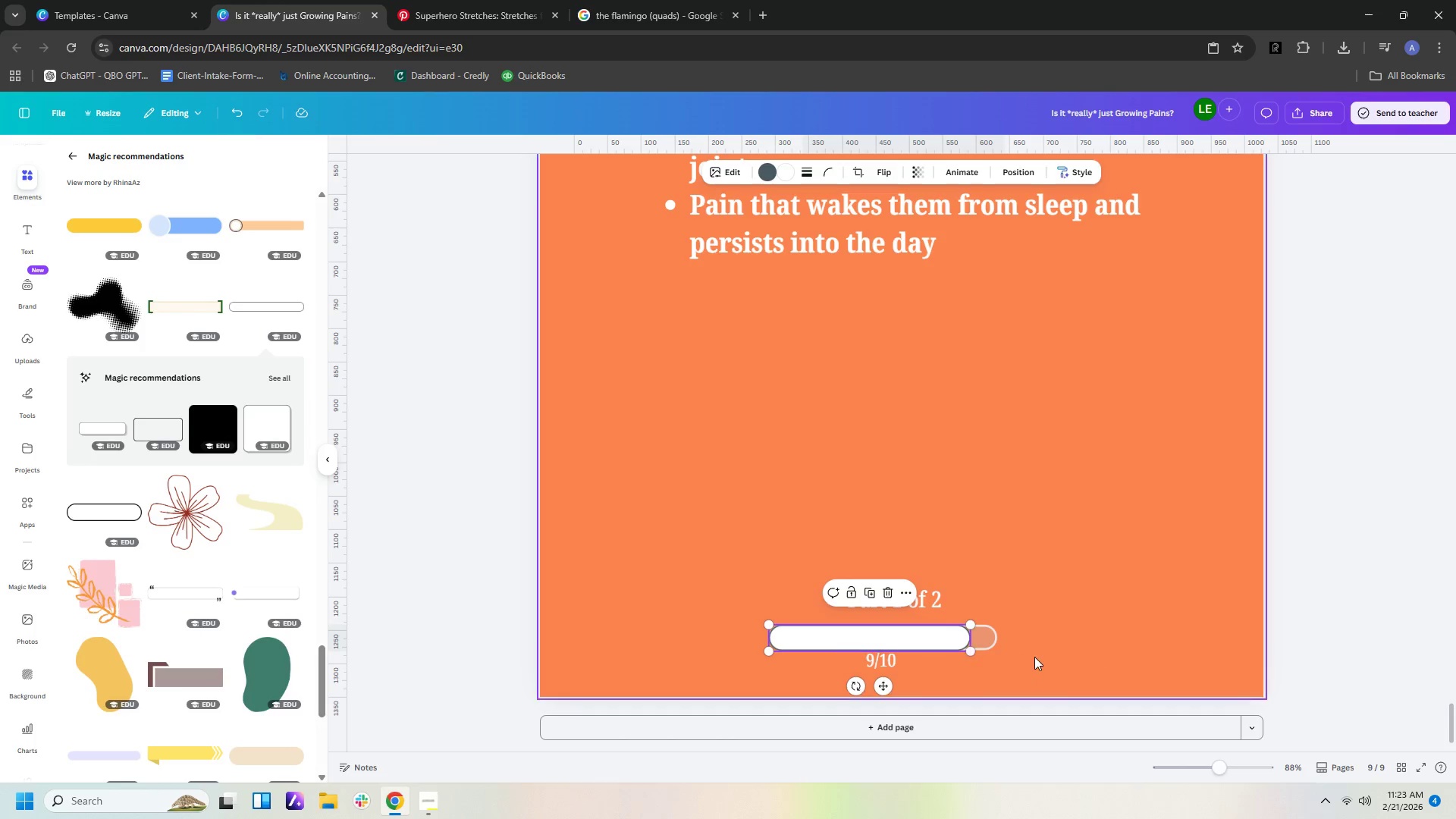 
left_click([1034, 657])
 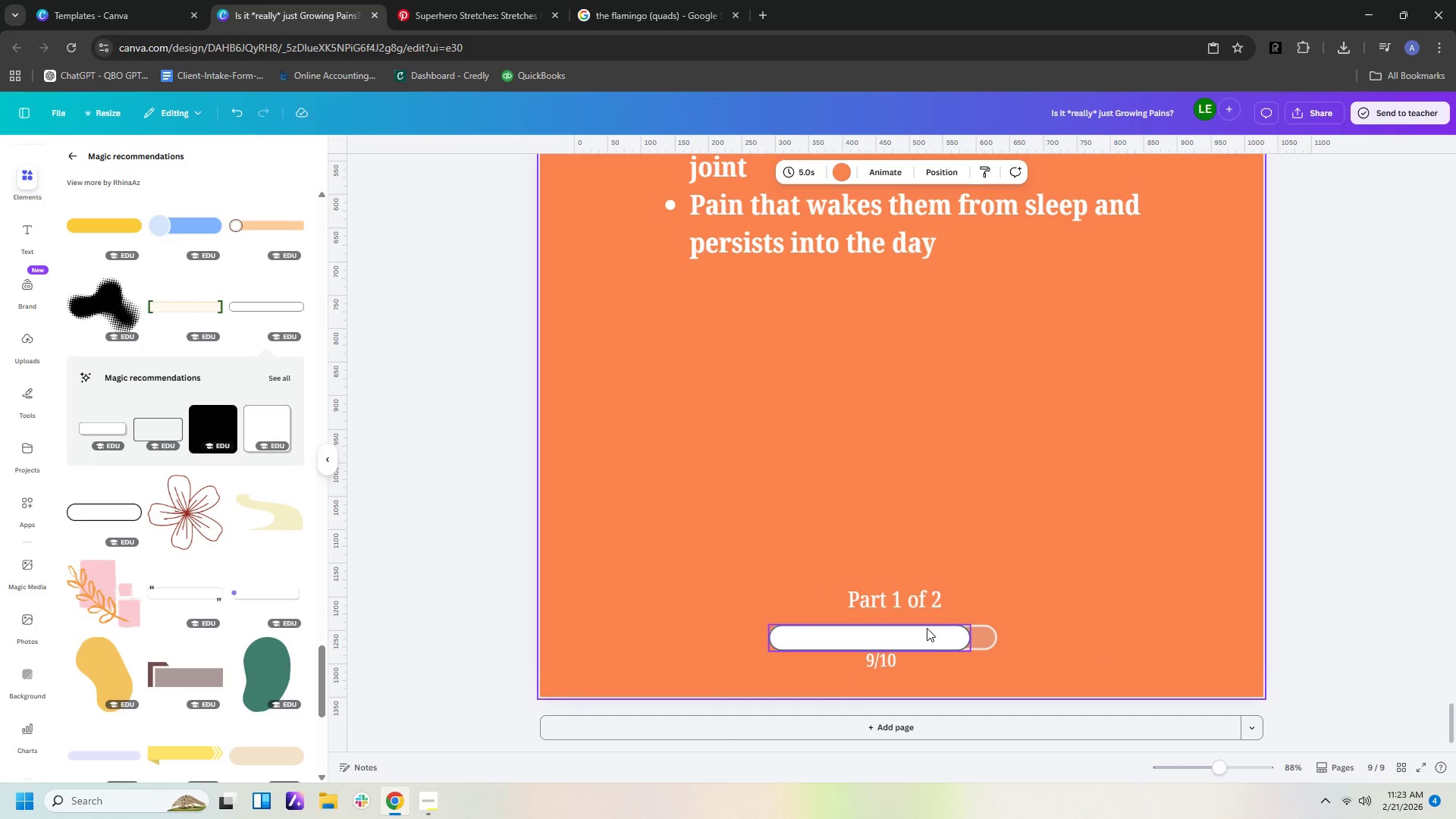 
left_click([926, 635])
 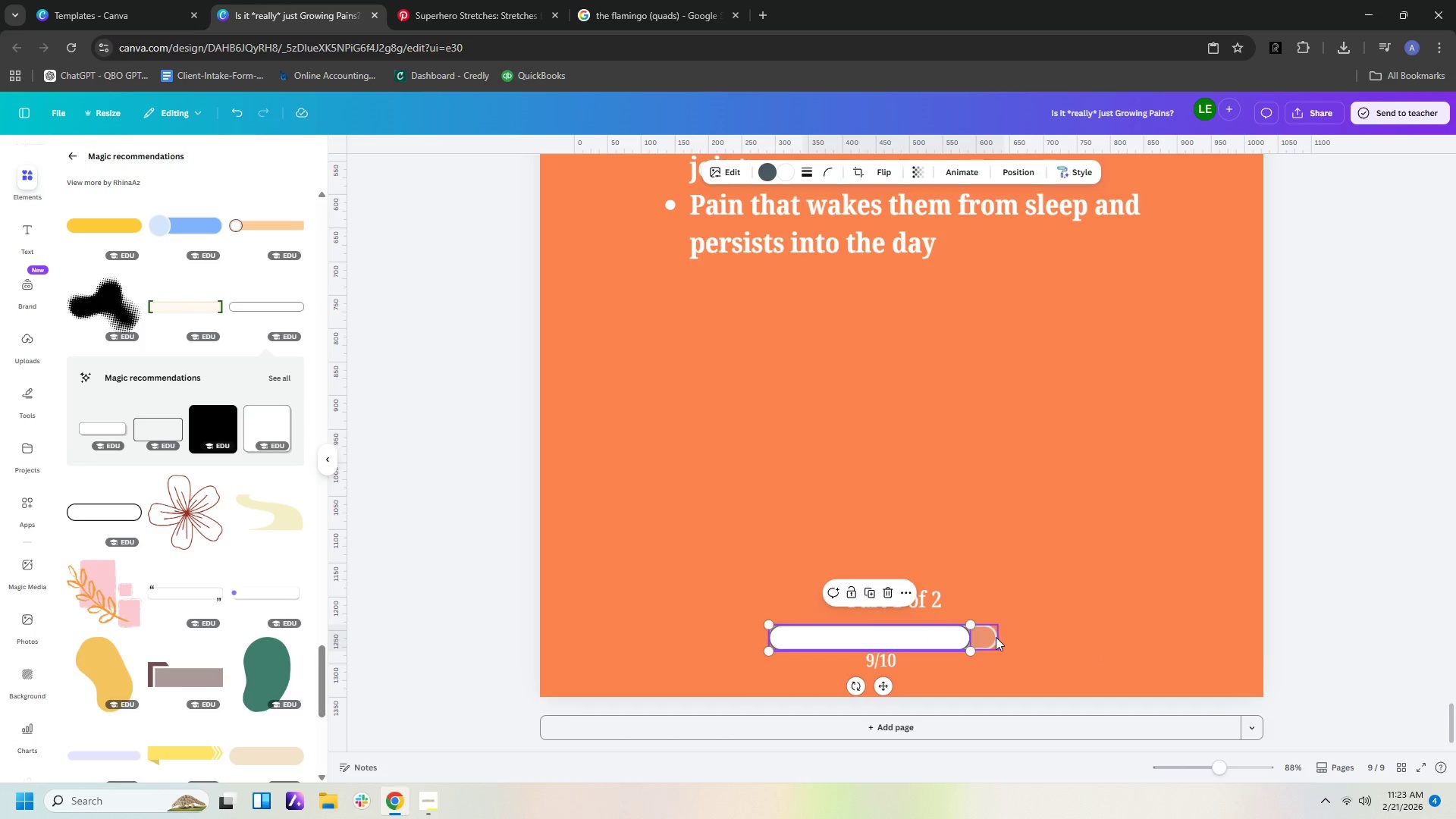 
key(ArrowRight)
 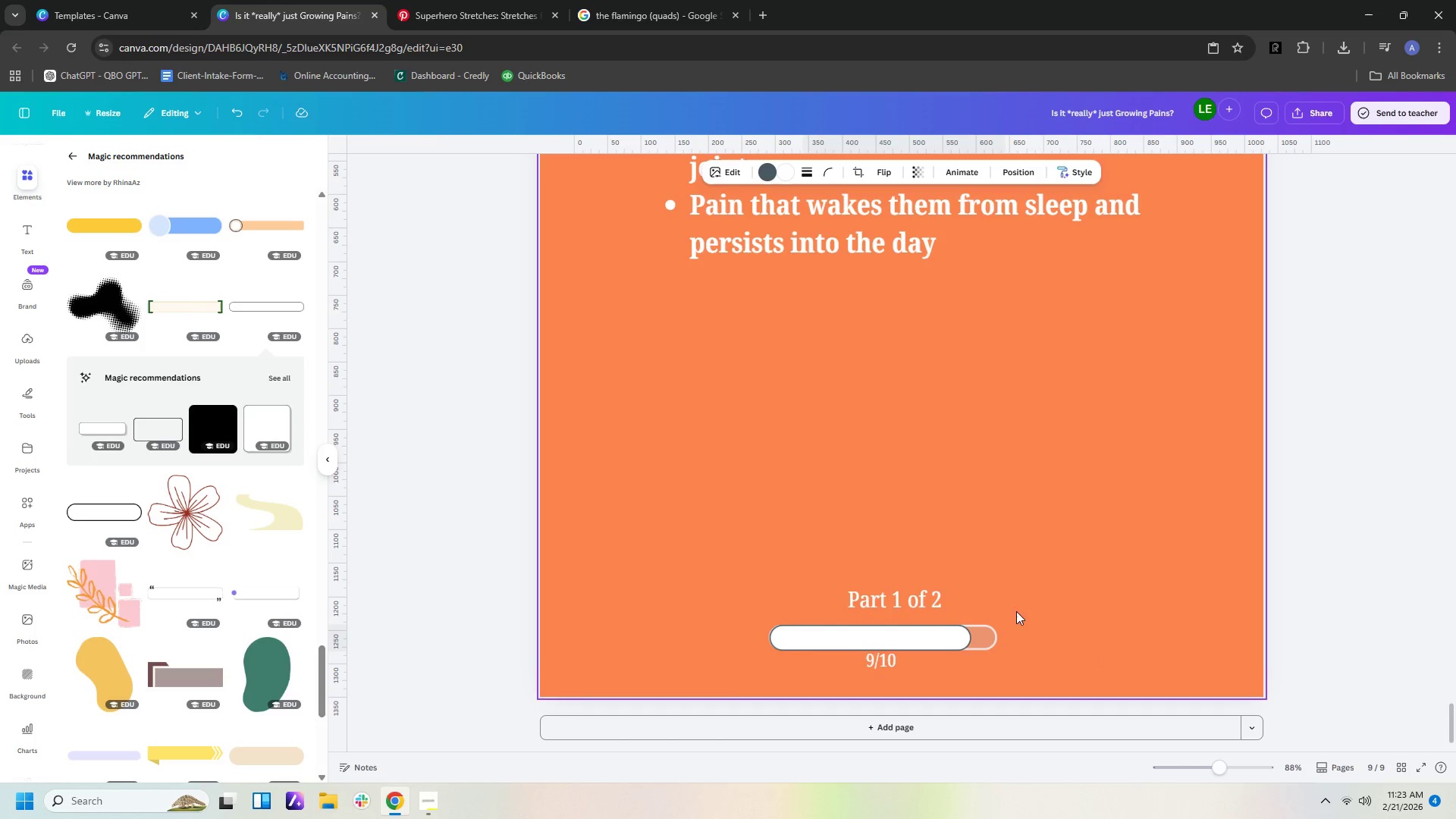 
key(ArrowRight)
 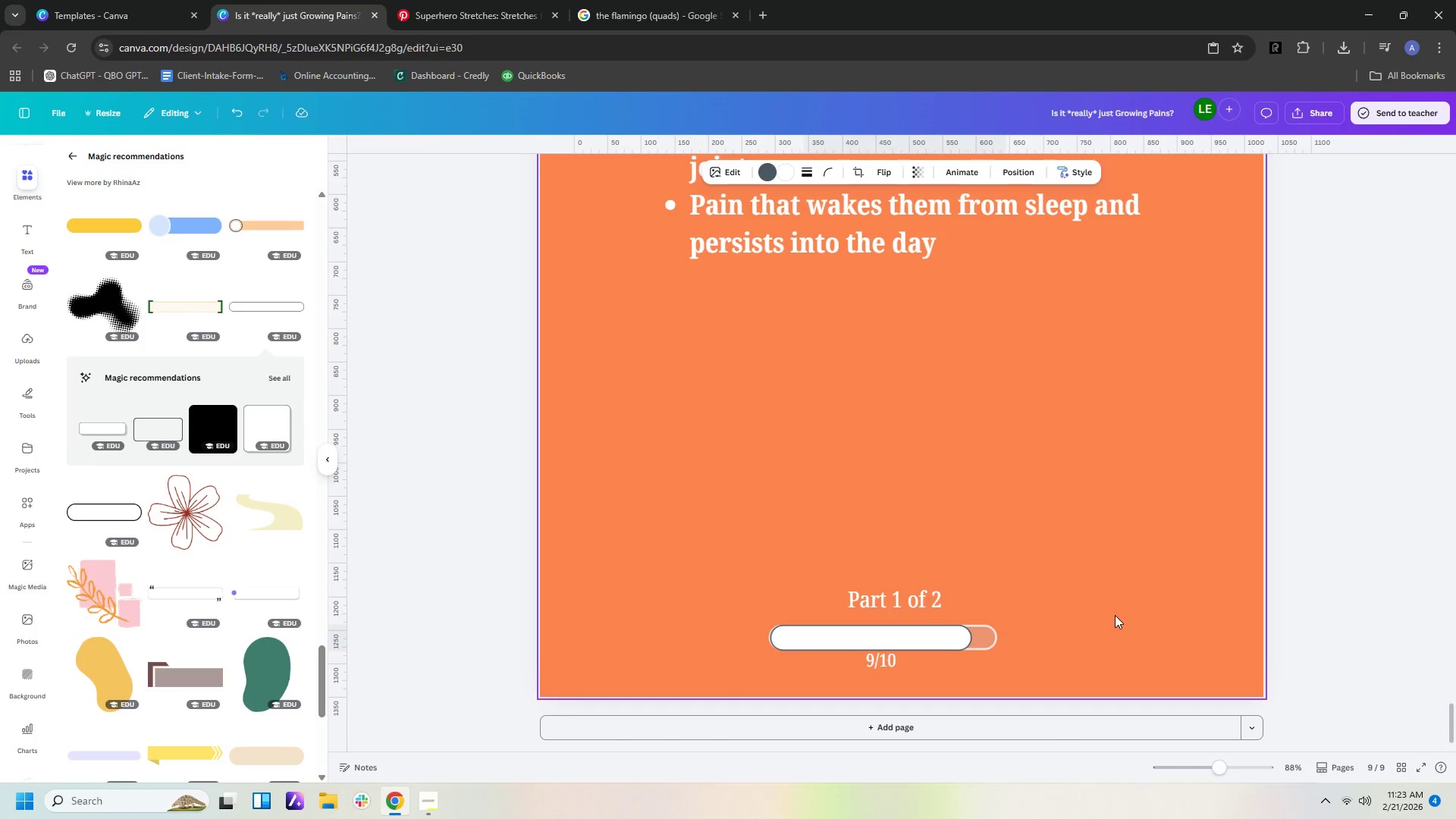 
key(ArrowRight)
 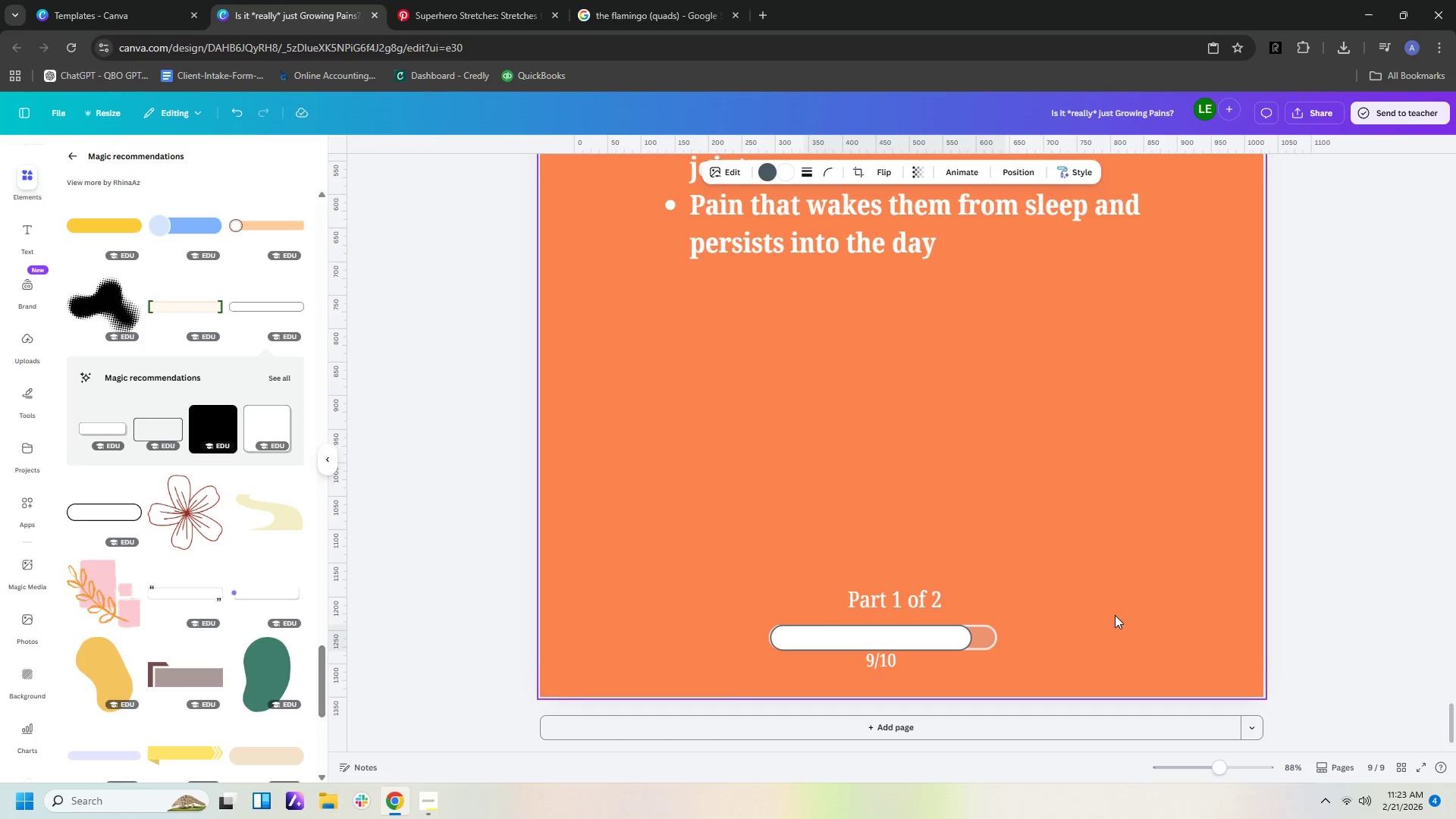 
key(ArrowLeft)
 